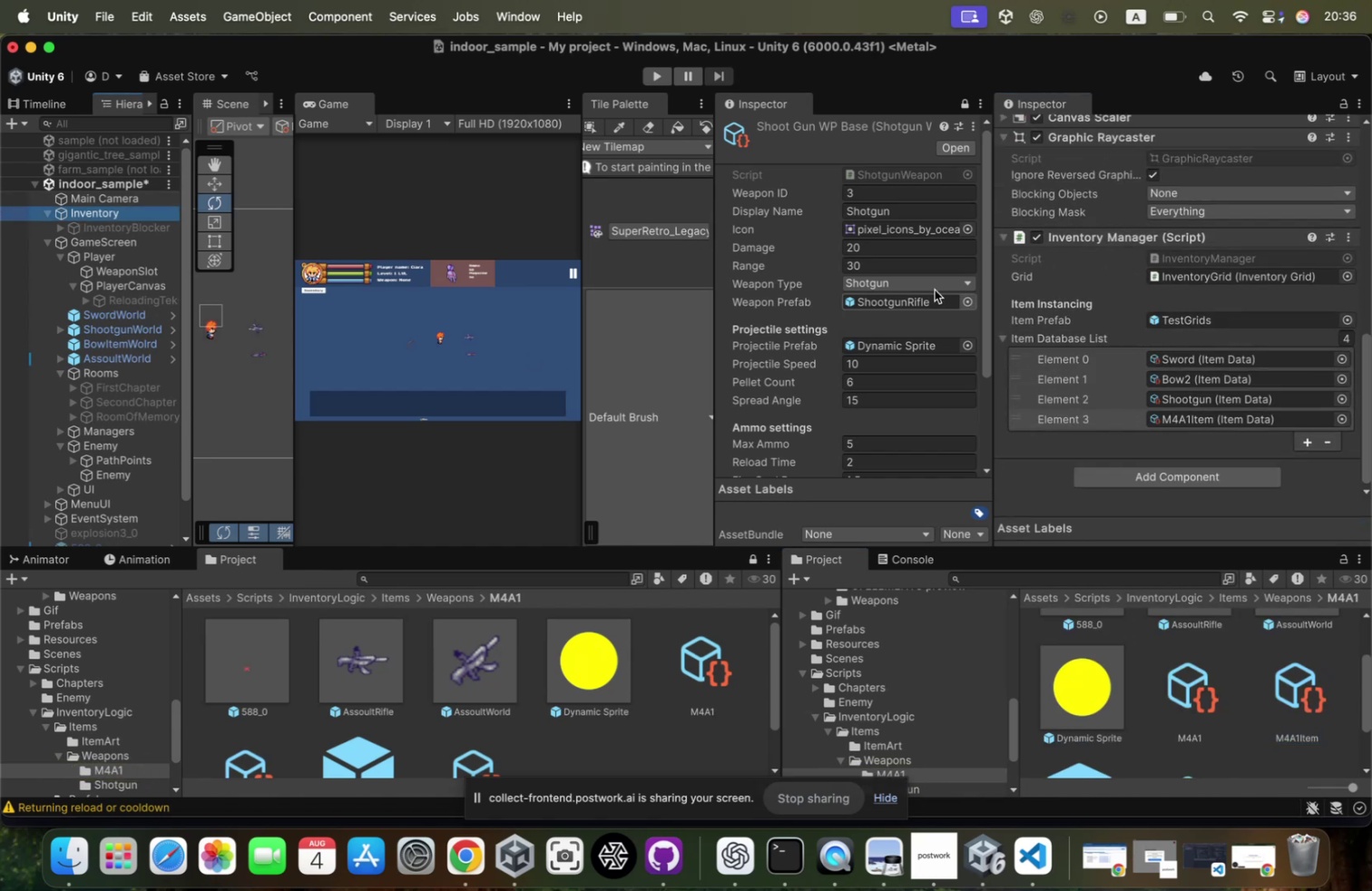 
left_click([1160, 336])
 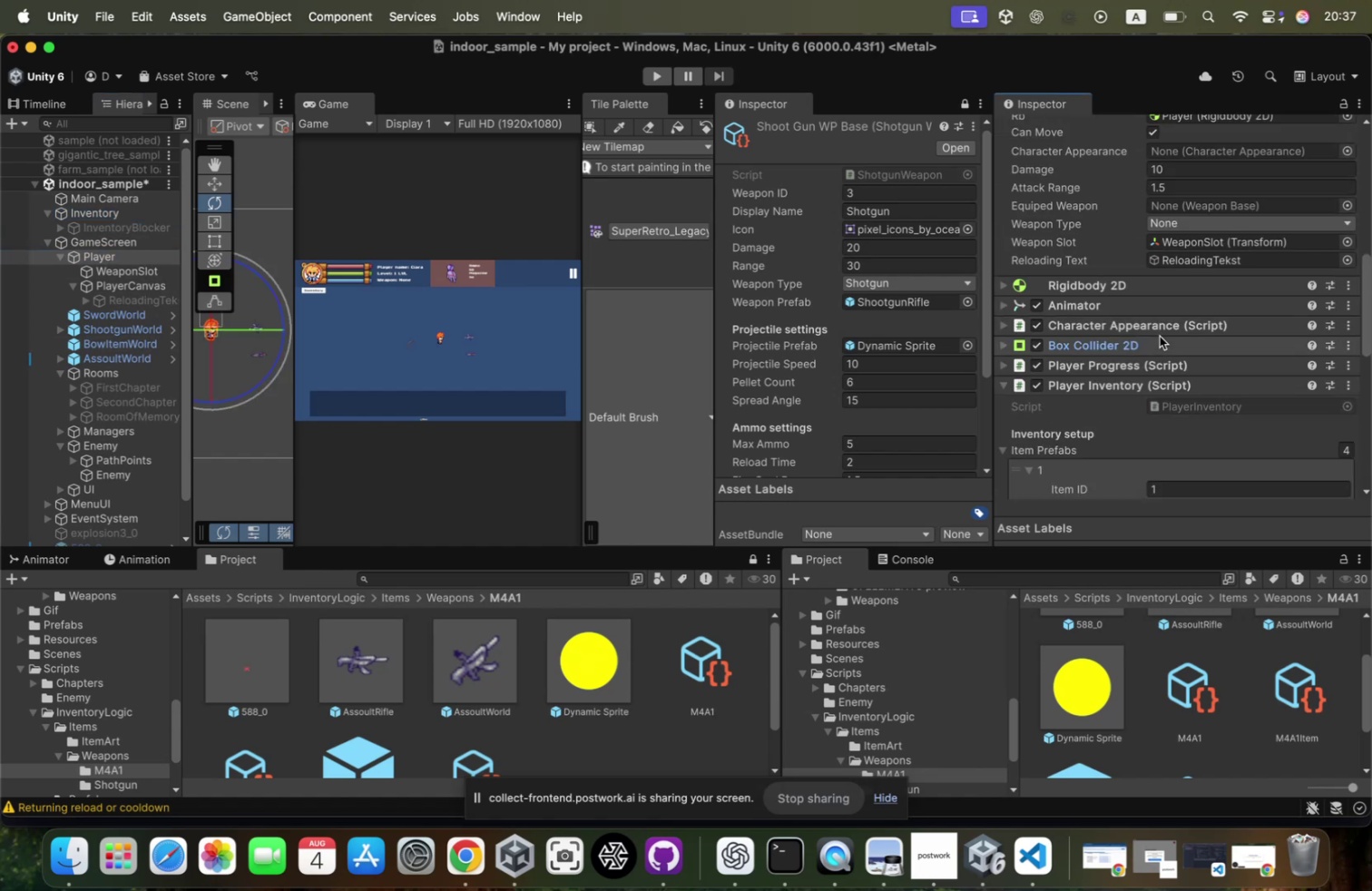 
scroll: coordinate [1160, 336], scroll_direction: down, amount: 23.0
 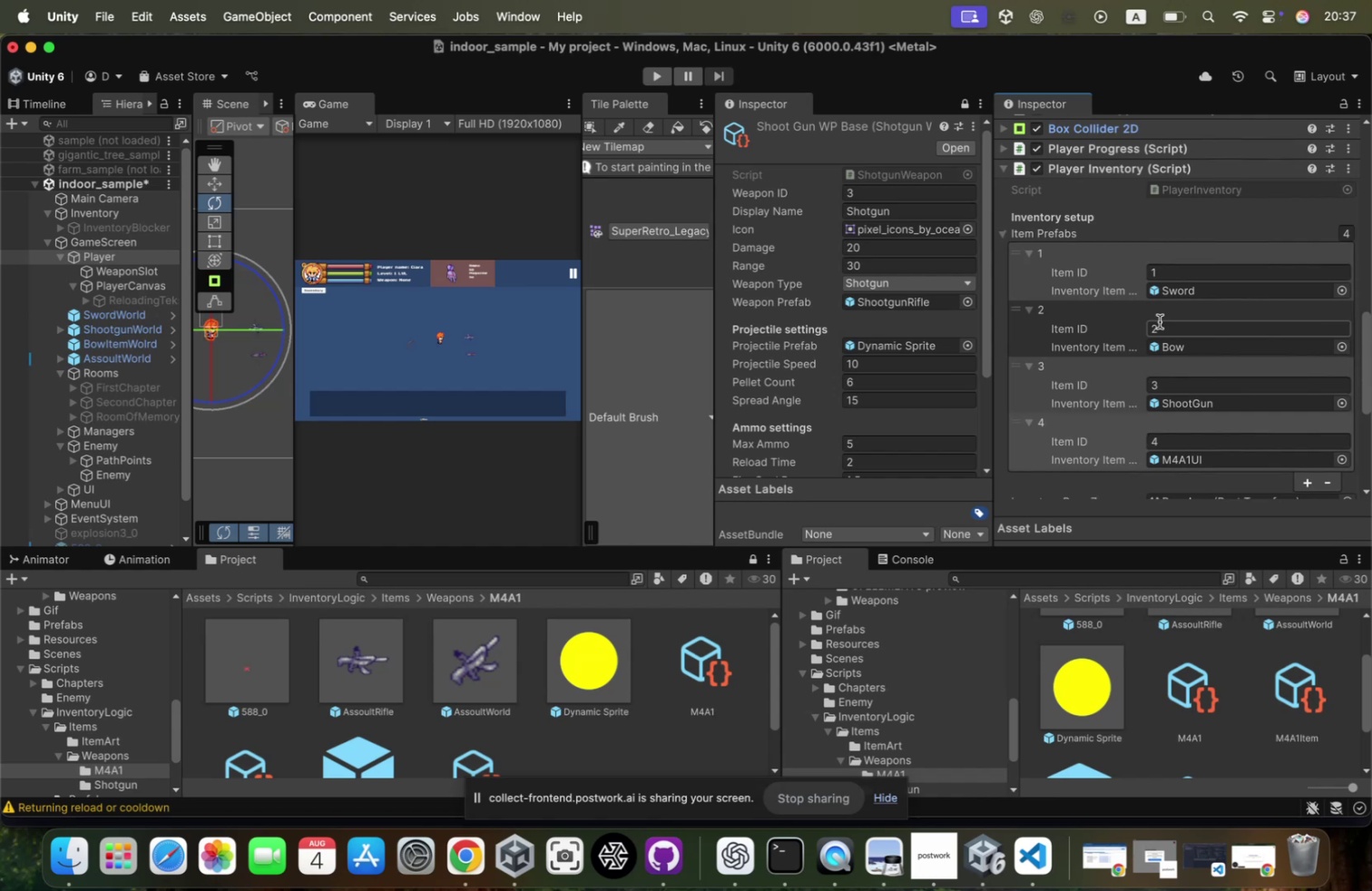 
wait(13.64)
 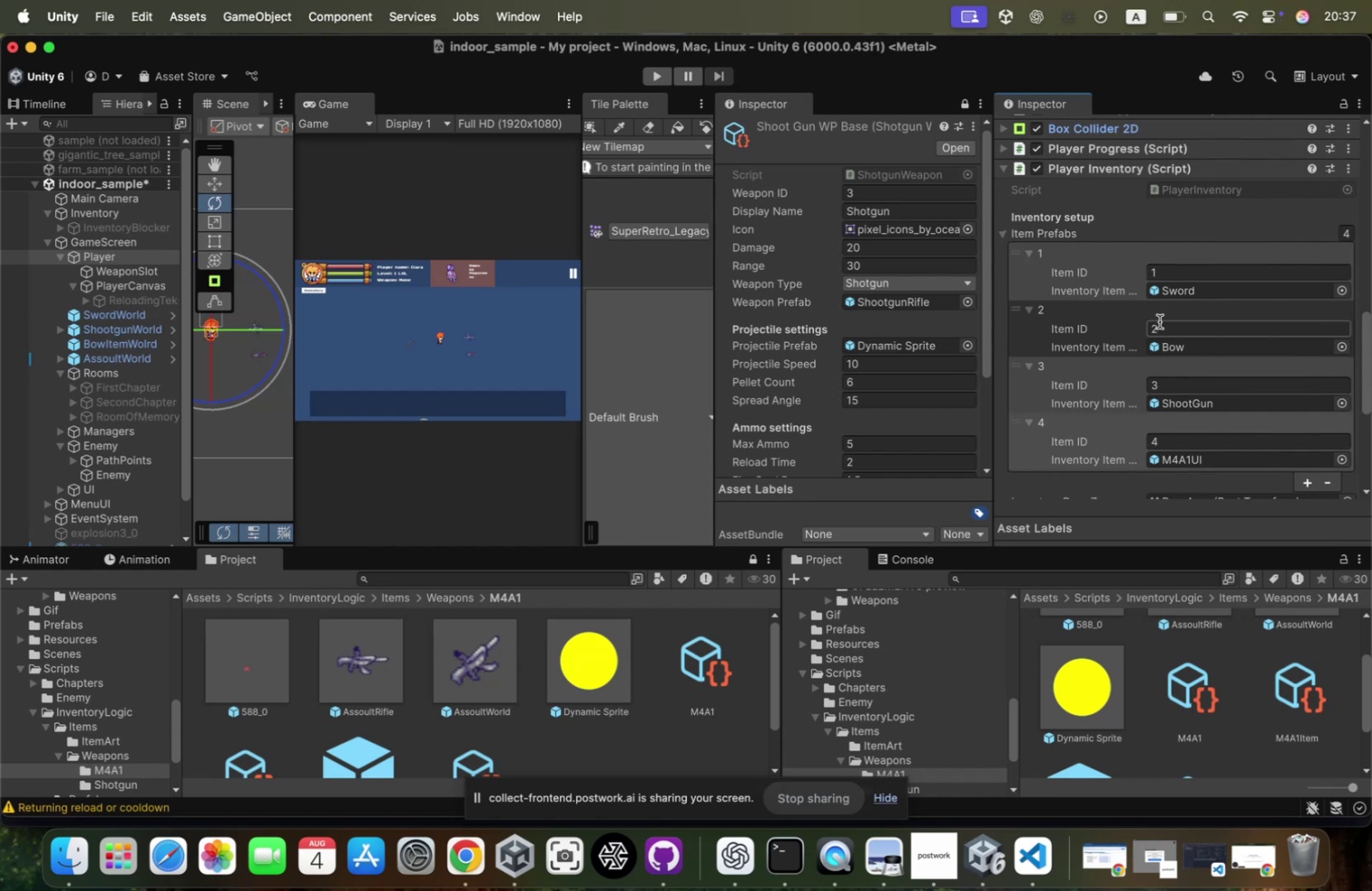 
scroll: coordinate [1231, 331], scroll_direction: down, amount: 27.0
 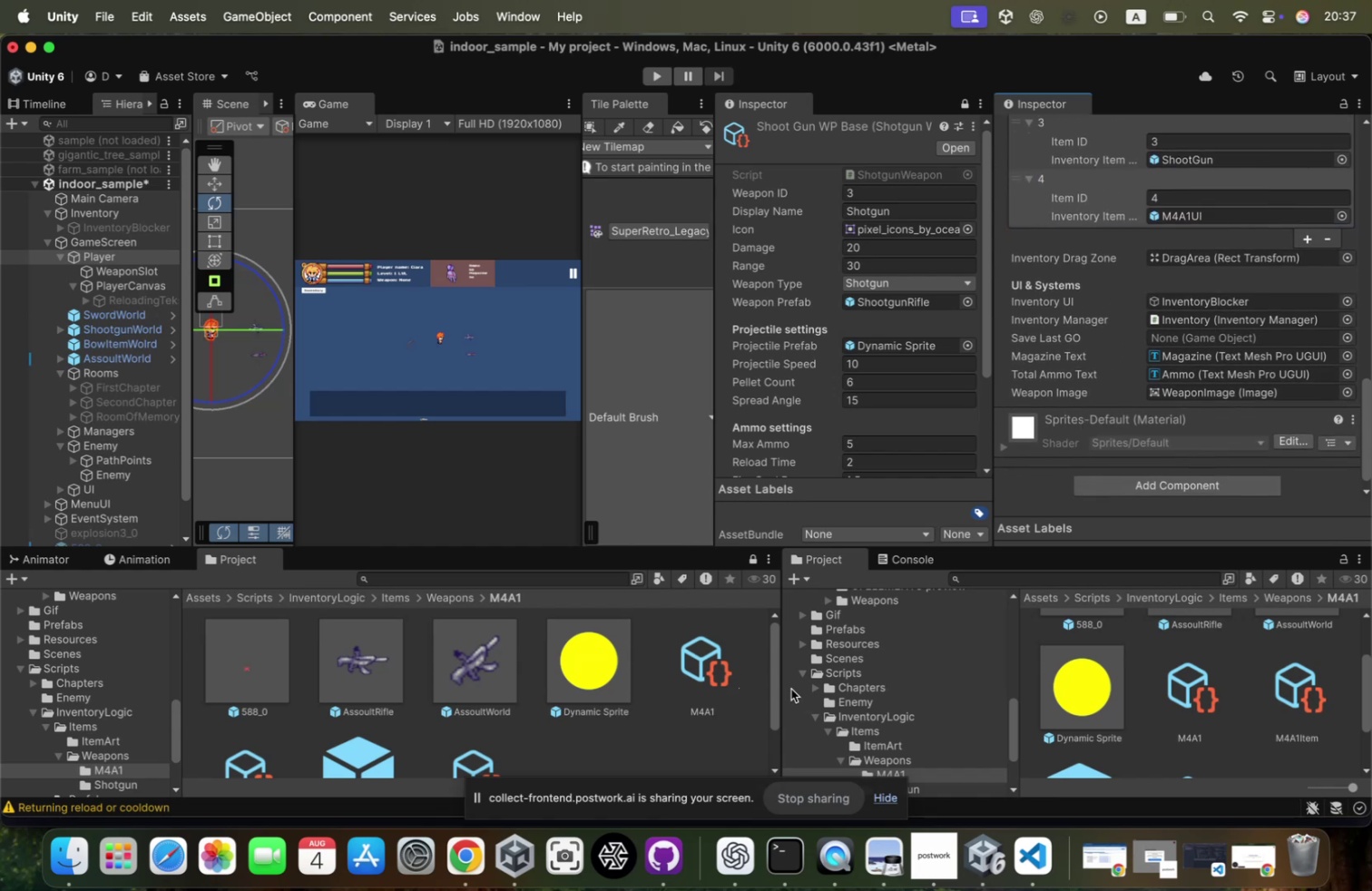 
left_click([698, 662])
 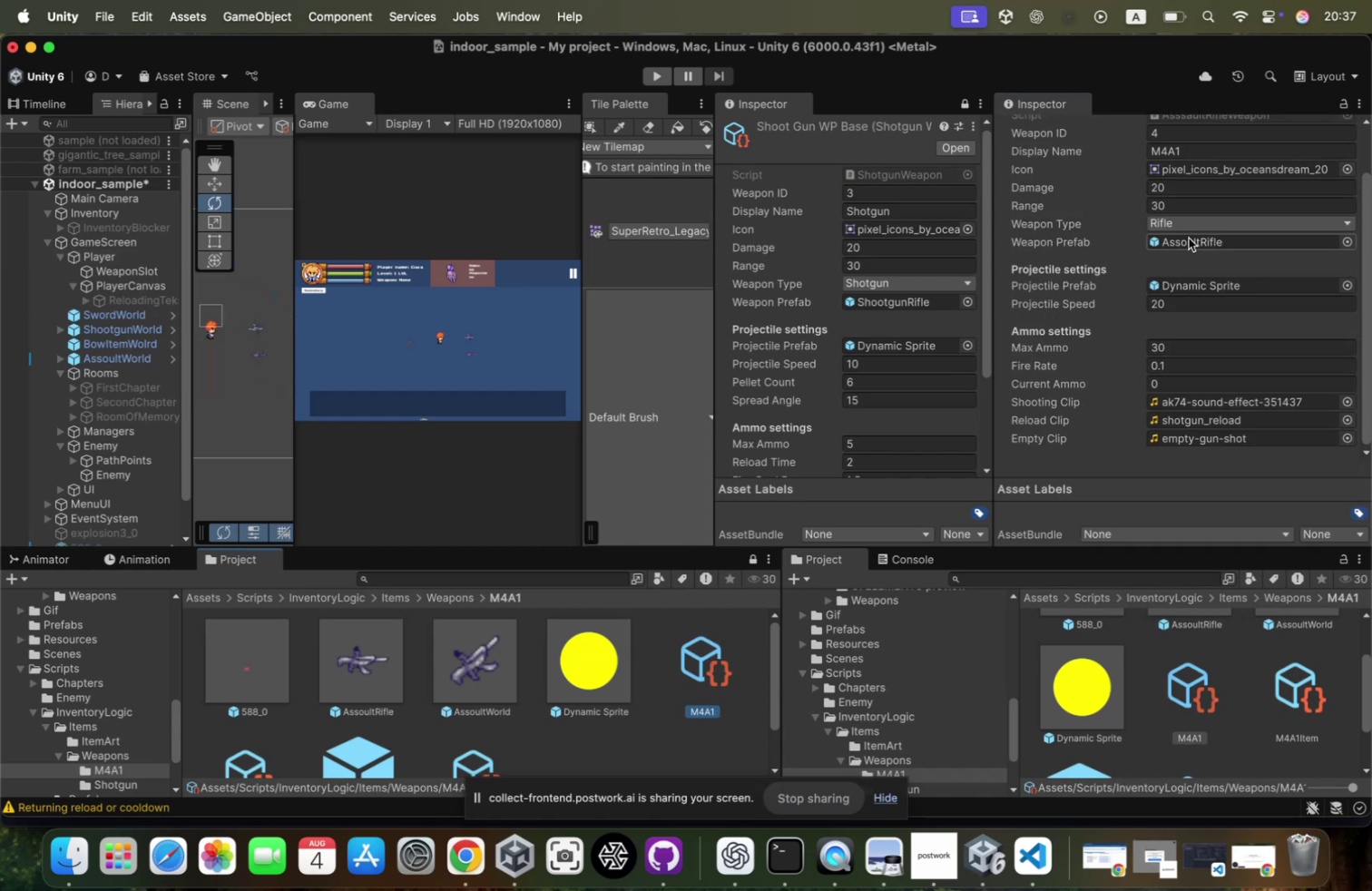 
left_click([1189, 238])
 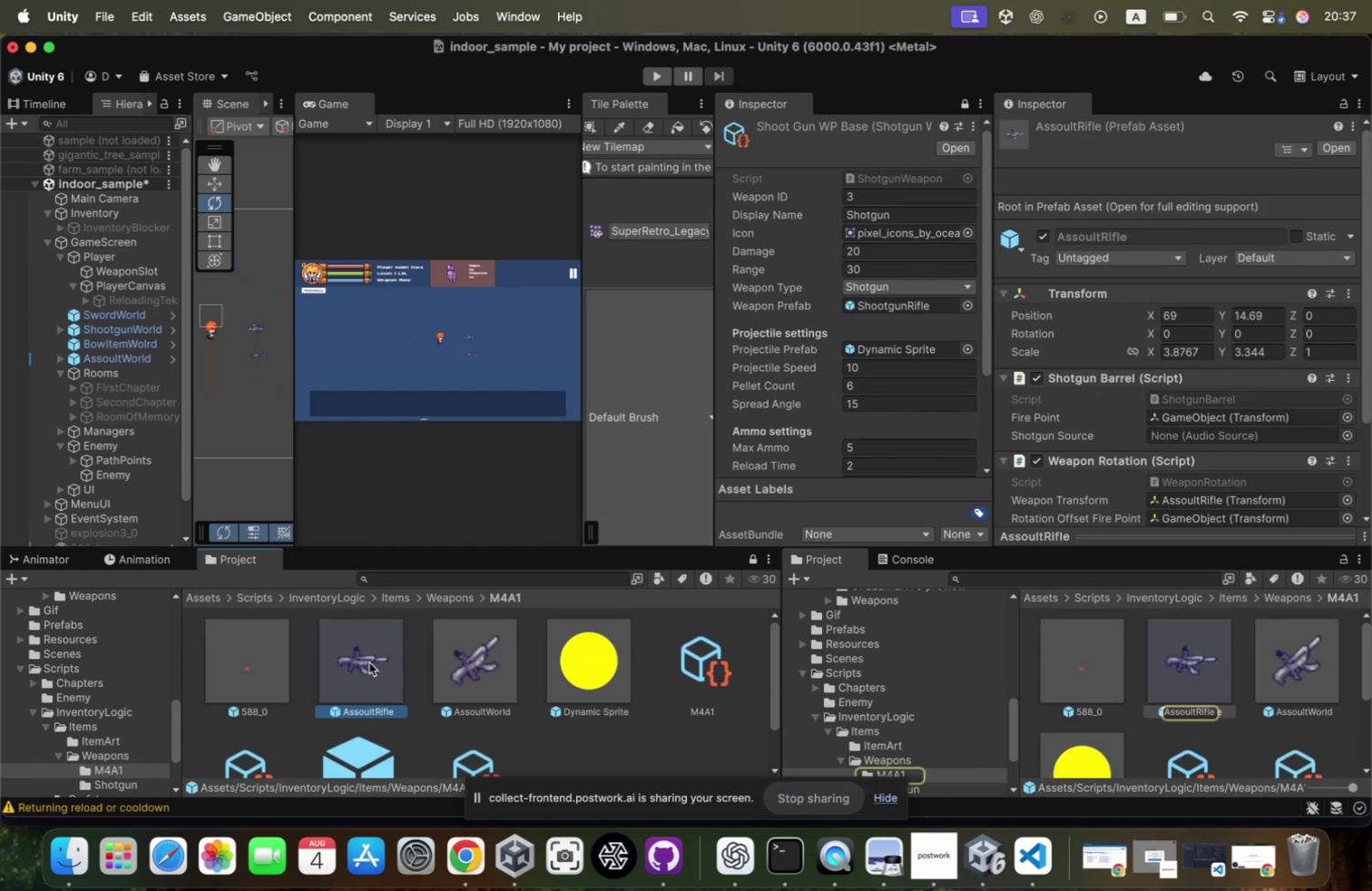 
scroll: coordinate [1246, 408], scroll_direction: down, amount: 18.0
 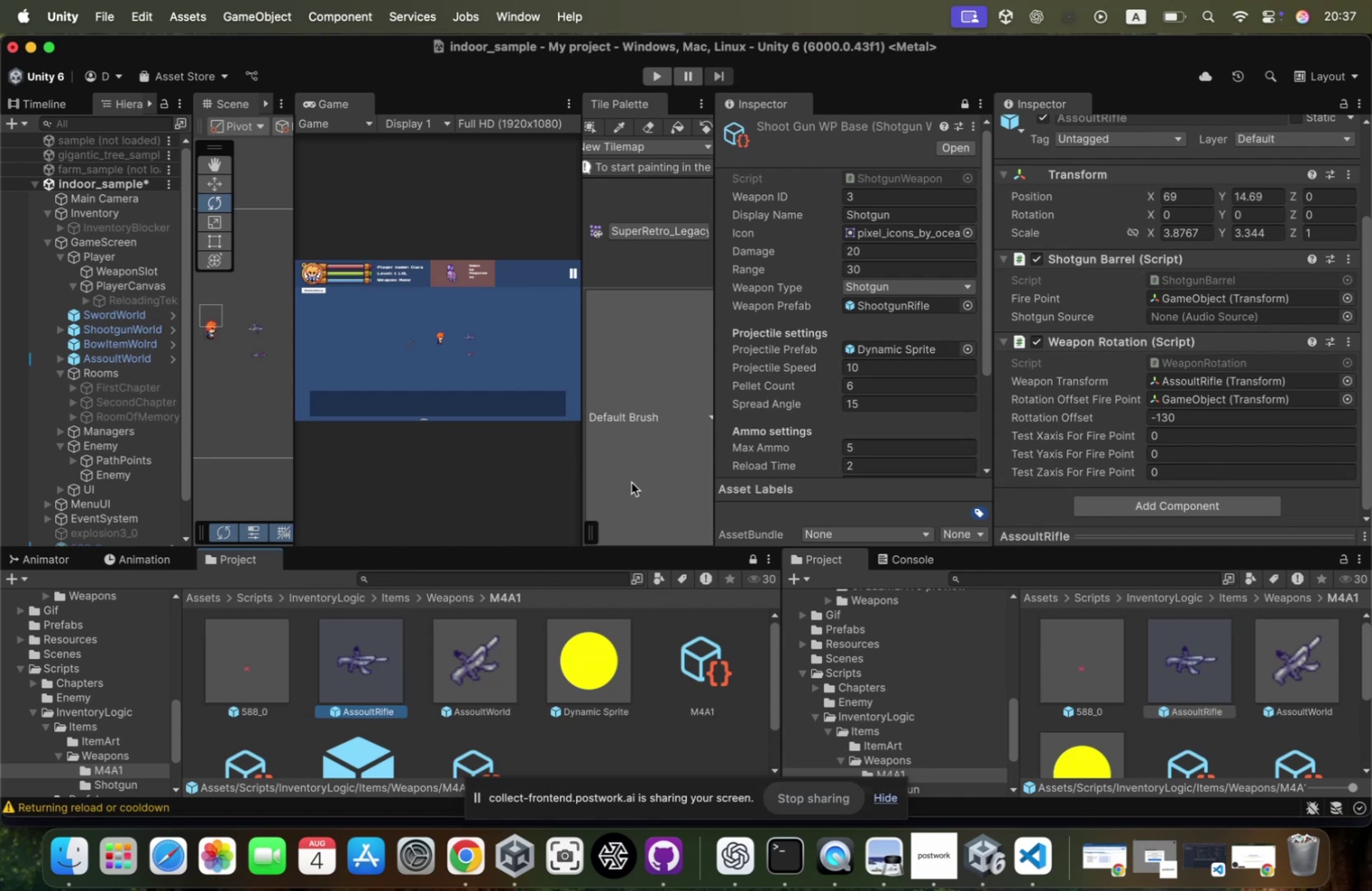 
wait(11.76)
 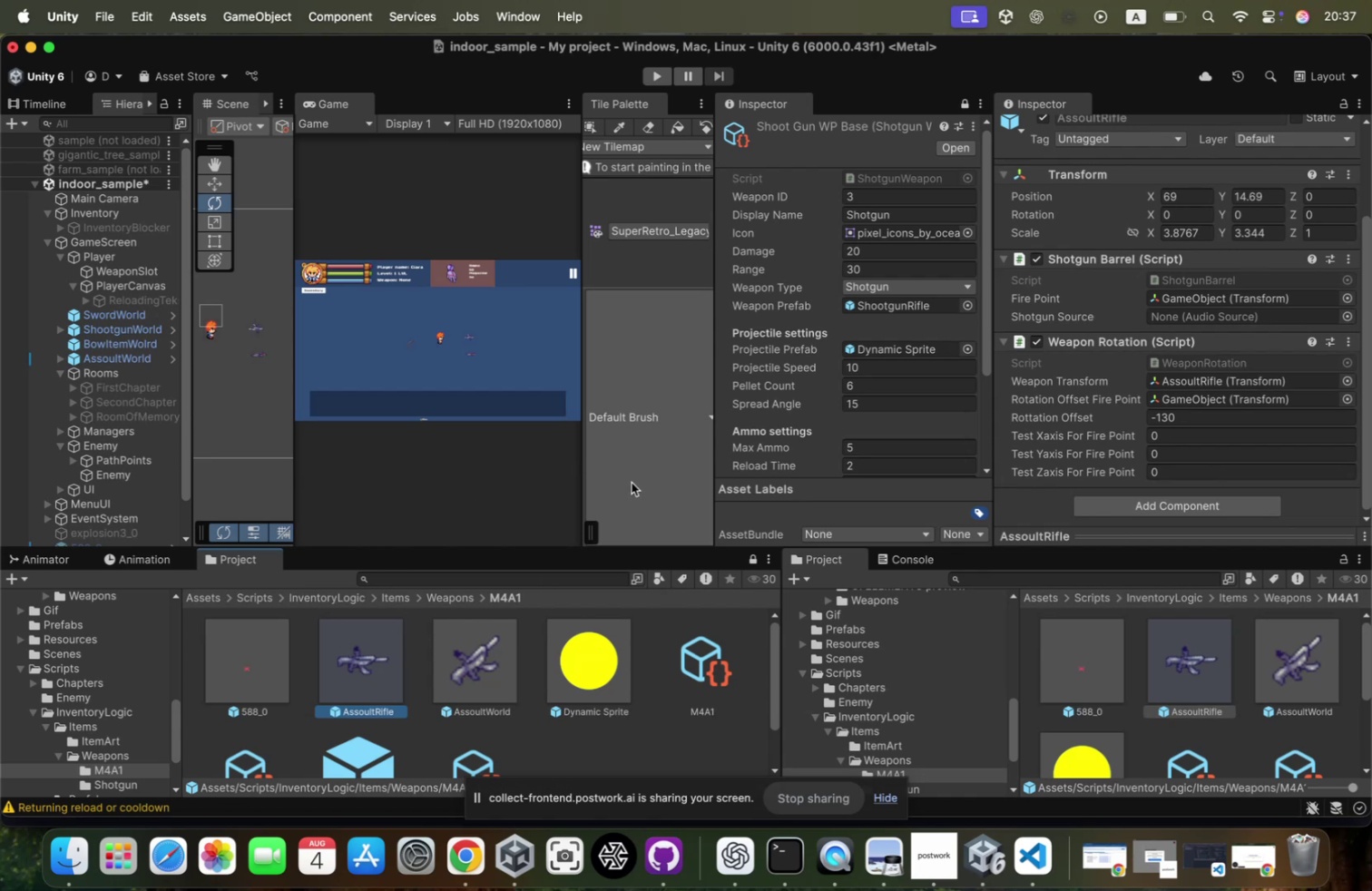 
left_click([1089, 303])
 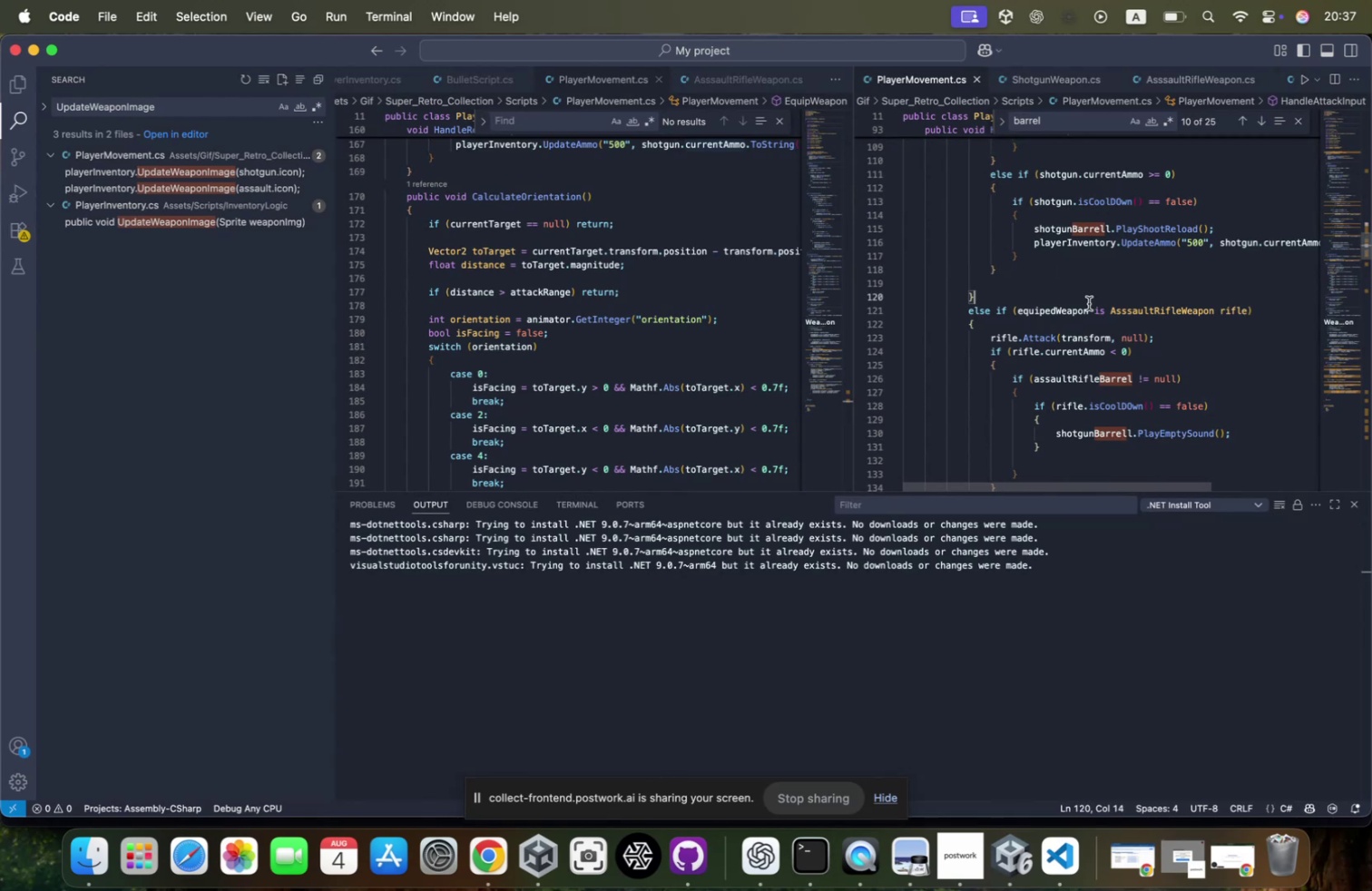 
key(Meta+CommandLeft)
 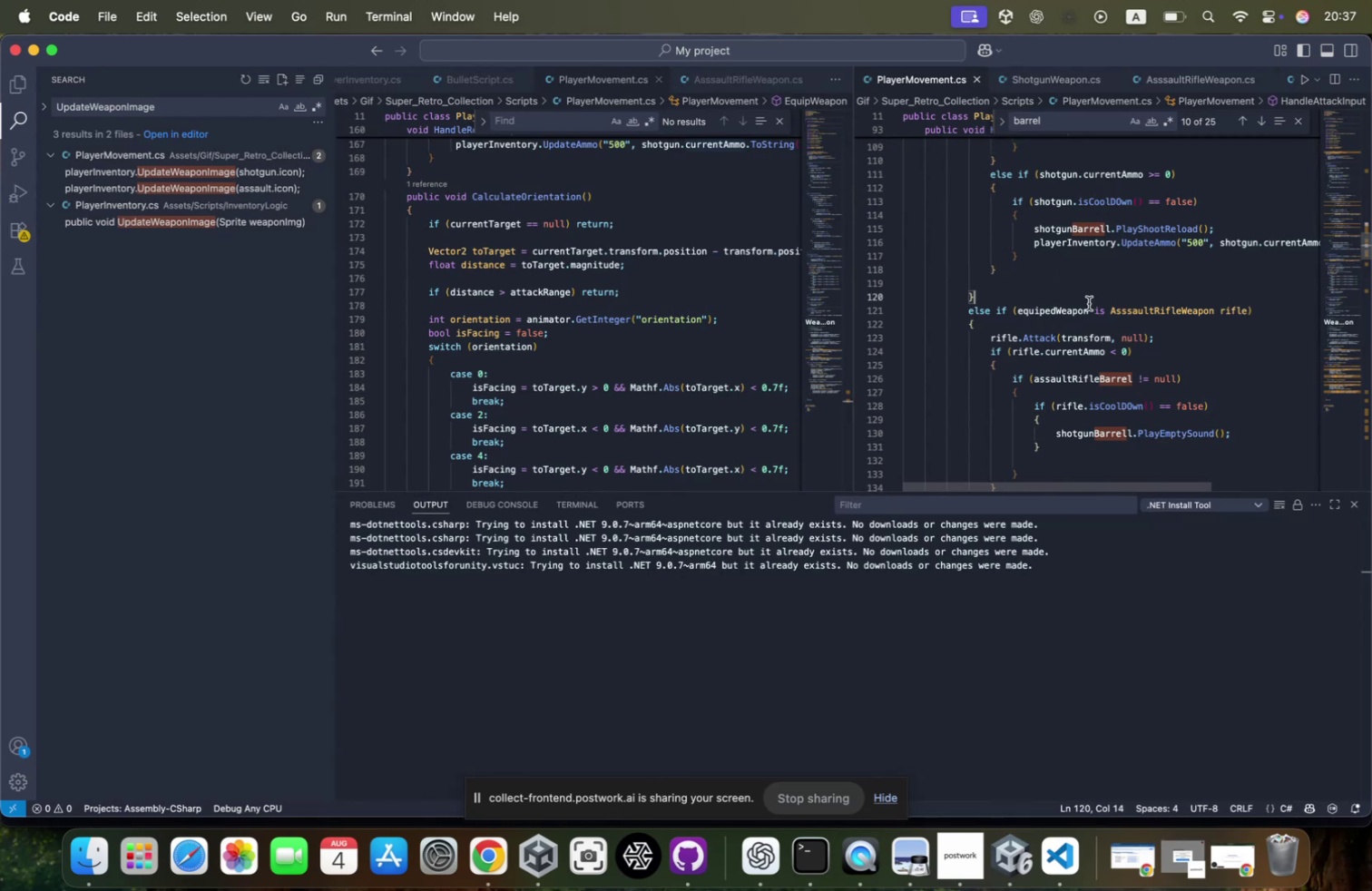 
key(Meta+F)
 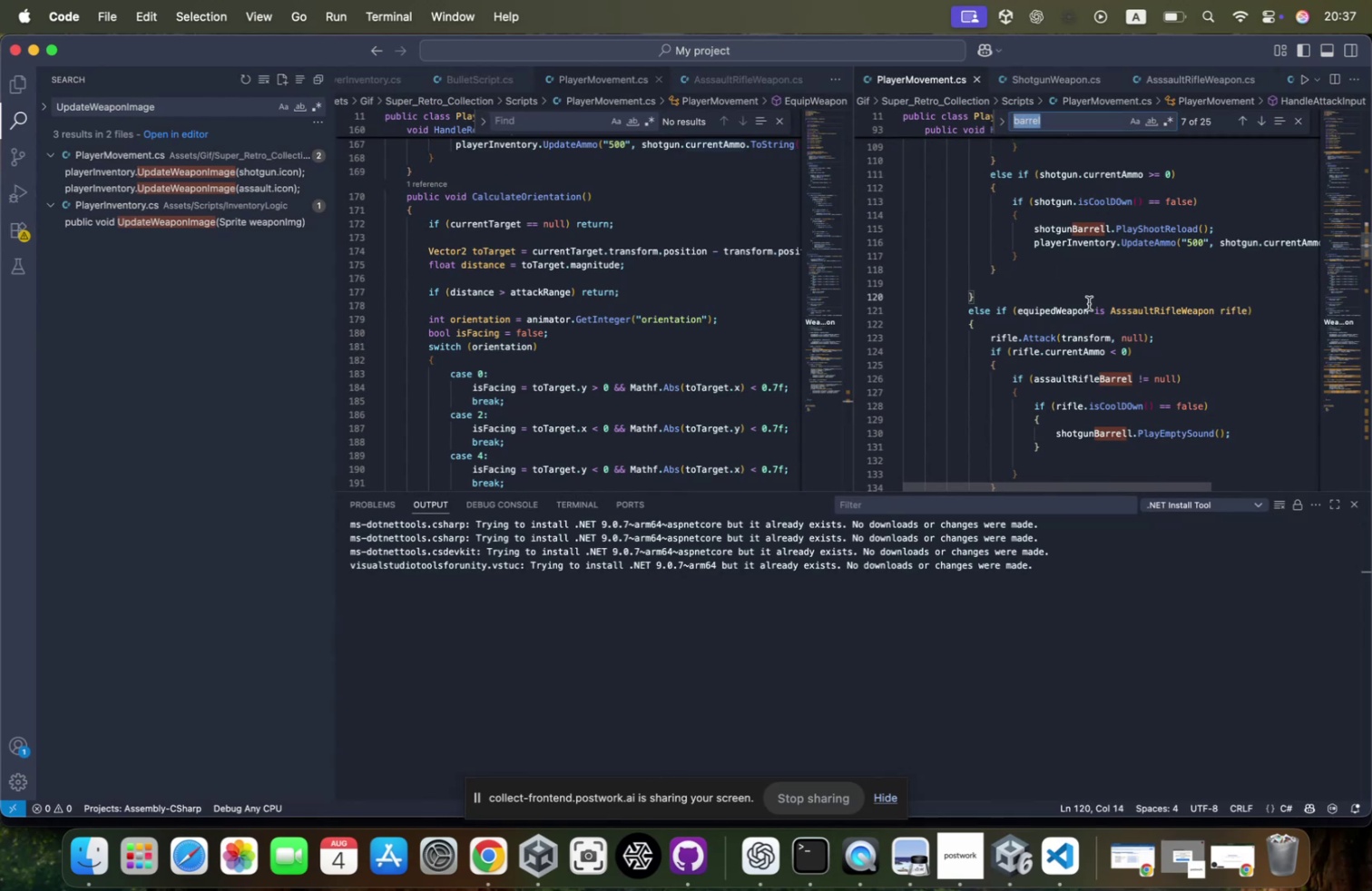 
type(instantiate)
 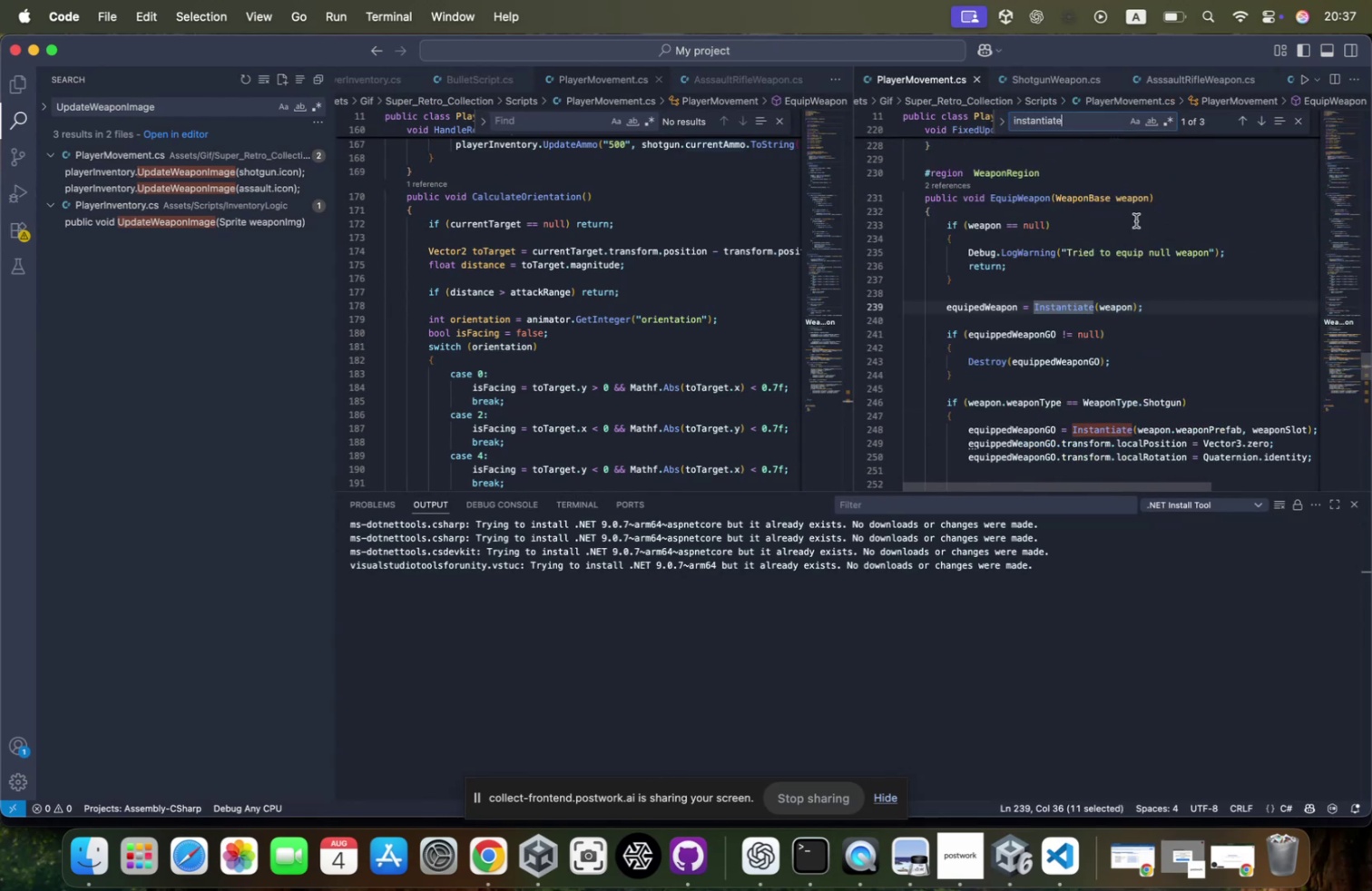 
scroll: coordinate [1136, 269], scroll_direction: up, amount: 6.0
 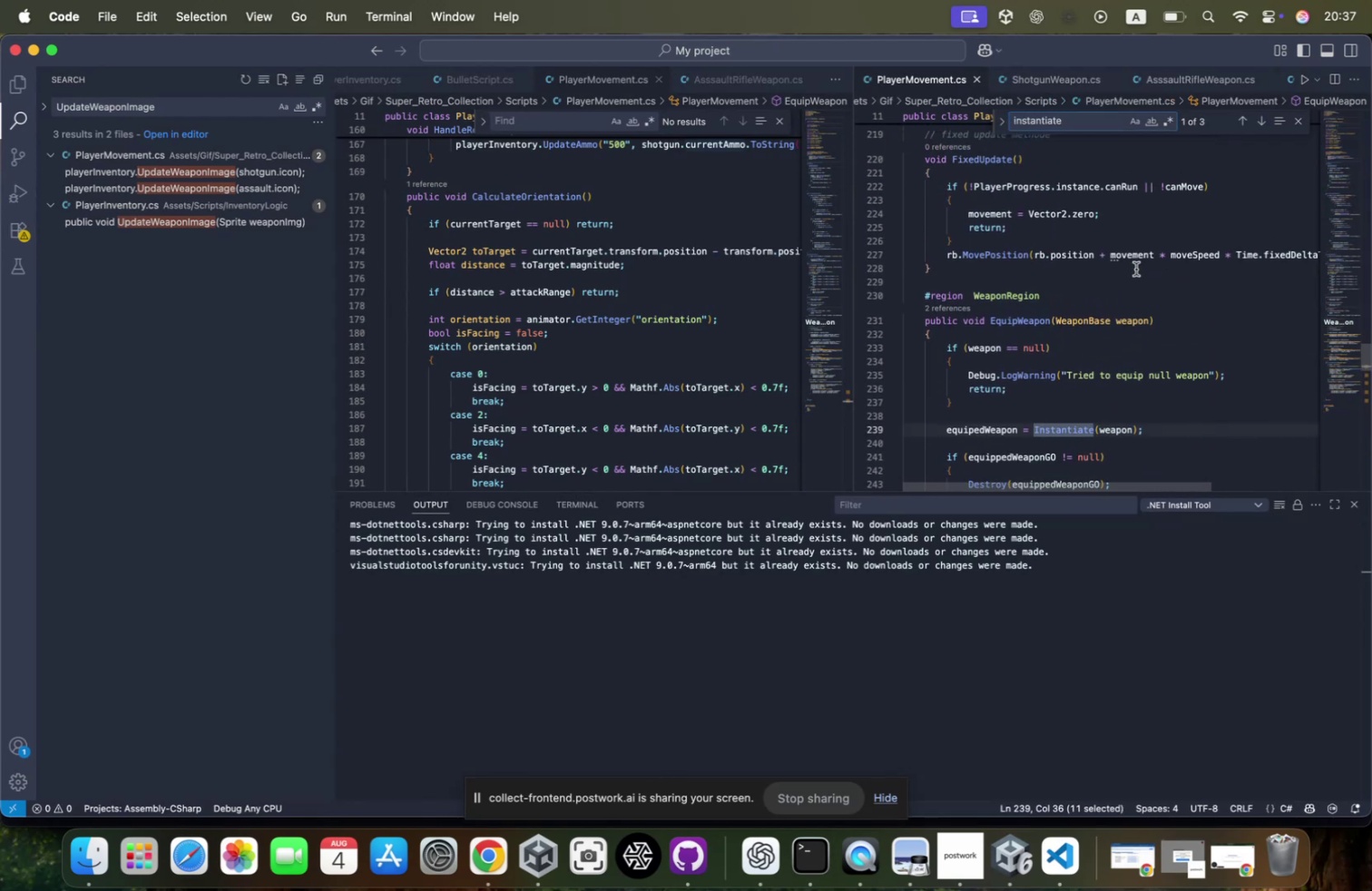 
scroll: coordinate [1136, 269], scroll_direction: down, amount: 5.0
 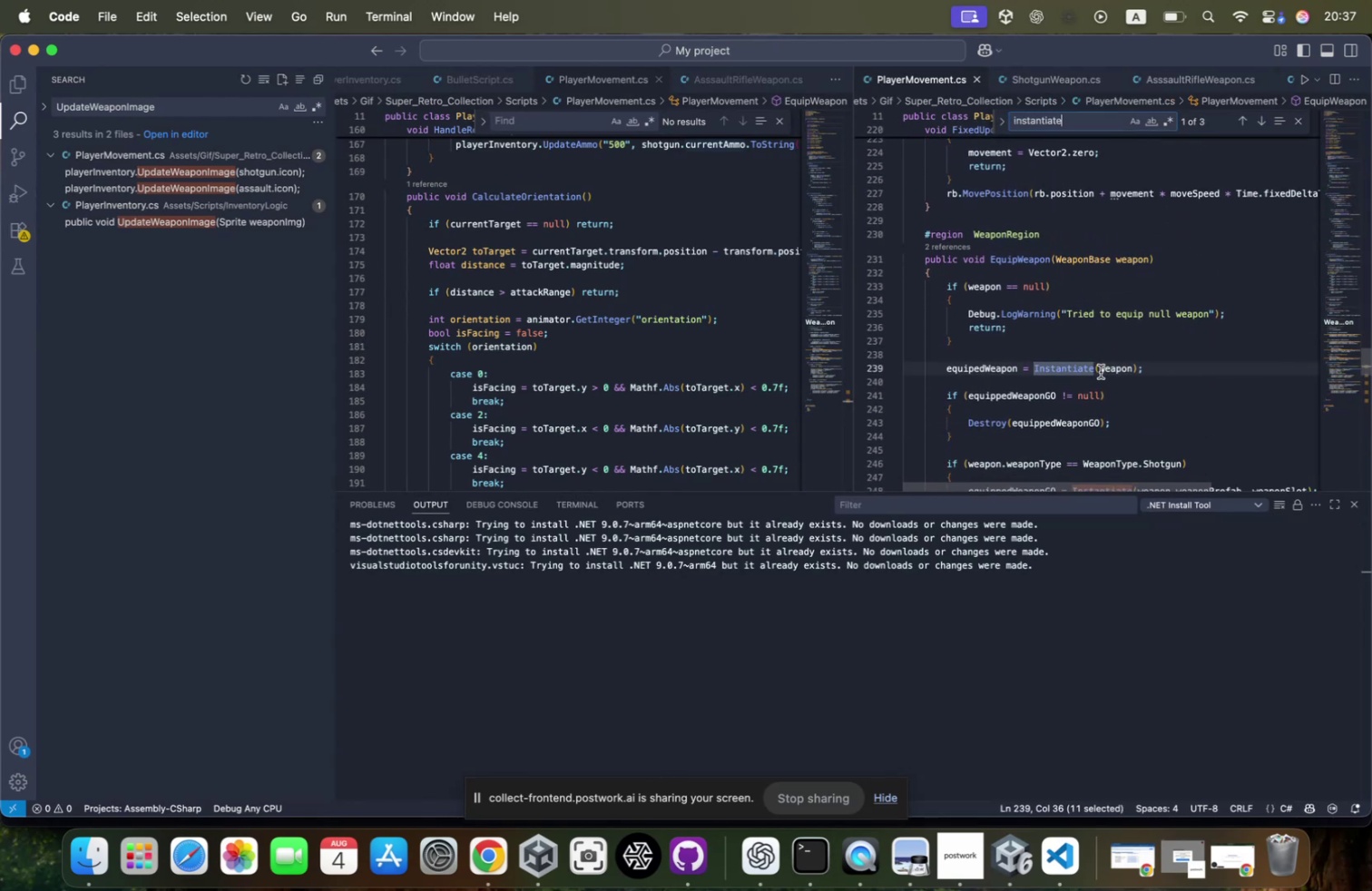 
double_click([1109, 369])
 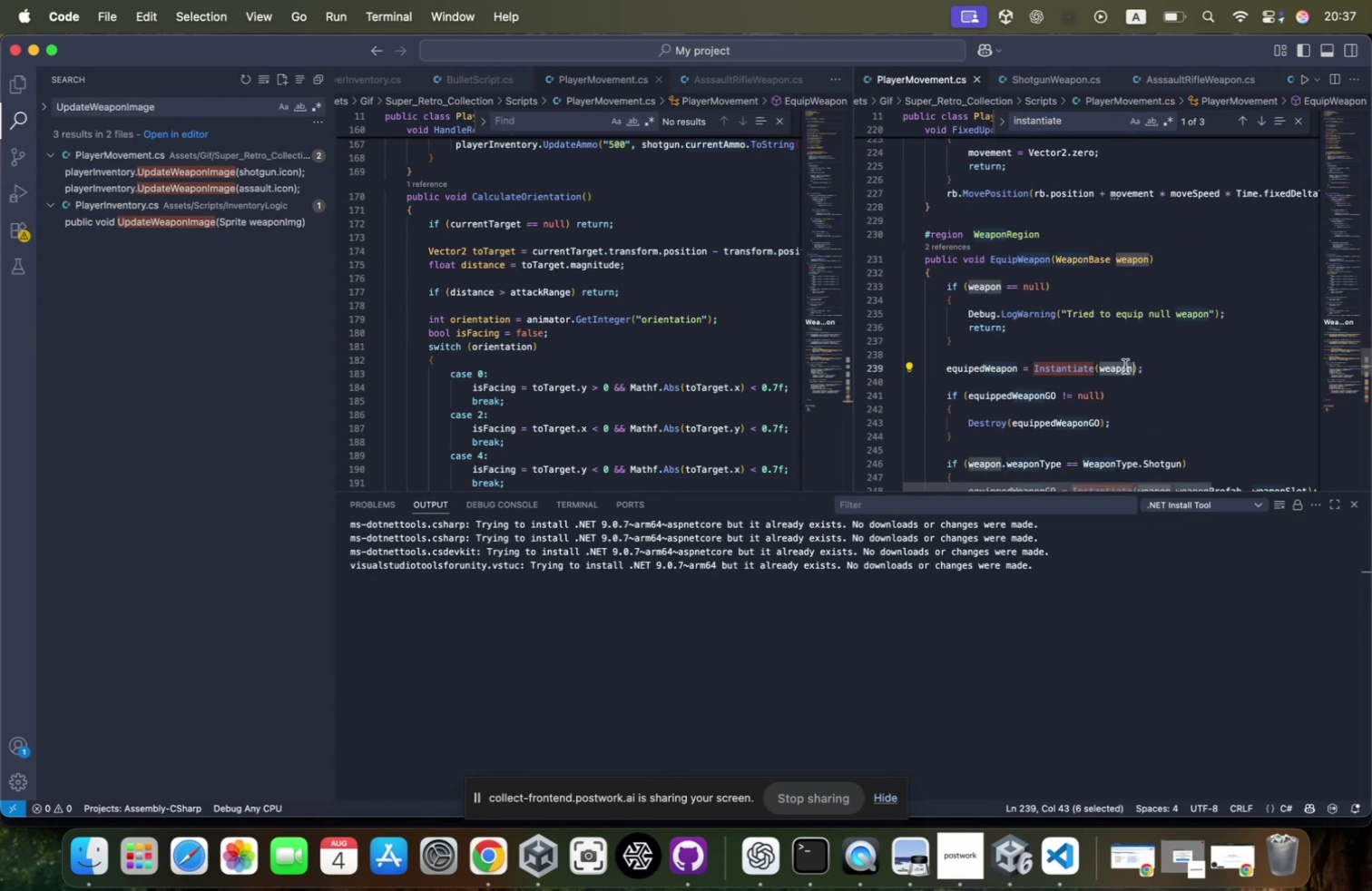 
double_click([1125, 366])
 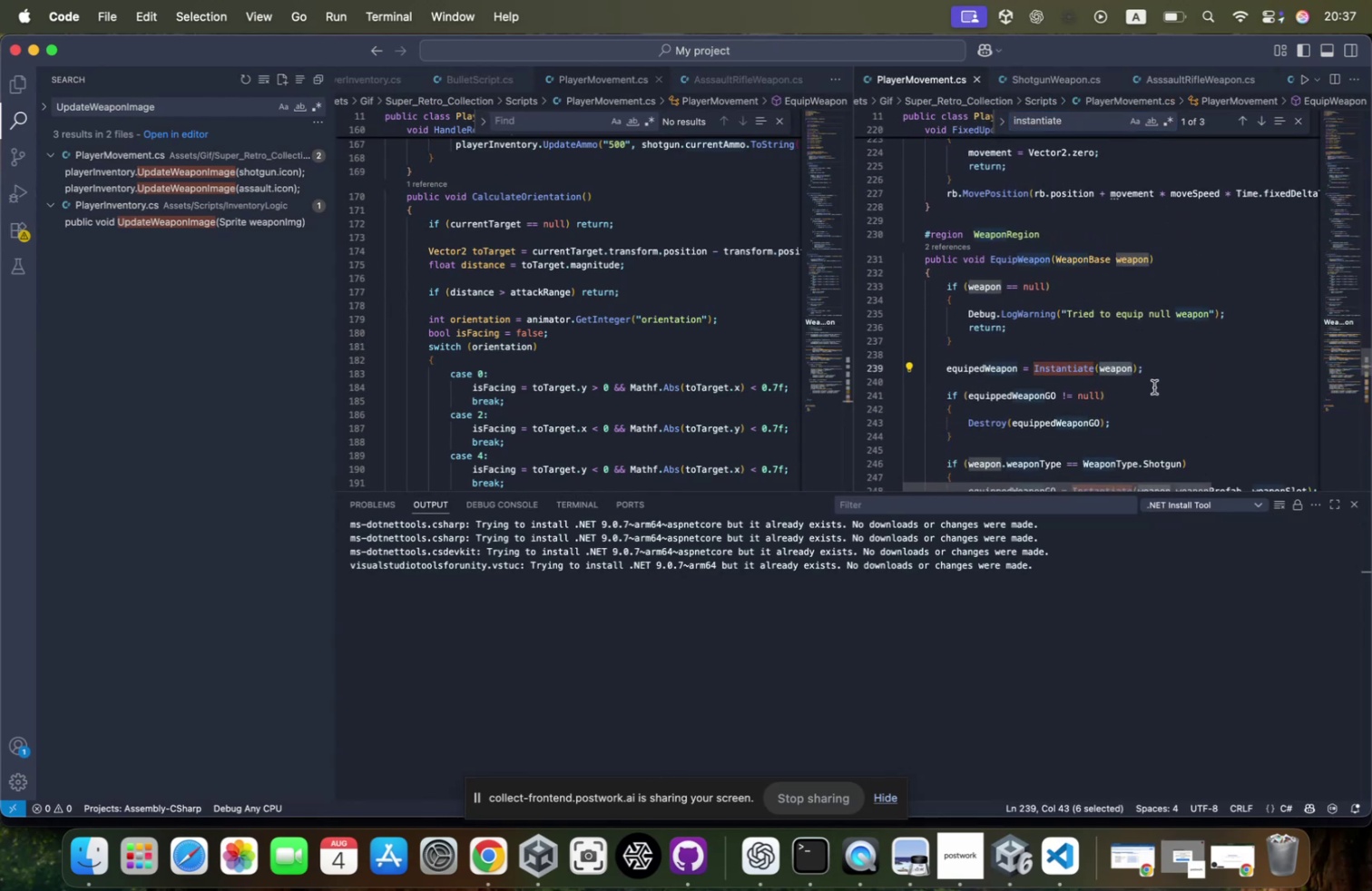 
scroll: coordinate [1154, 386], scroll_direction: down, amount: 7.0
 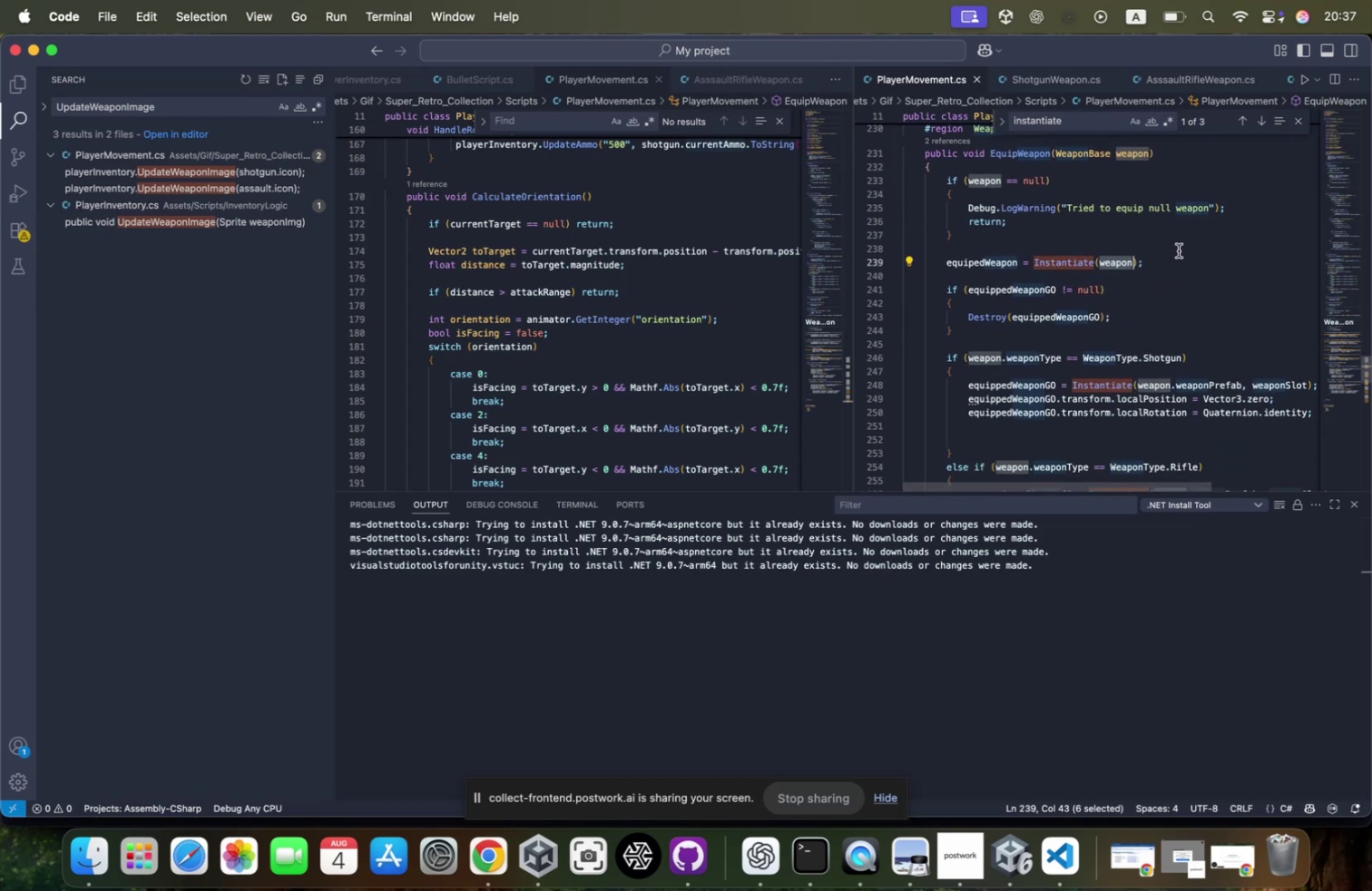 
wait(5.13)
 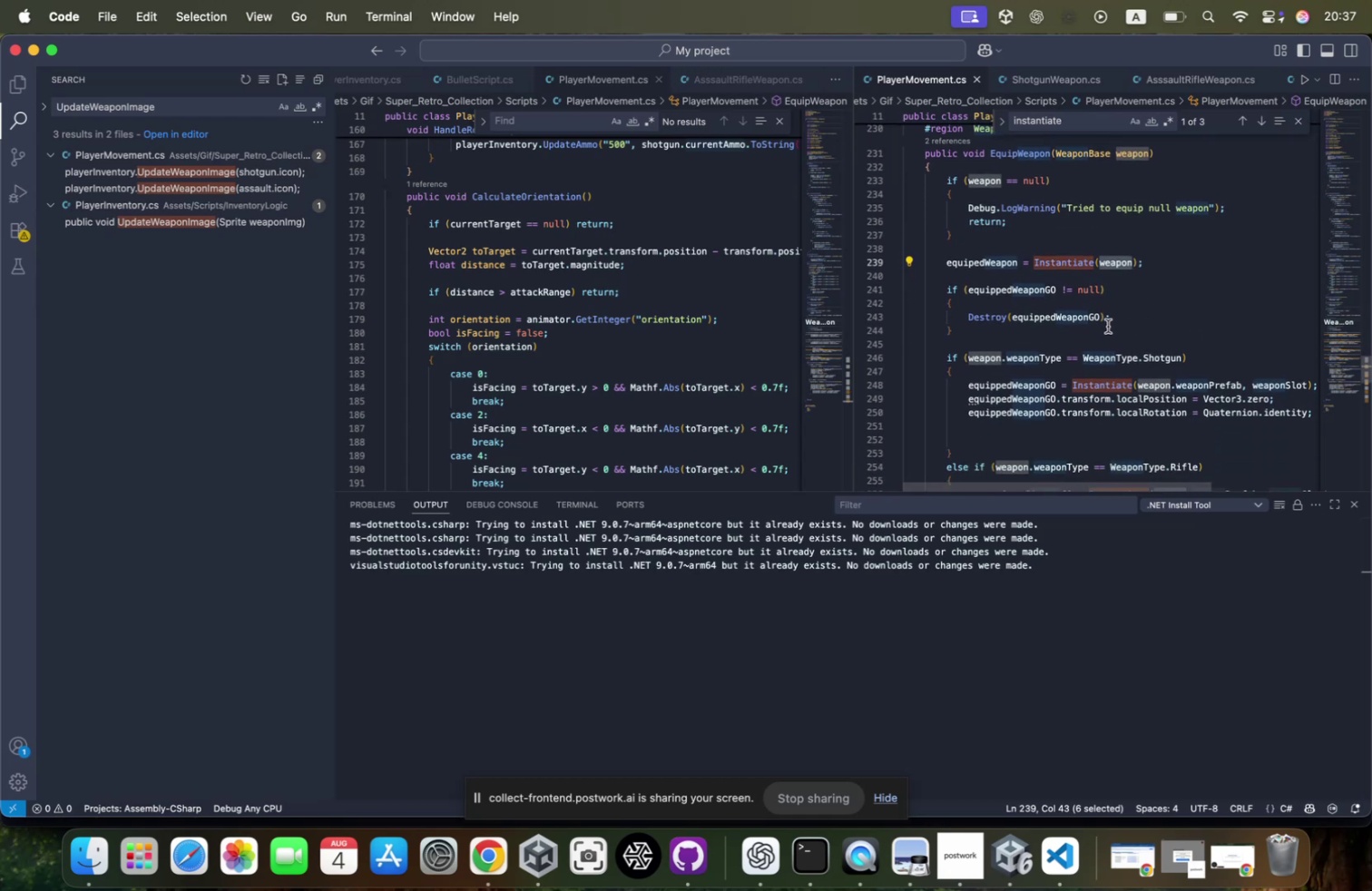 
double_click([996, 268])
 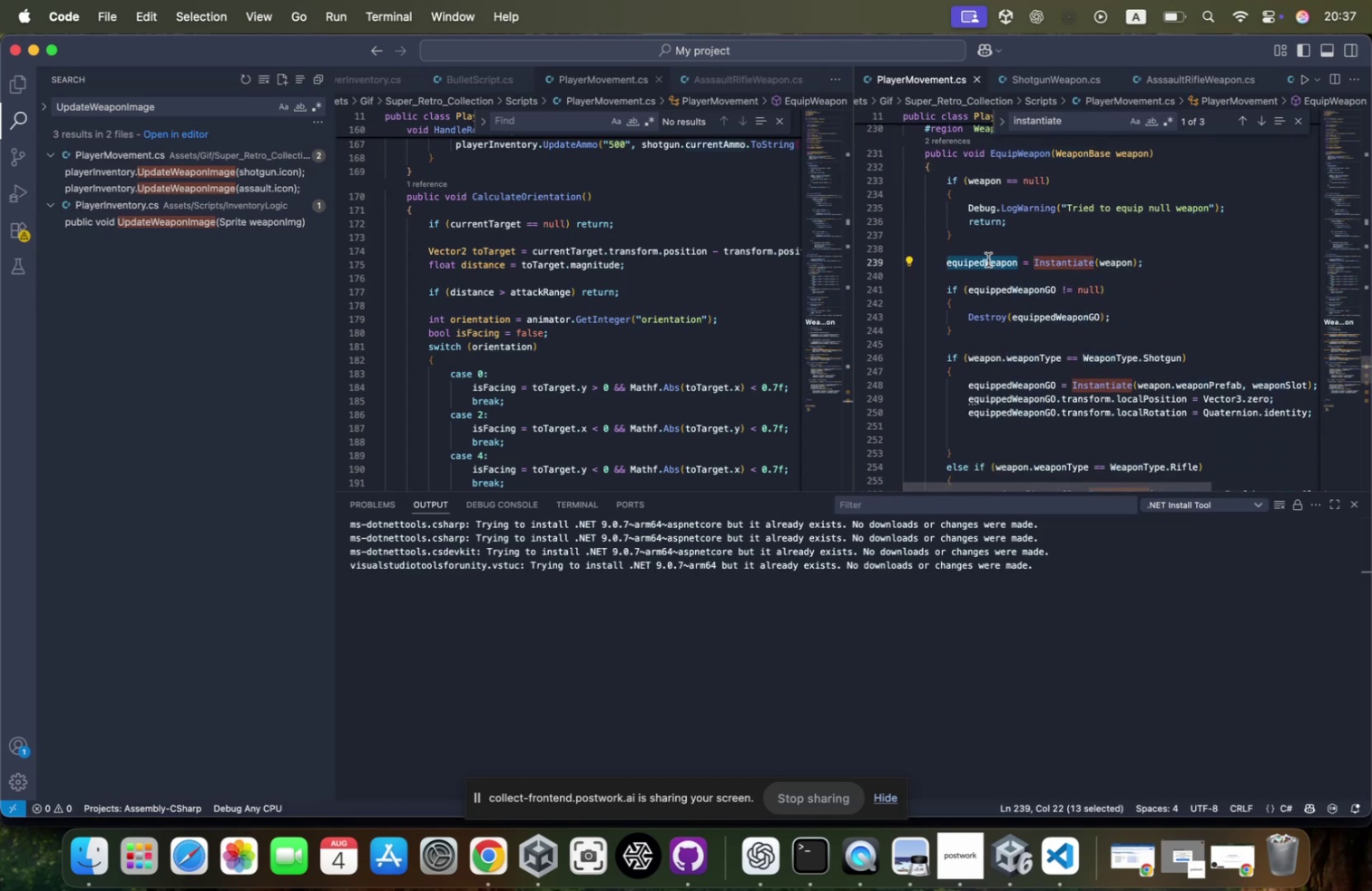 
left_click([988, 259])
 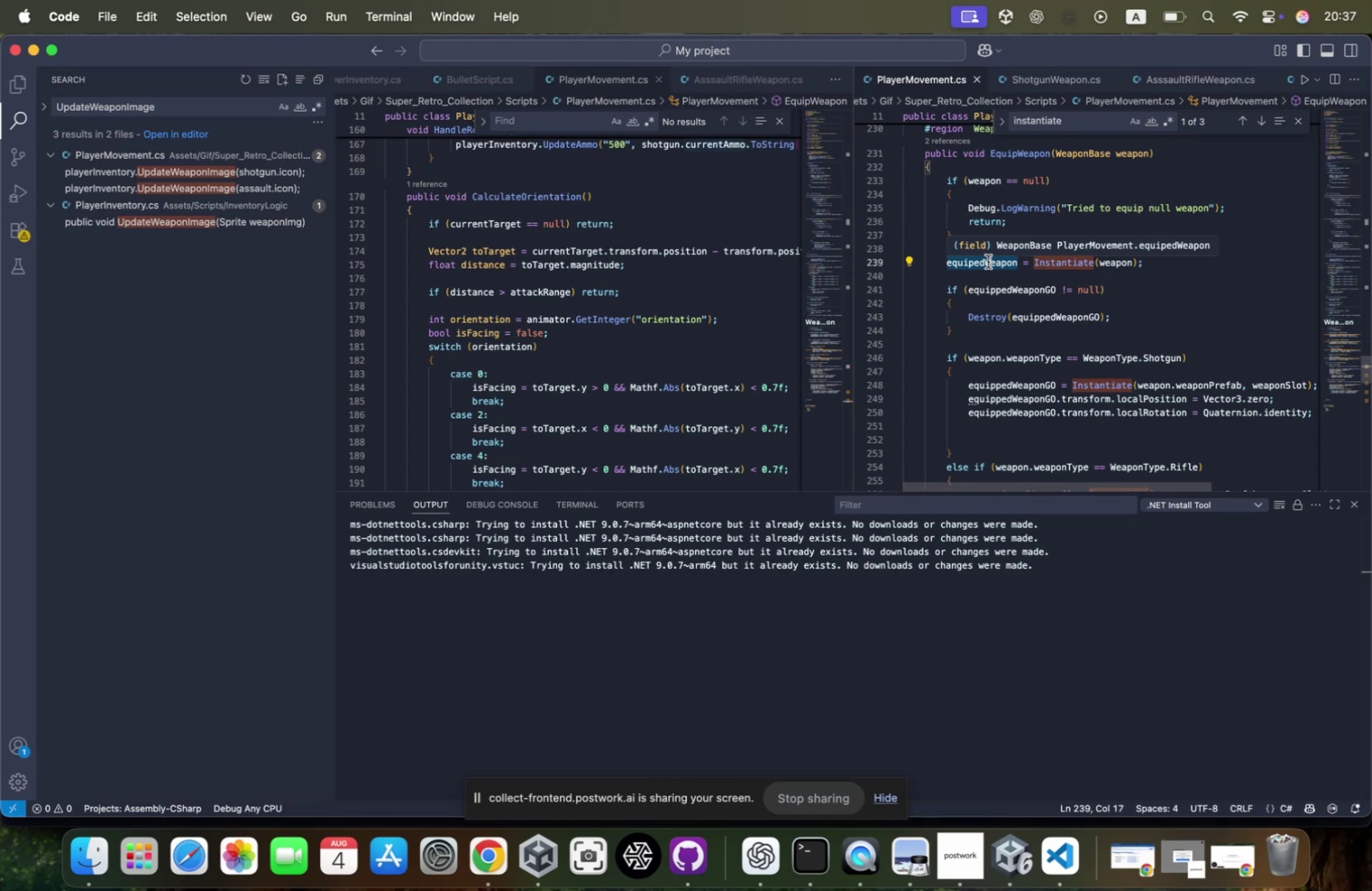 
wait(8.45)
 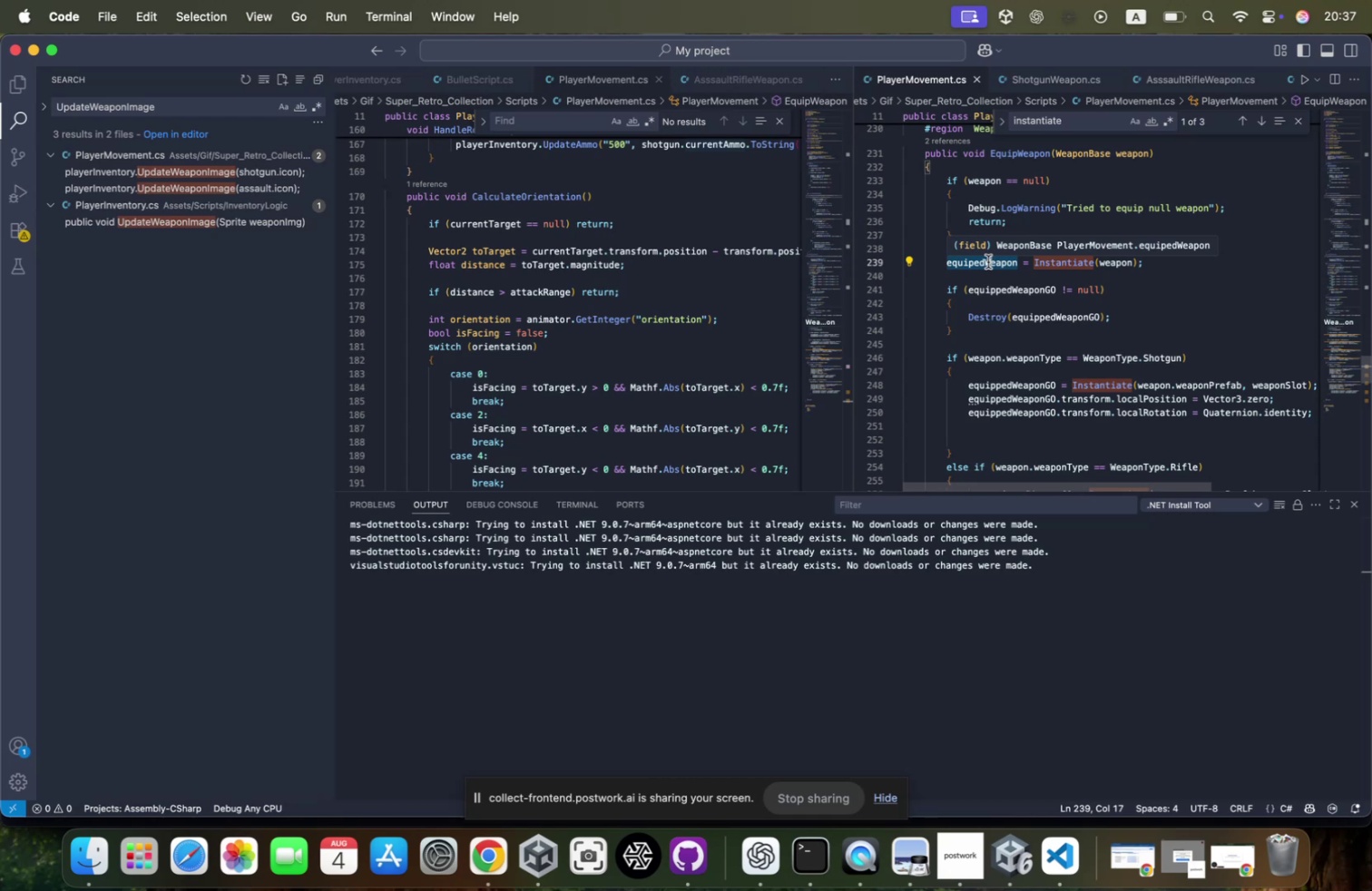 
key(Meta+CommandLeft)
 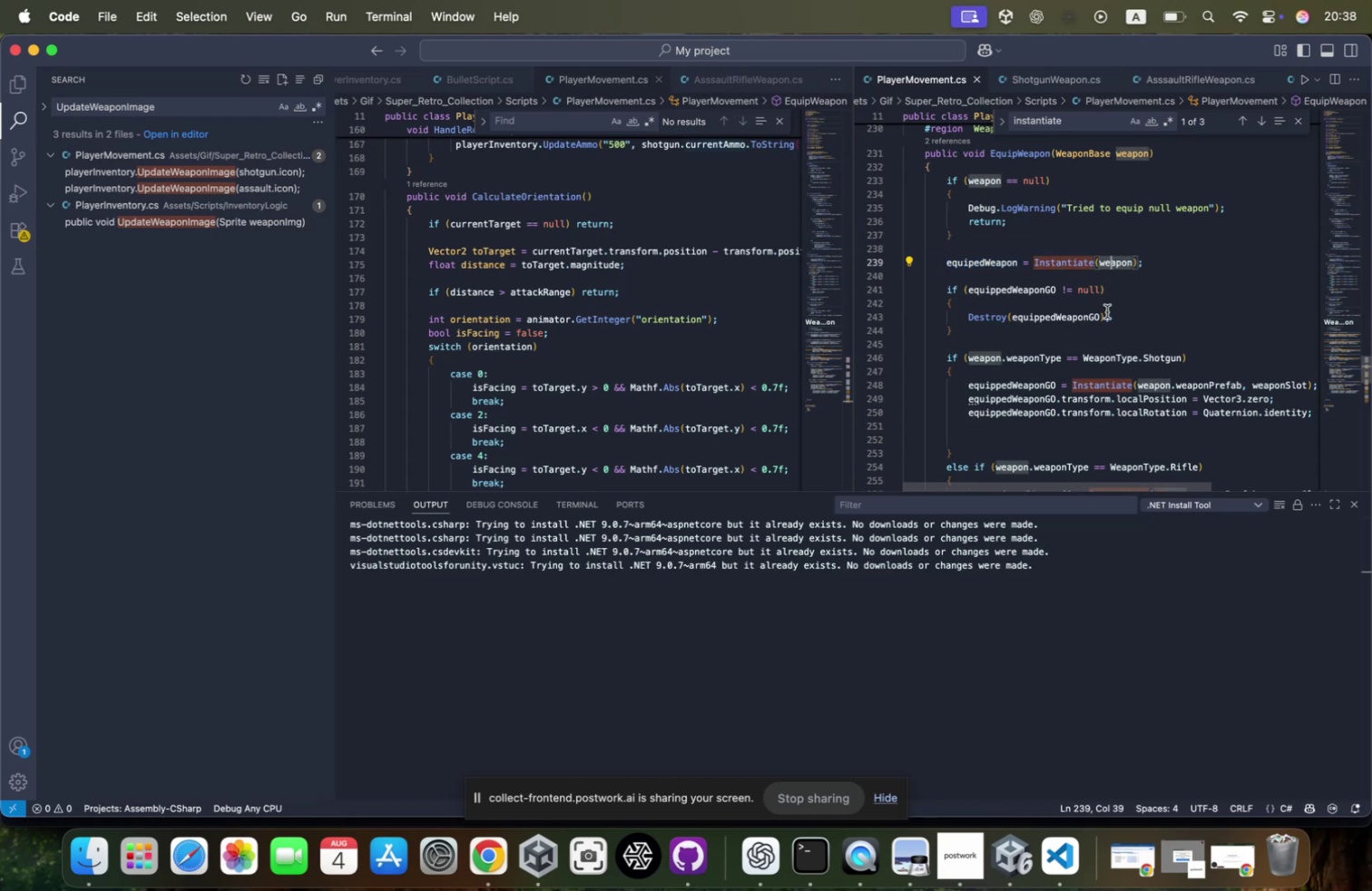 
hold_key(key=Tab, duration=0.47)
 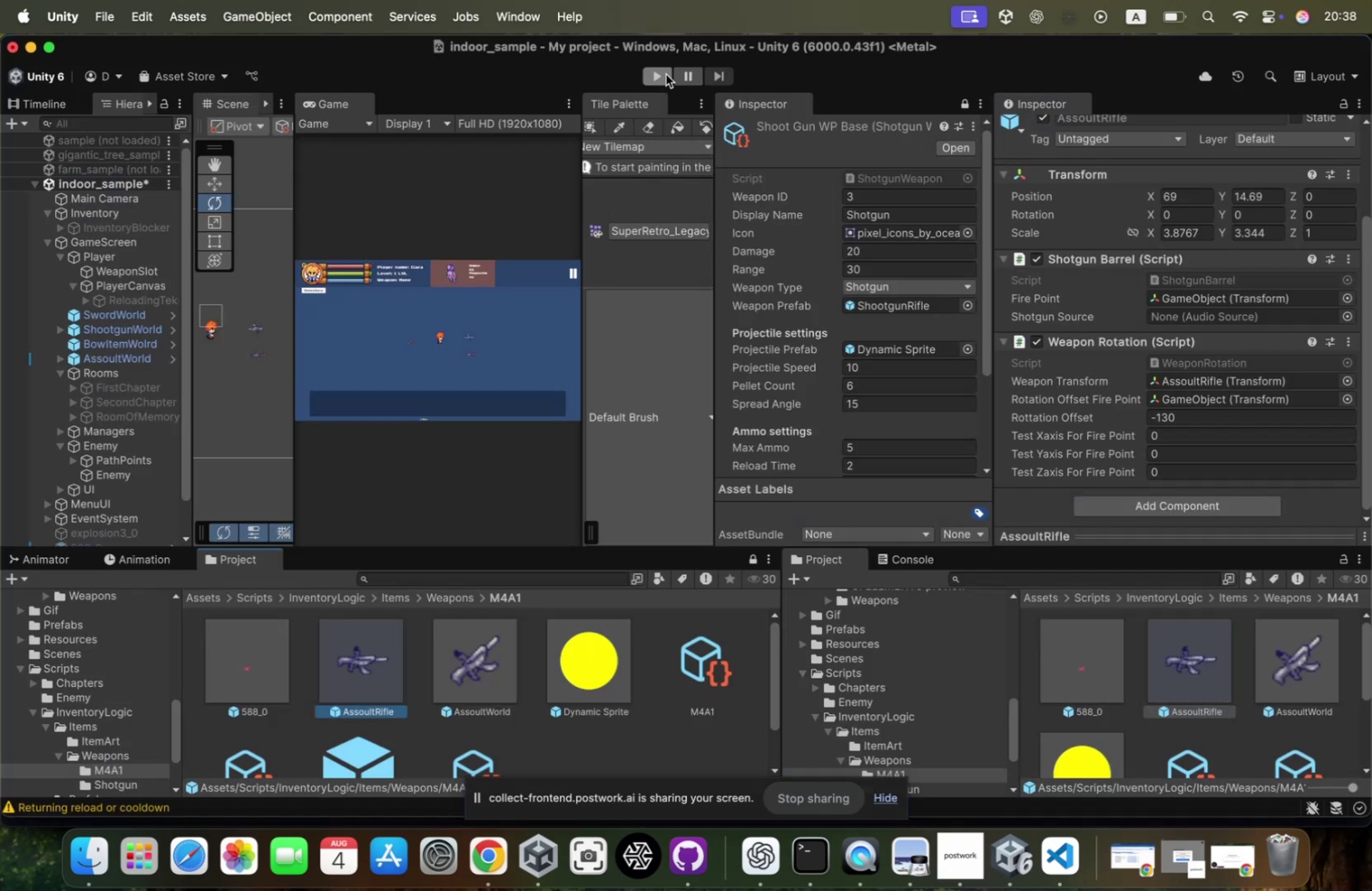 
left_click([664, 74])
 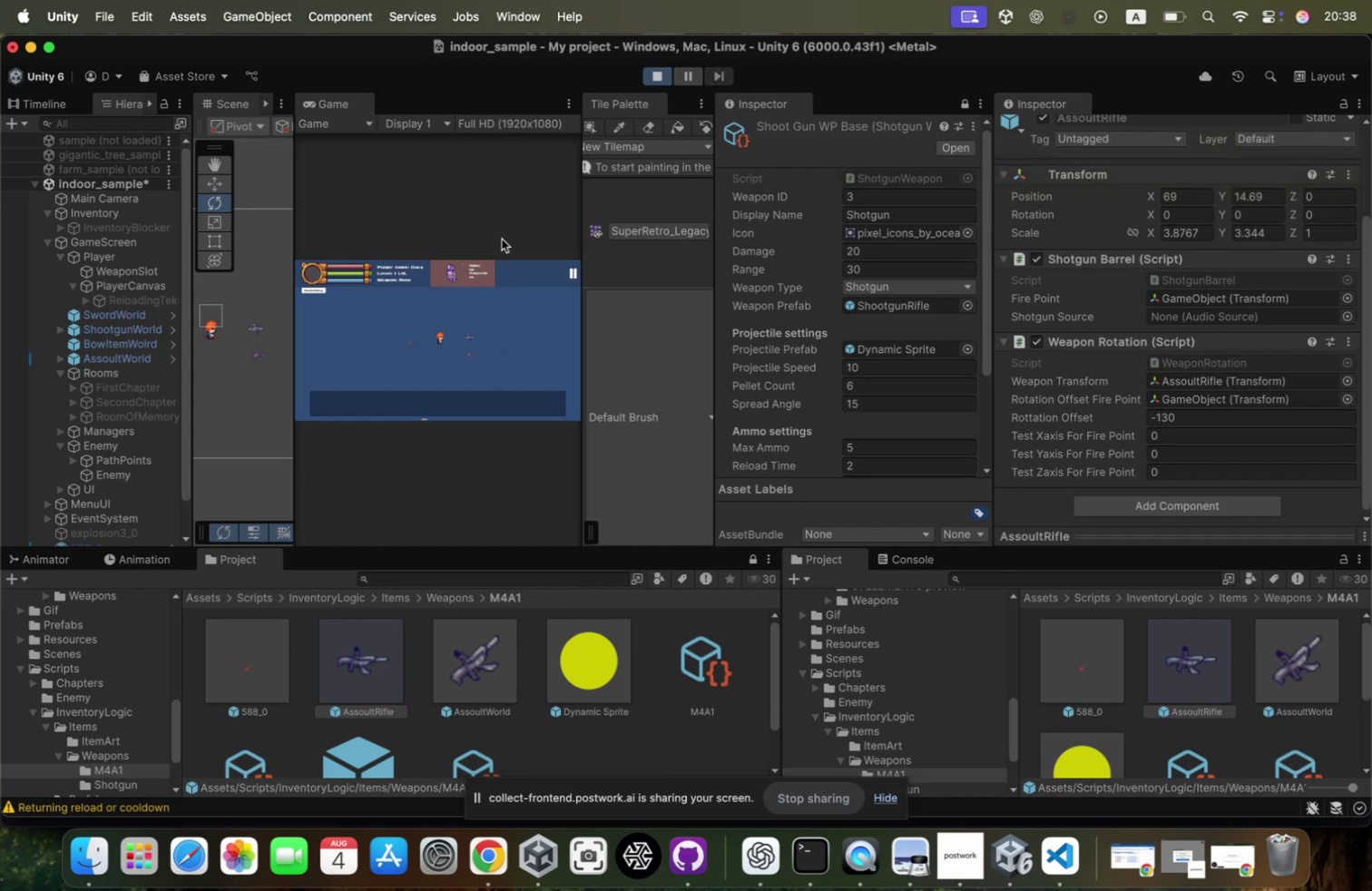 
wait(6.02)
 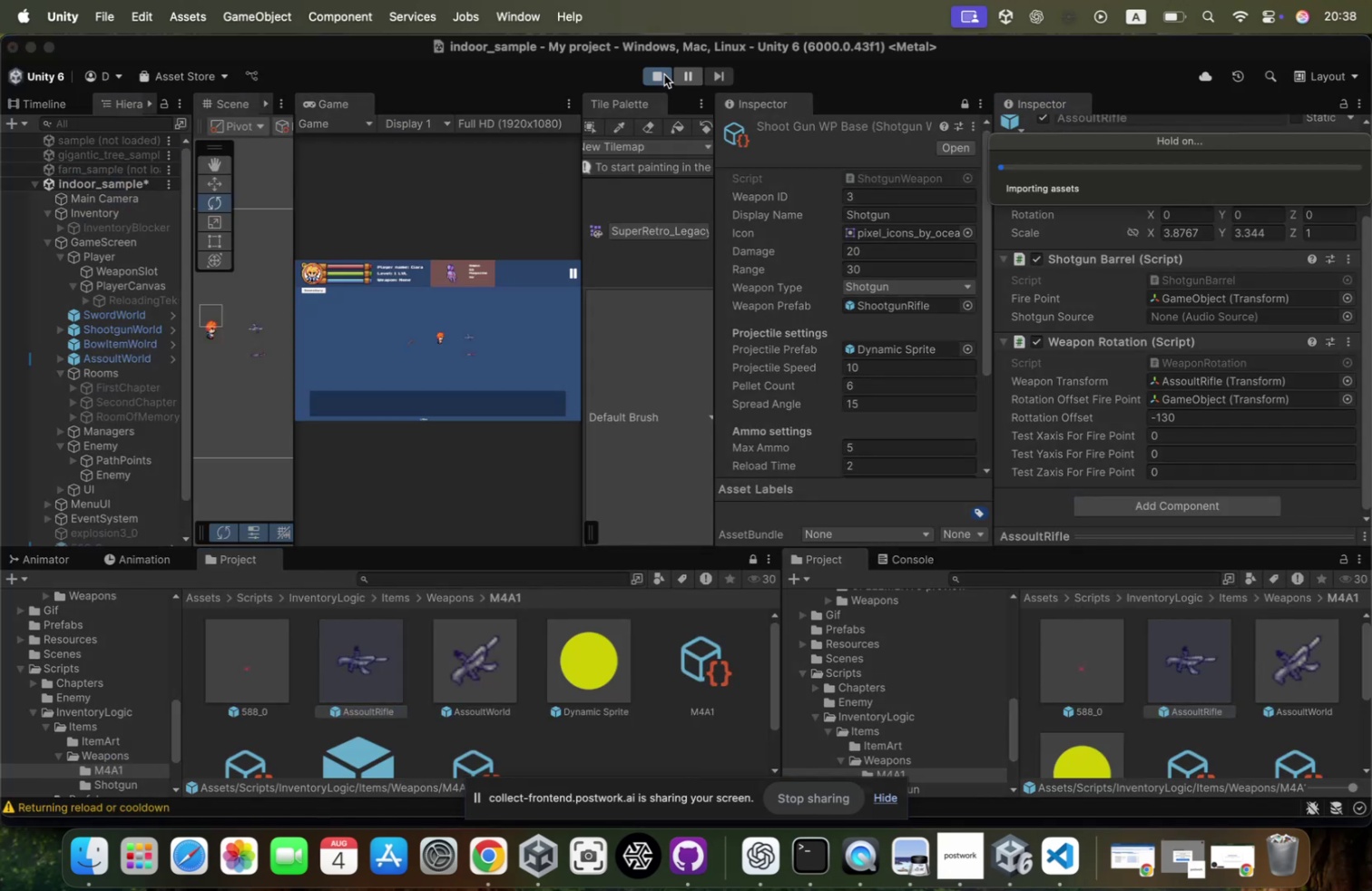 
left_click_drag(start_coordinate=[583, 361], to_coordinate=[823, 358])
 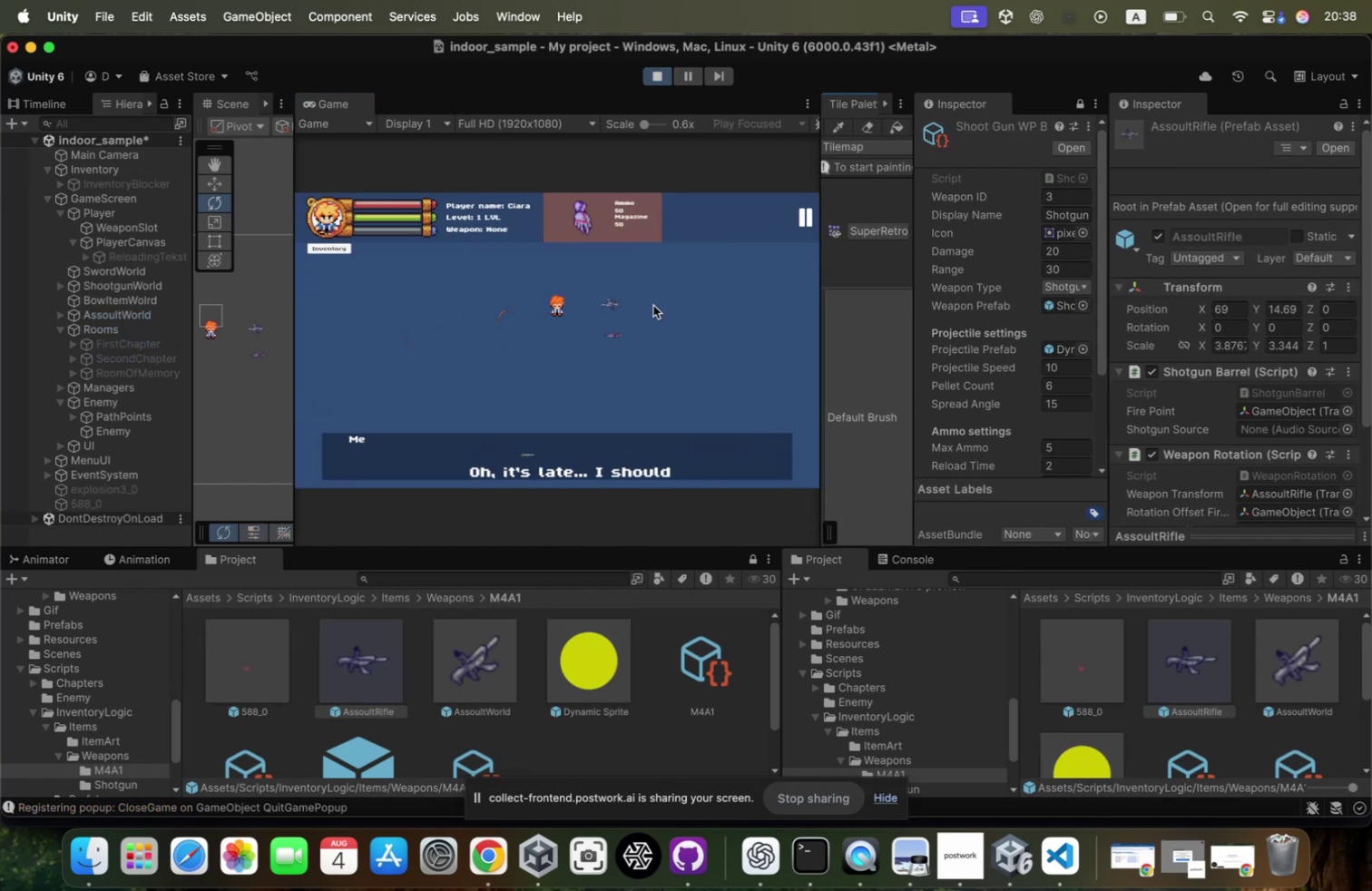 
left_click([653, 305])
 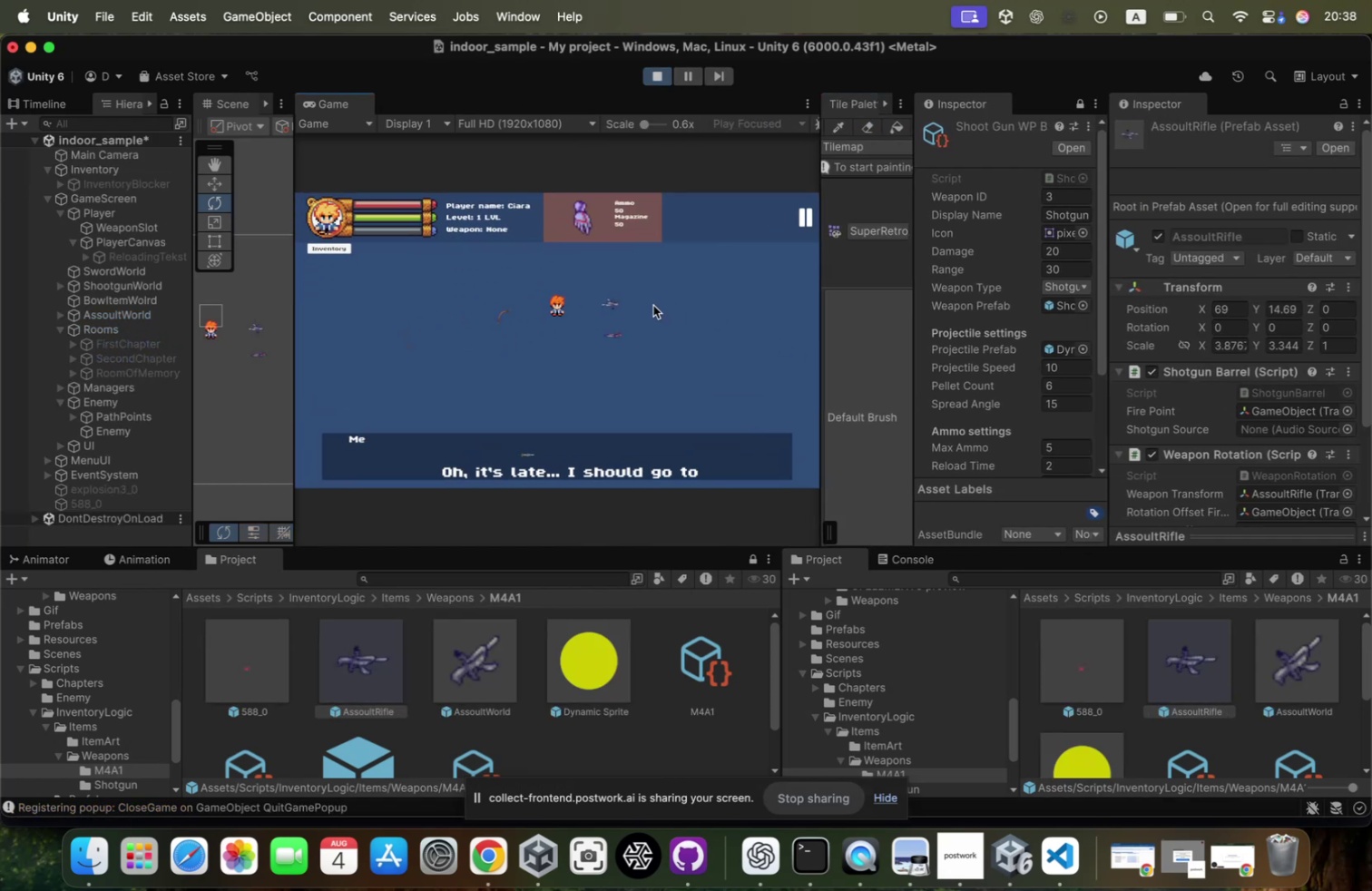 
key(Enter)
 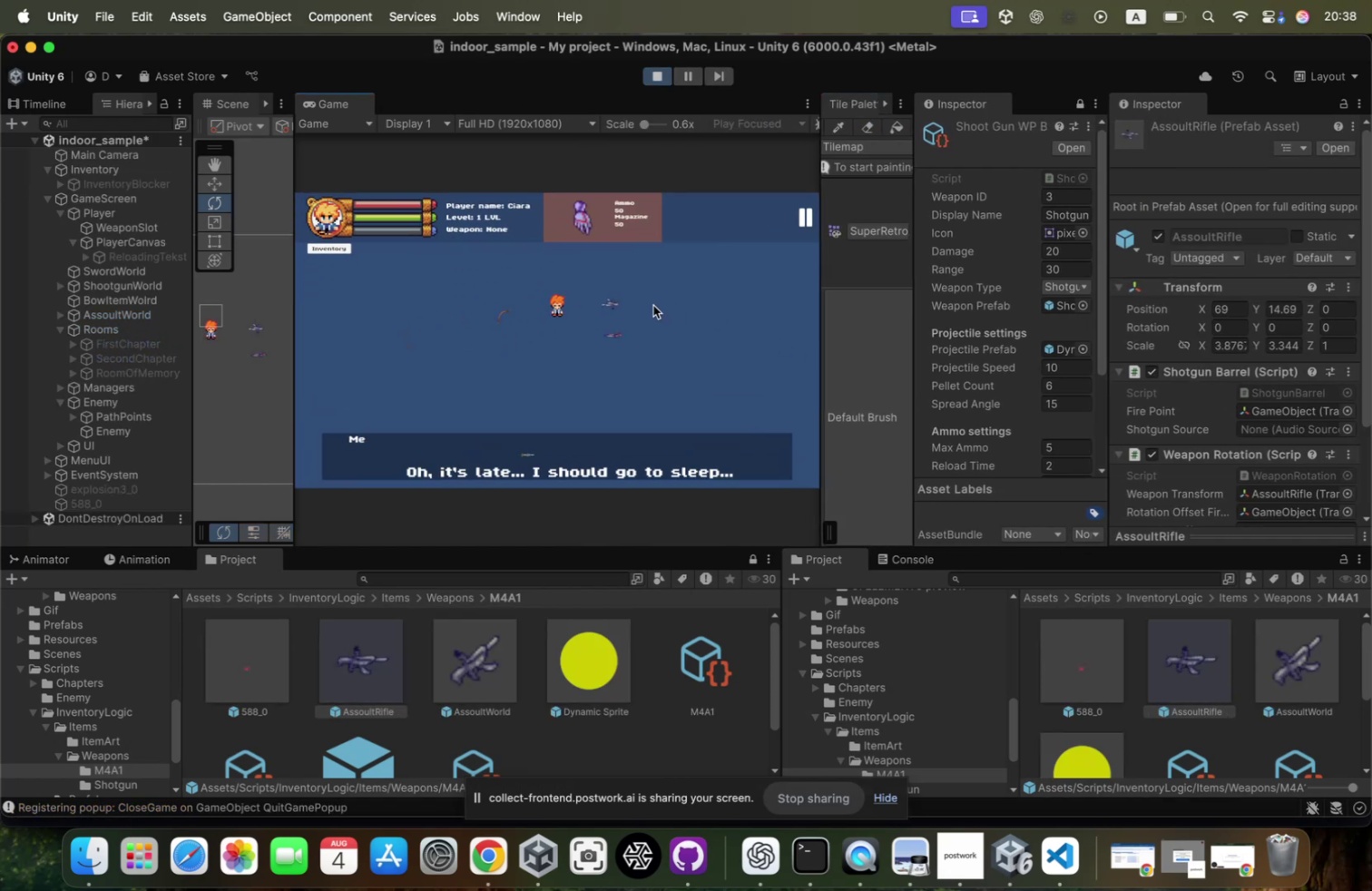 
key(Enter)
 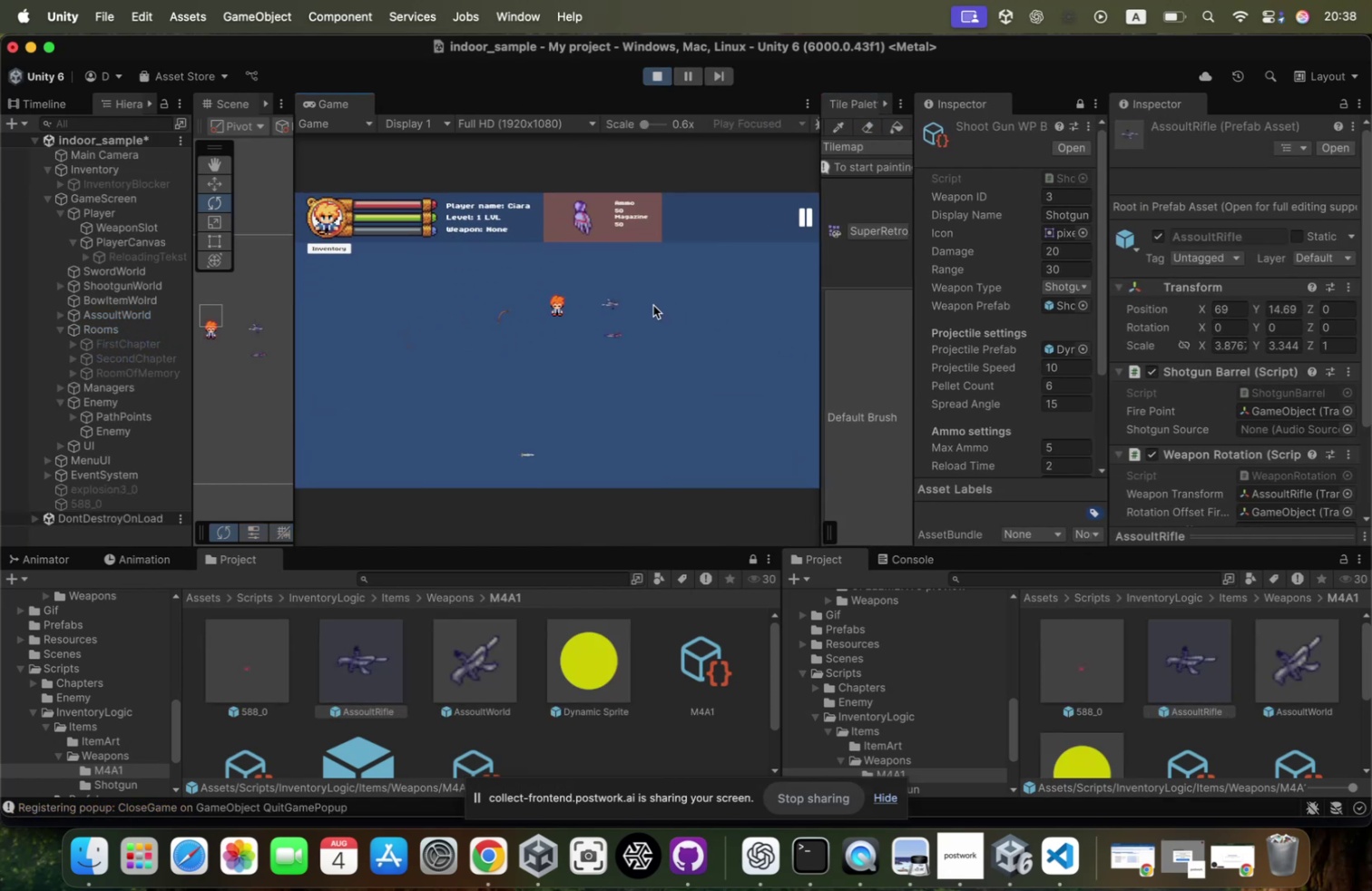 
type(dwddd)
 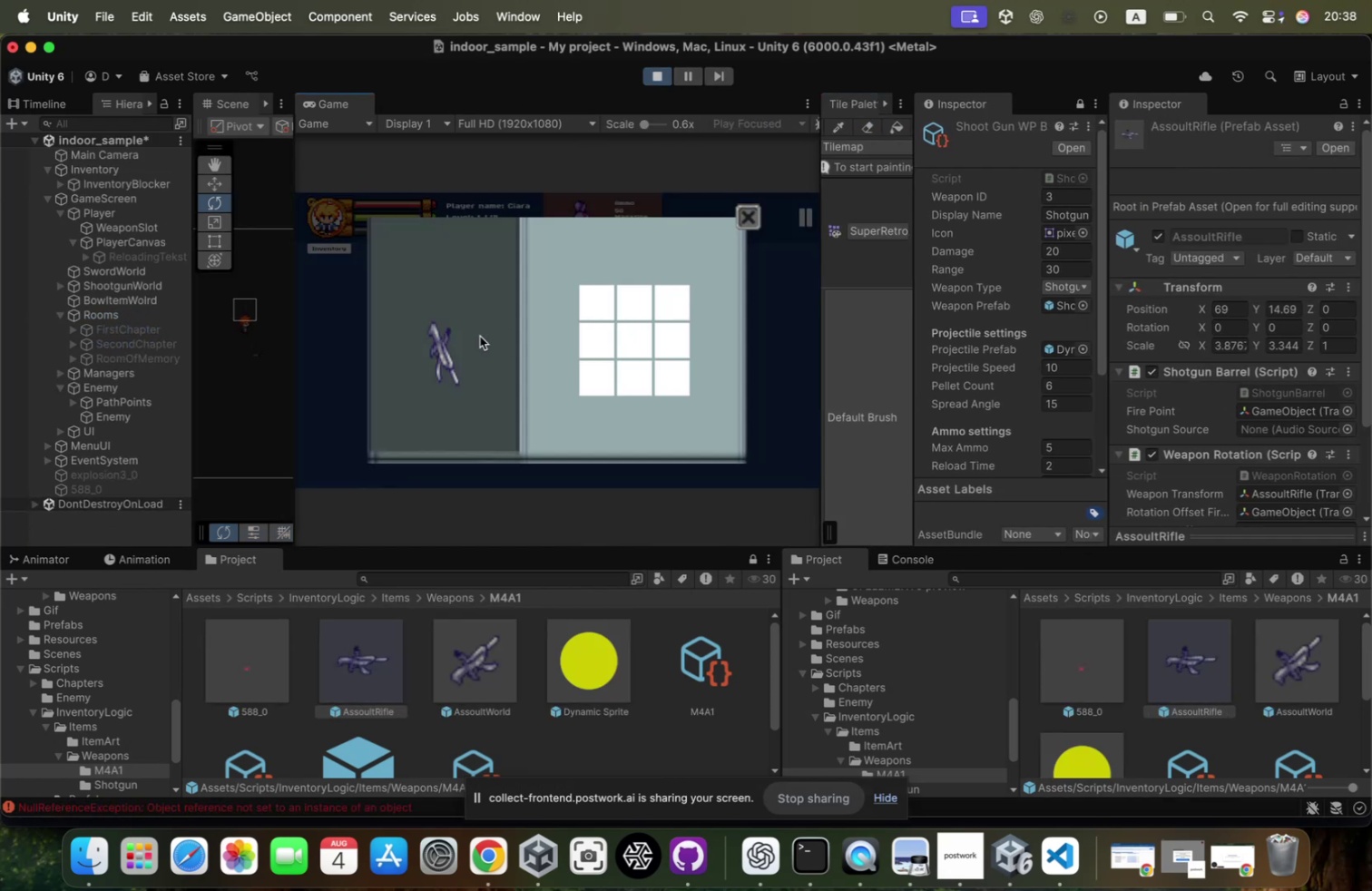 
left_click_drag(start_coordinate=[450, 342], to_coordinate=[597, 309])
 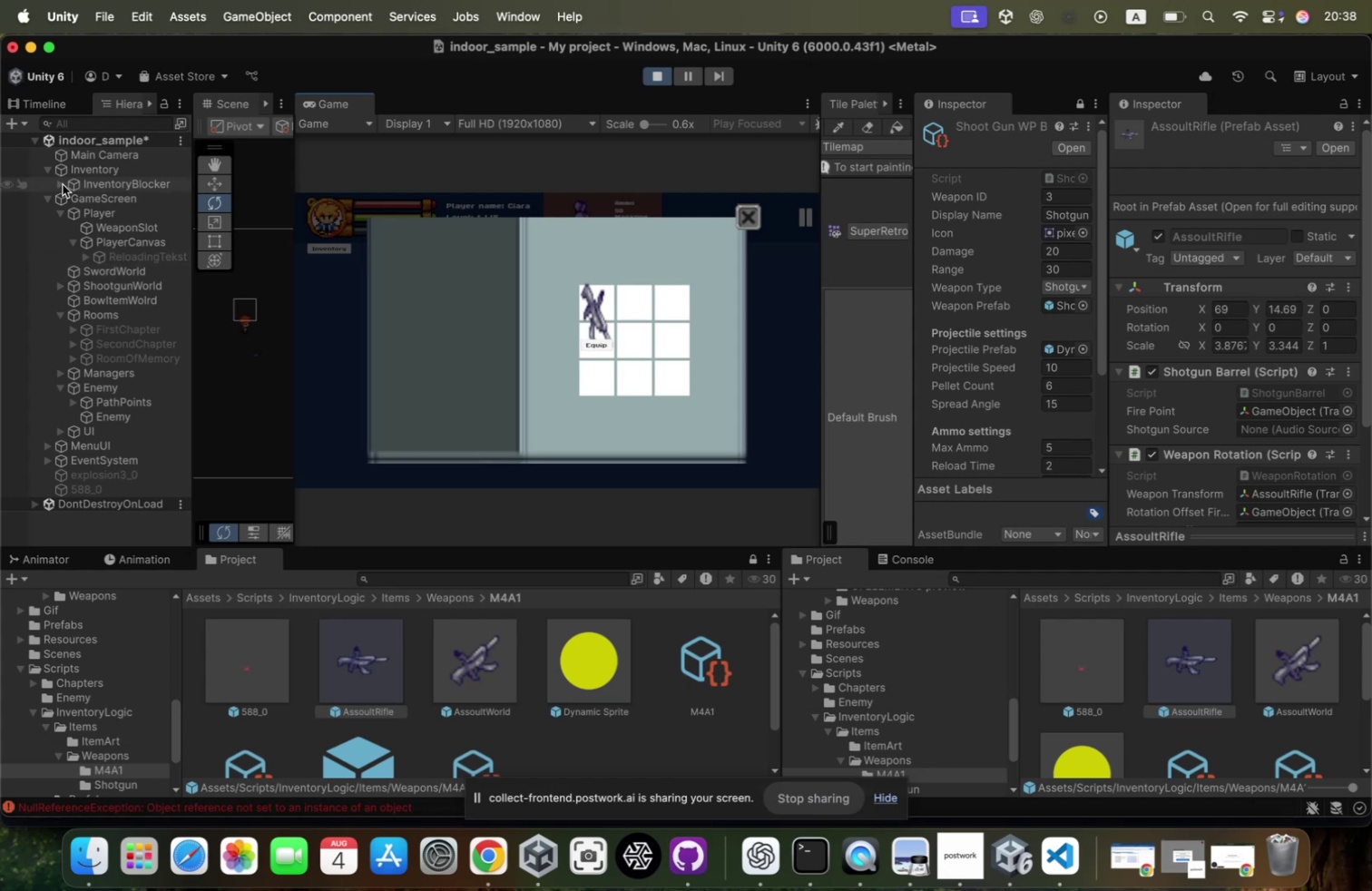 
wait(5.14)
 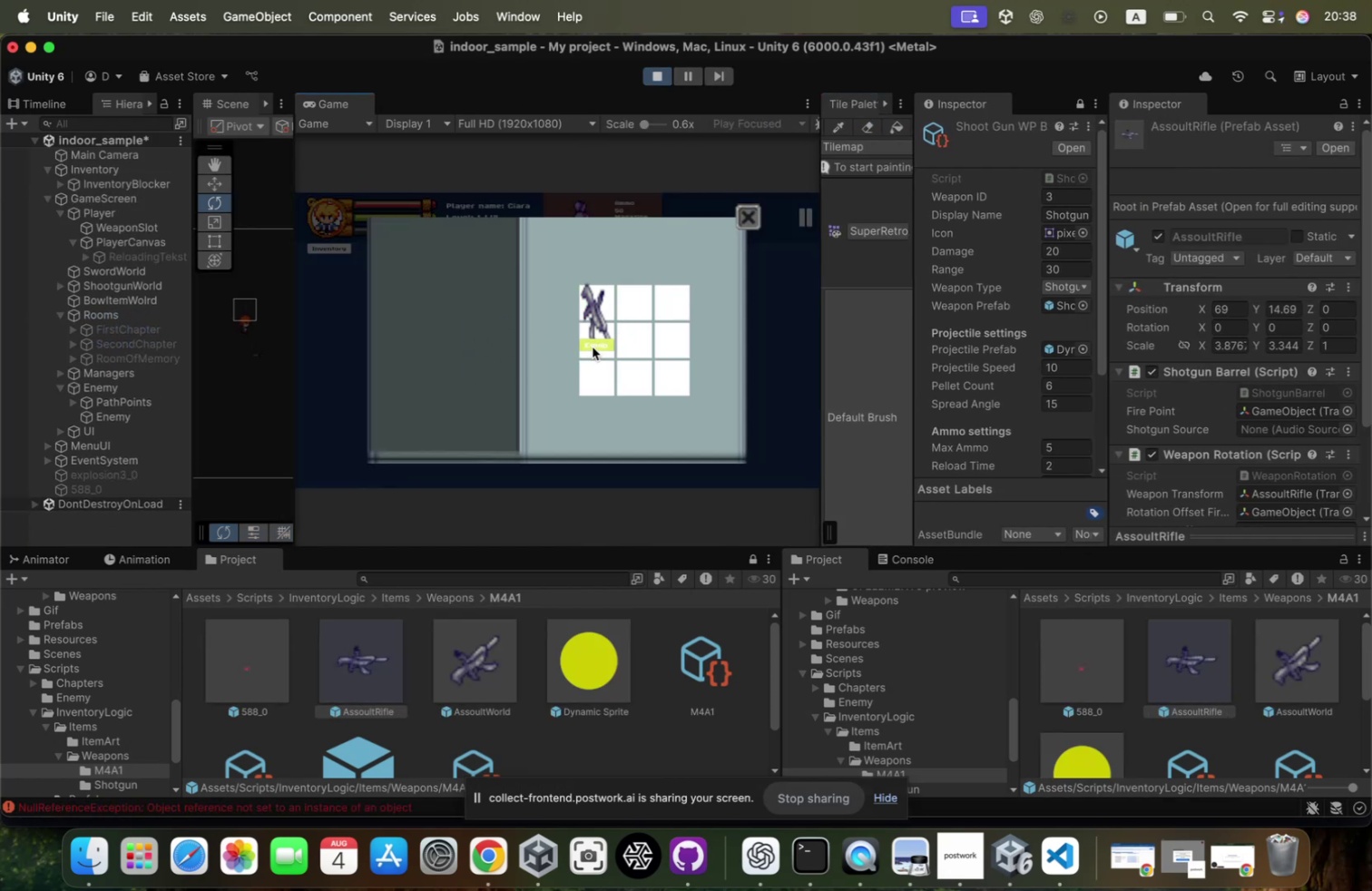 
left_click([69, 195])
 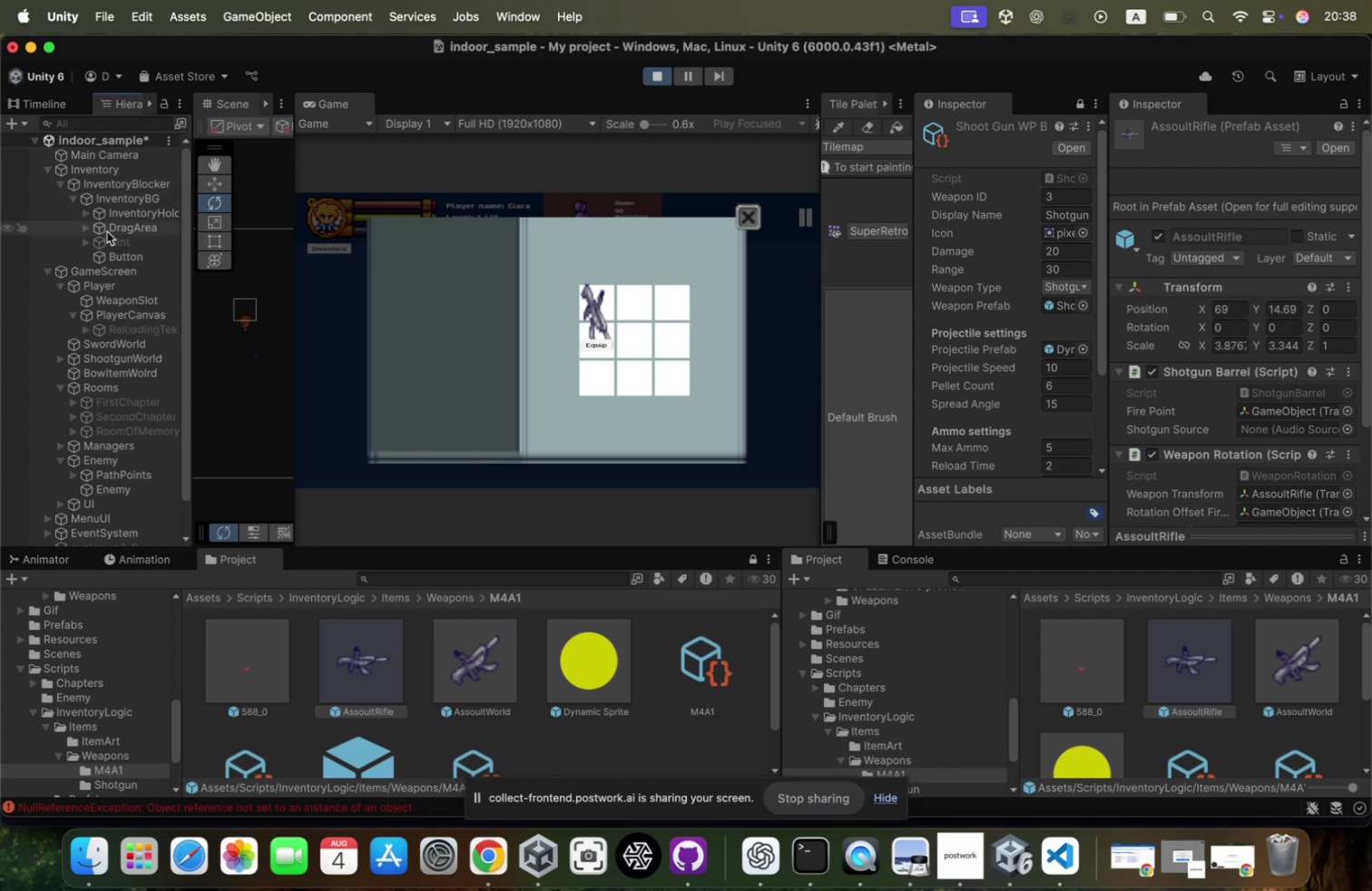 
left_click([89, 227])
 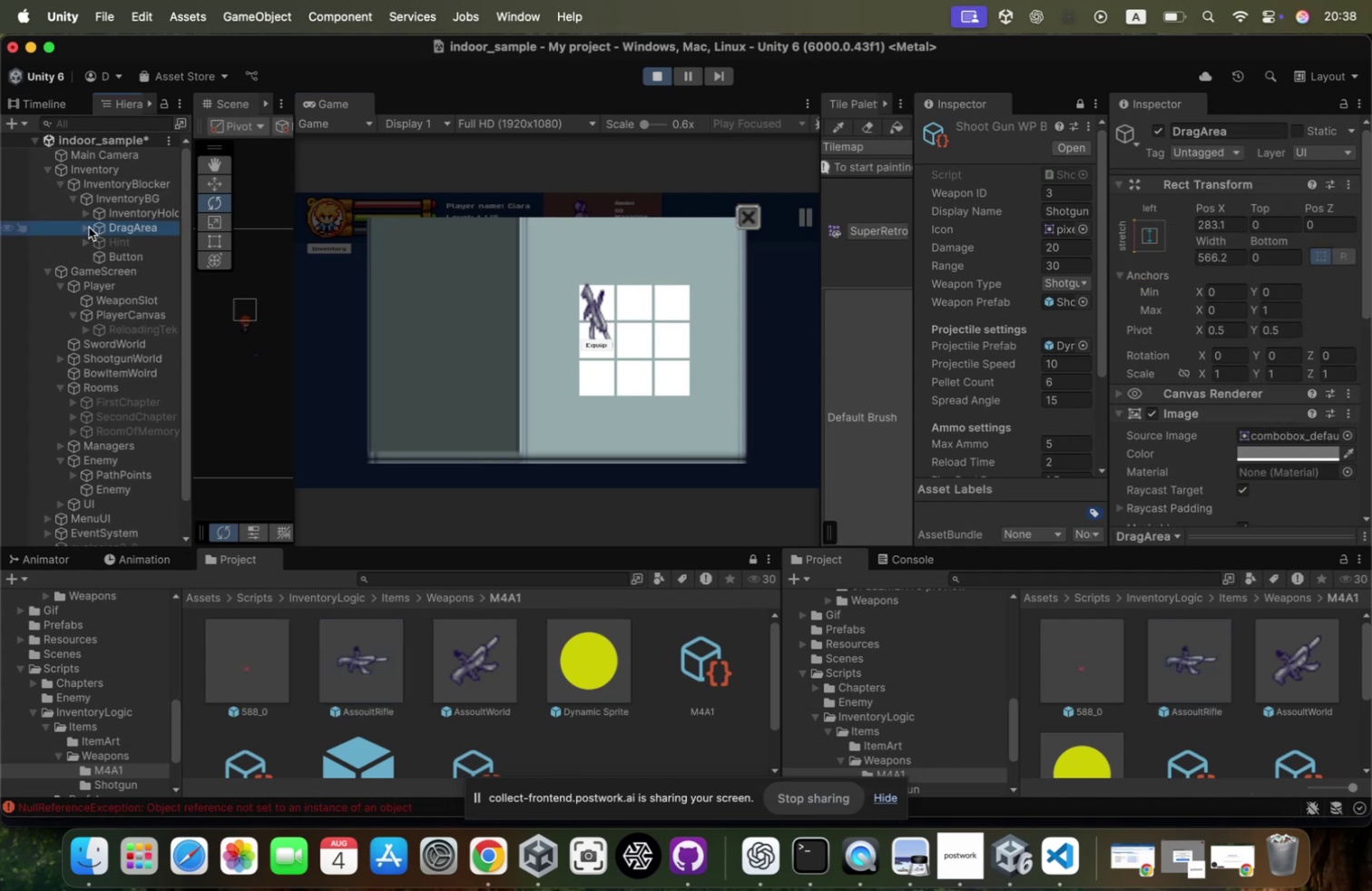 
key(ArrowRight)
 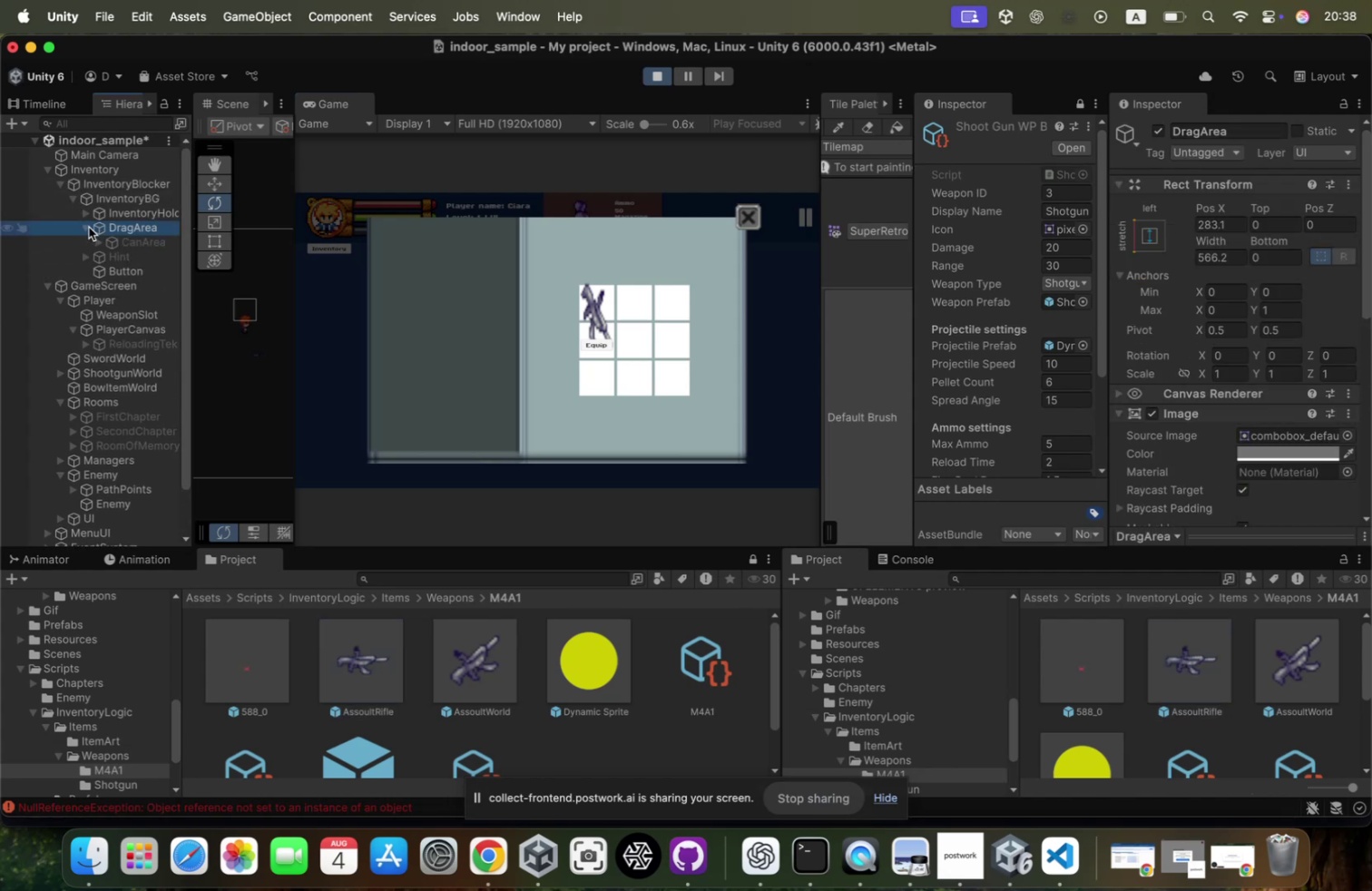 
key(ArrowLeft)
 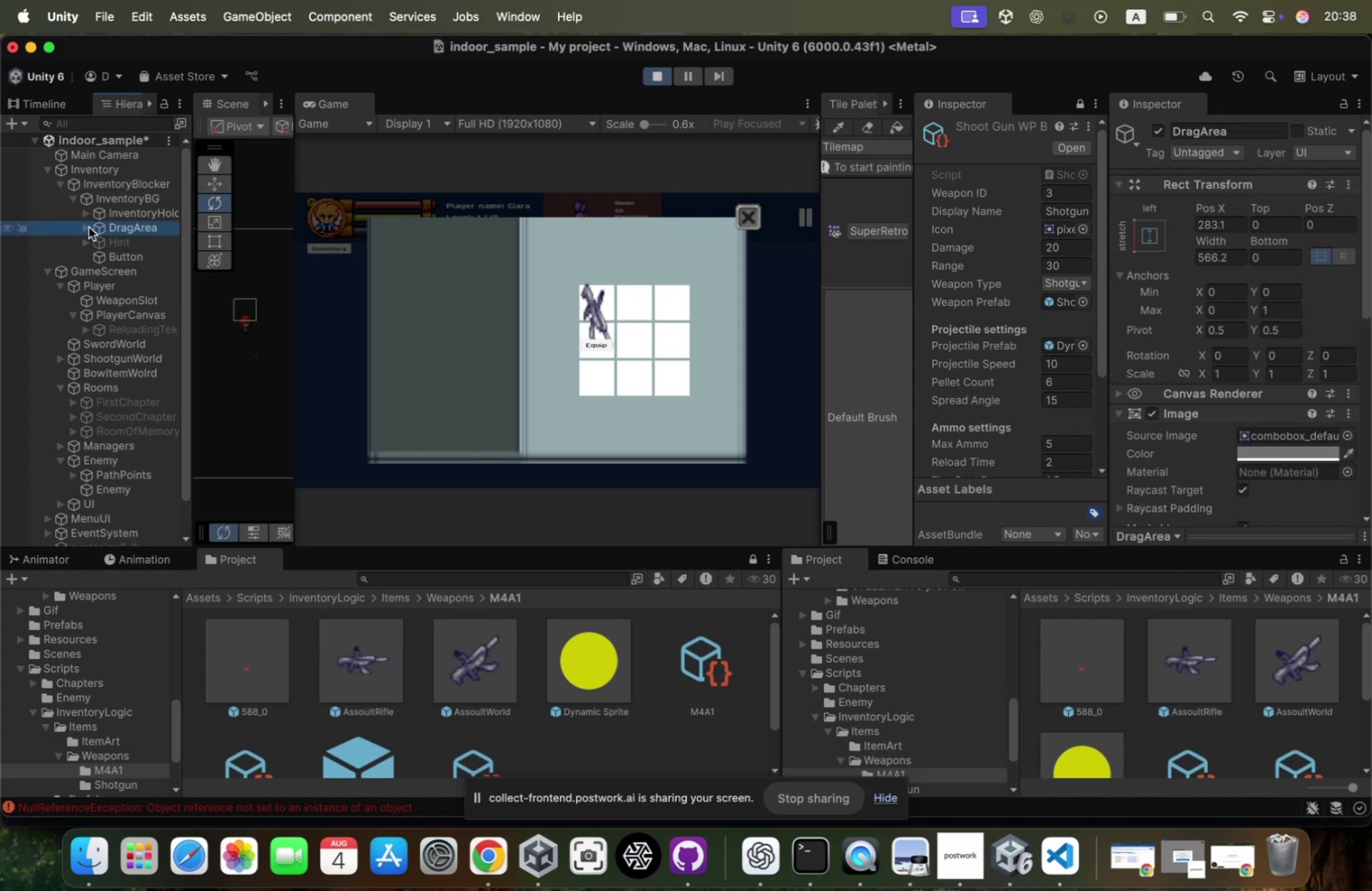 
key(ArrowUp)
 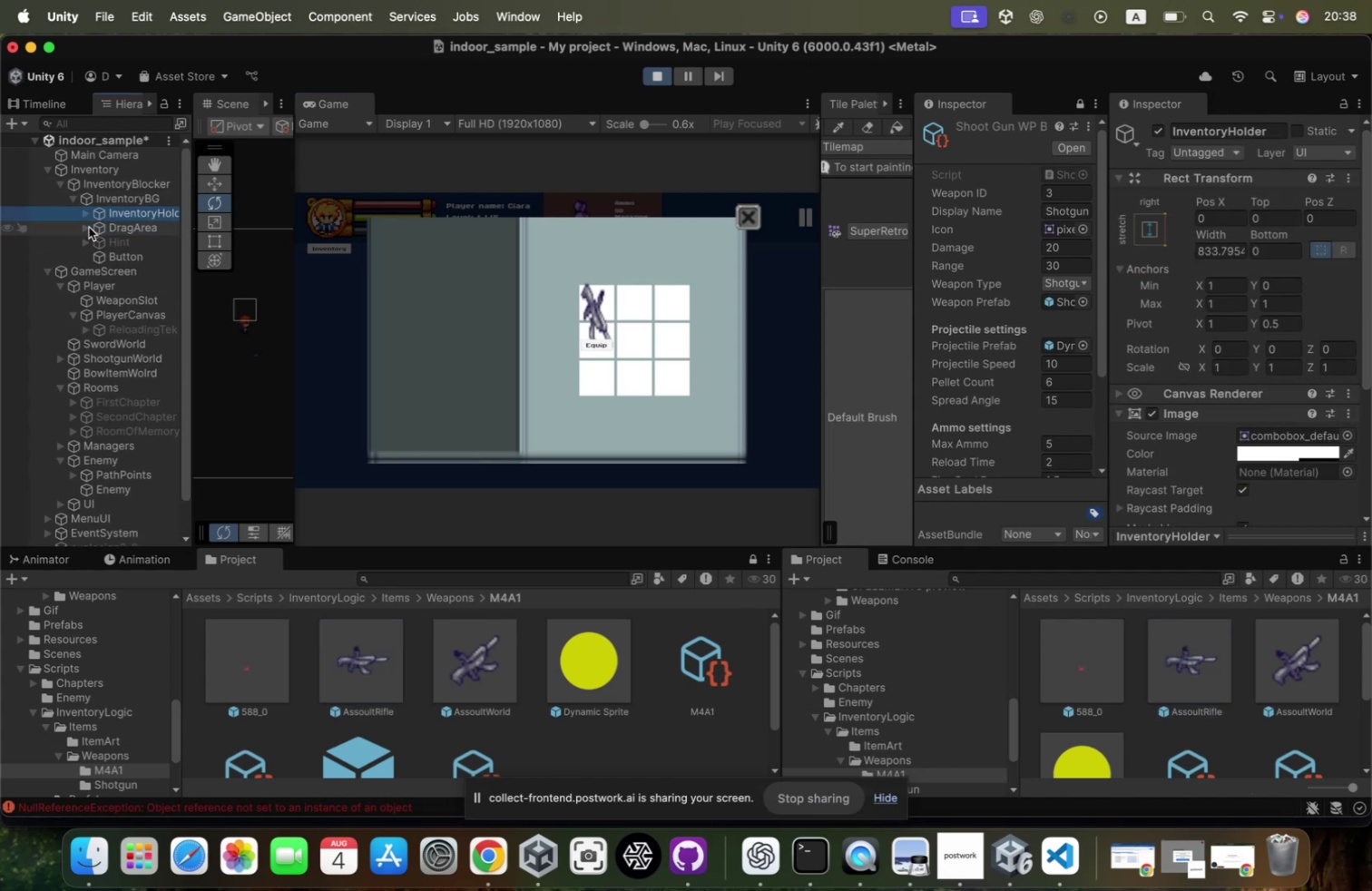 
key(ArrowRight)
 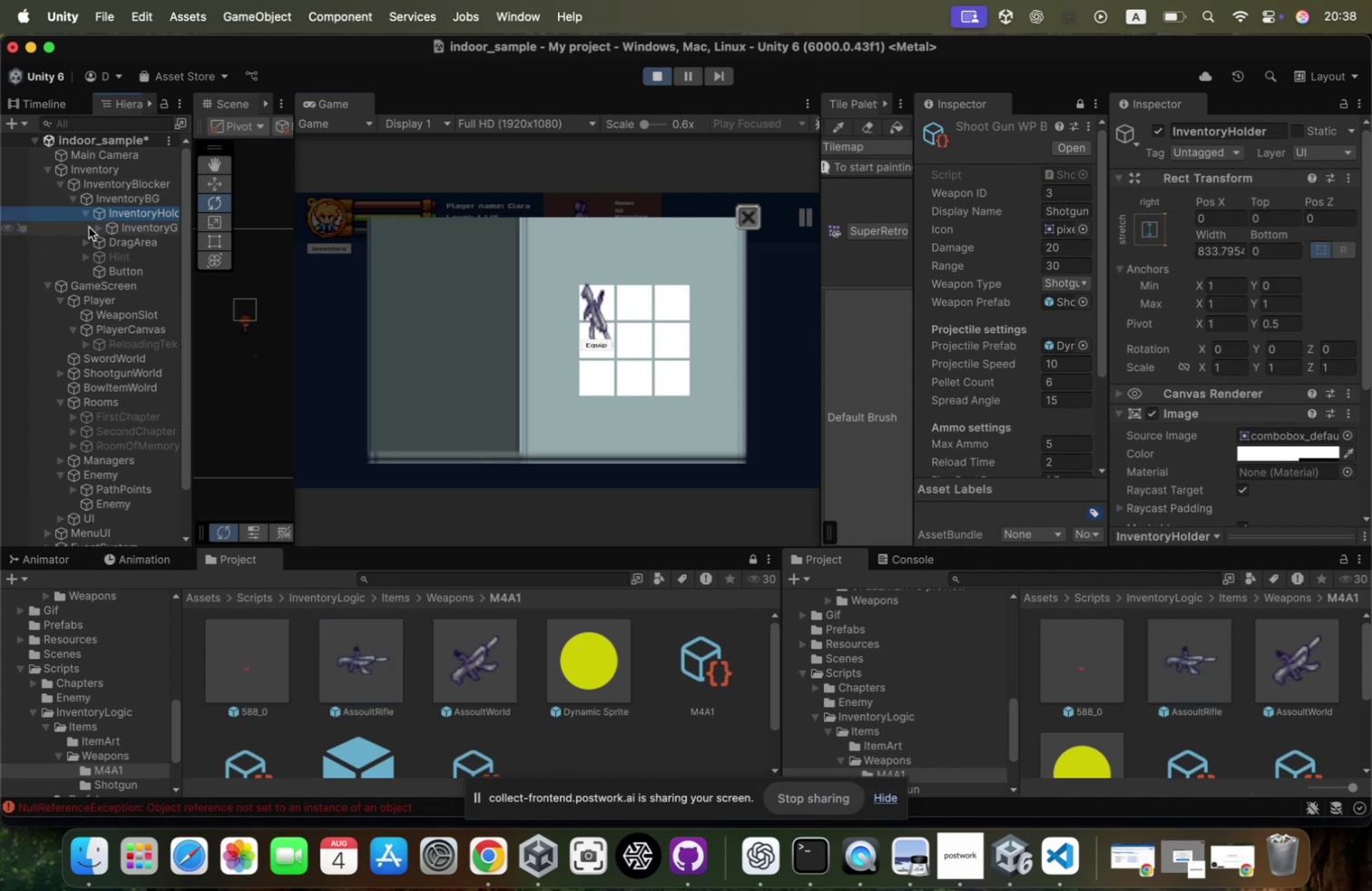 
key(ArrowDown)
 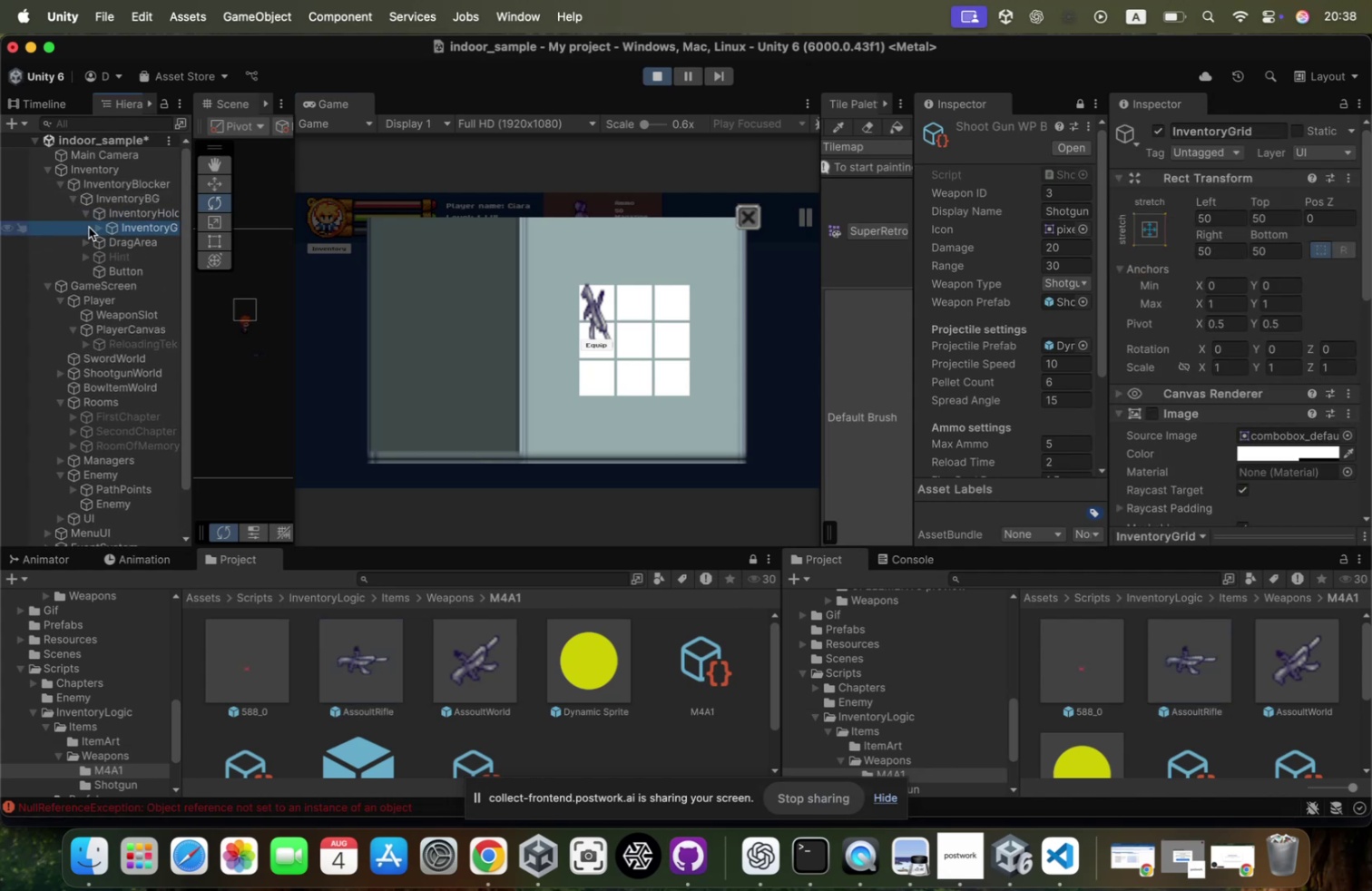 
key(ArrowRight)
 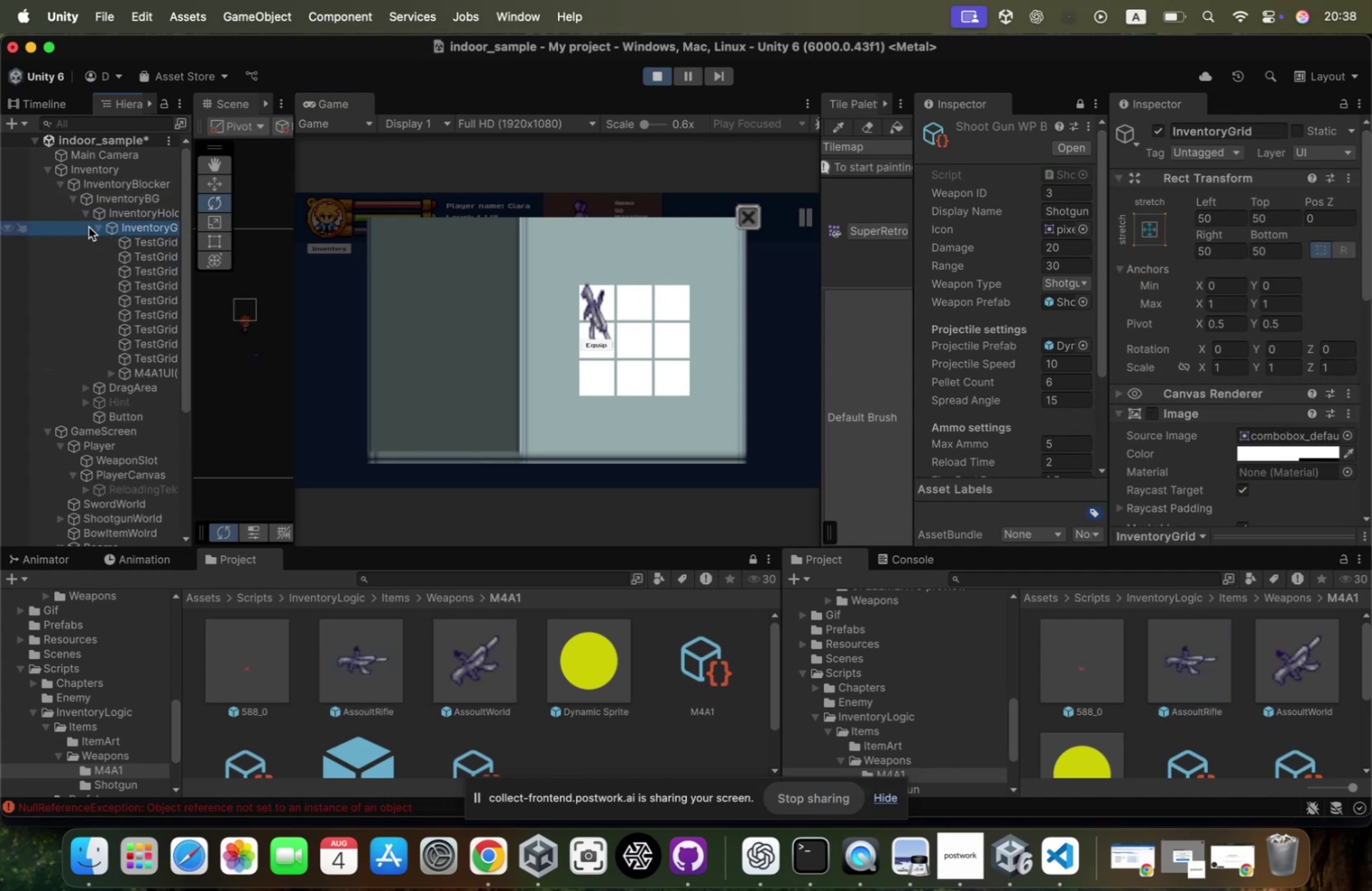 
key(ArrowDown)
 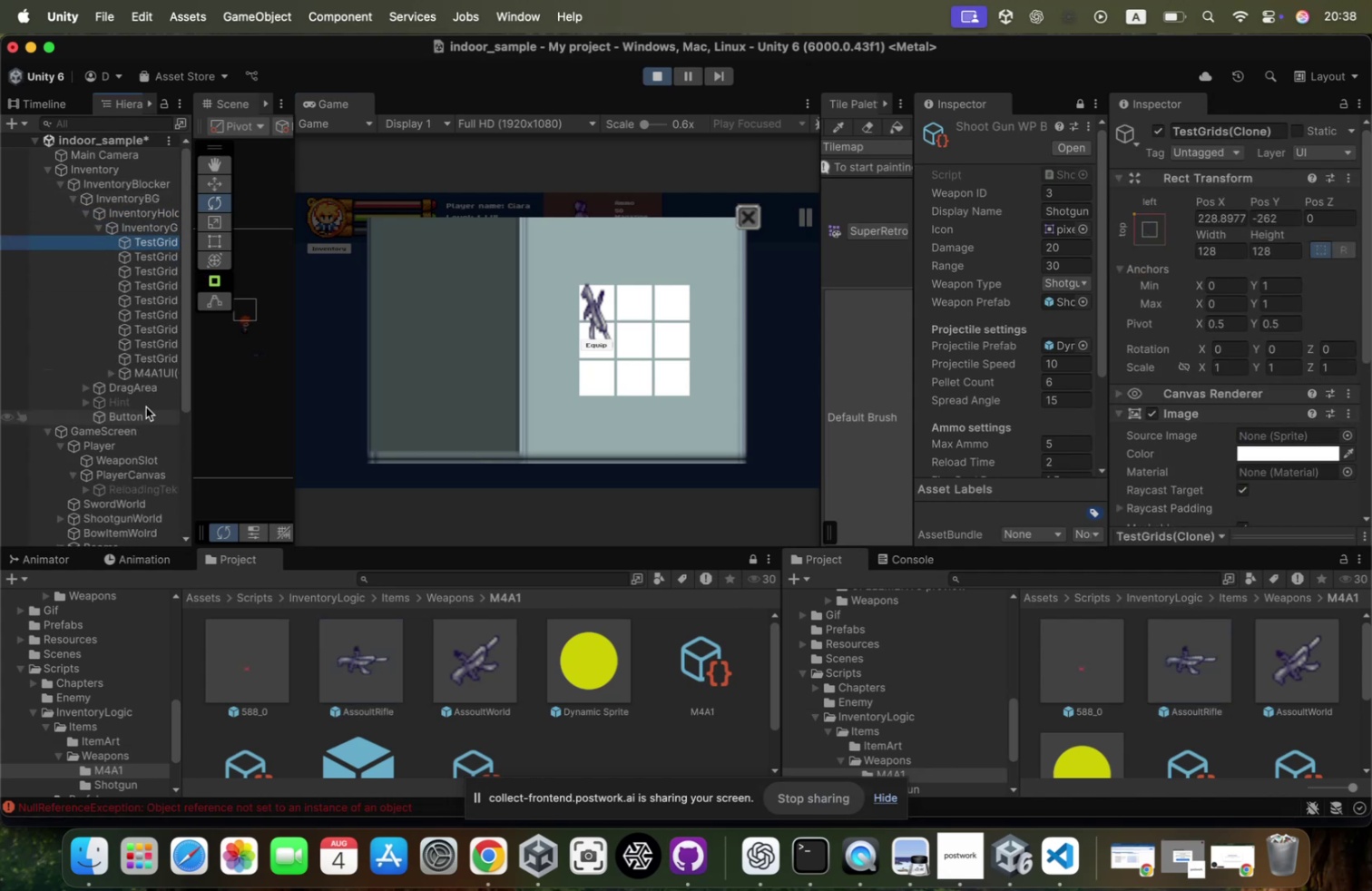 
left_click([157, 370])
 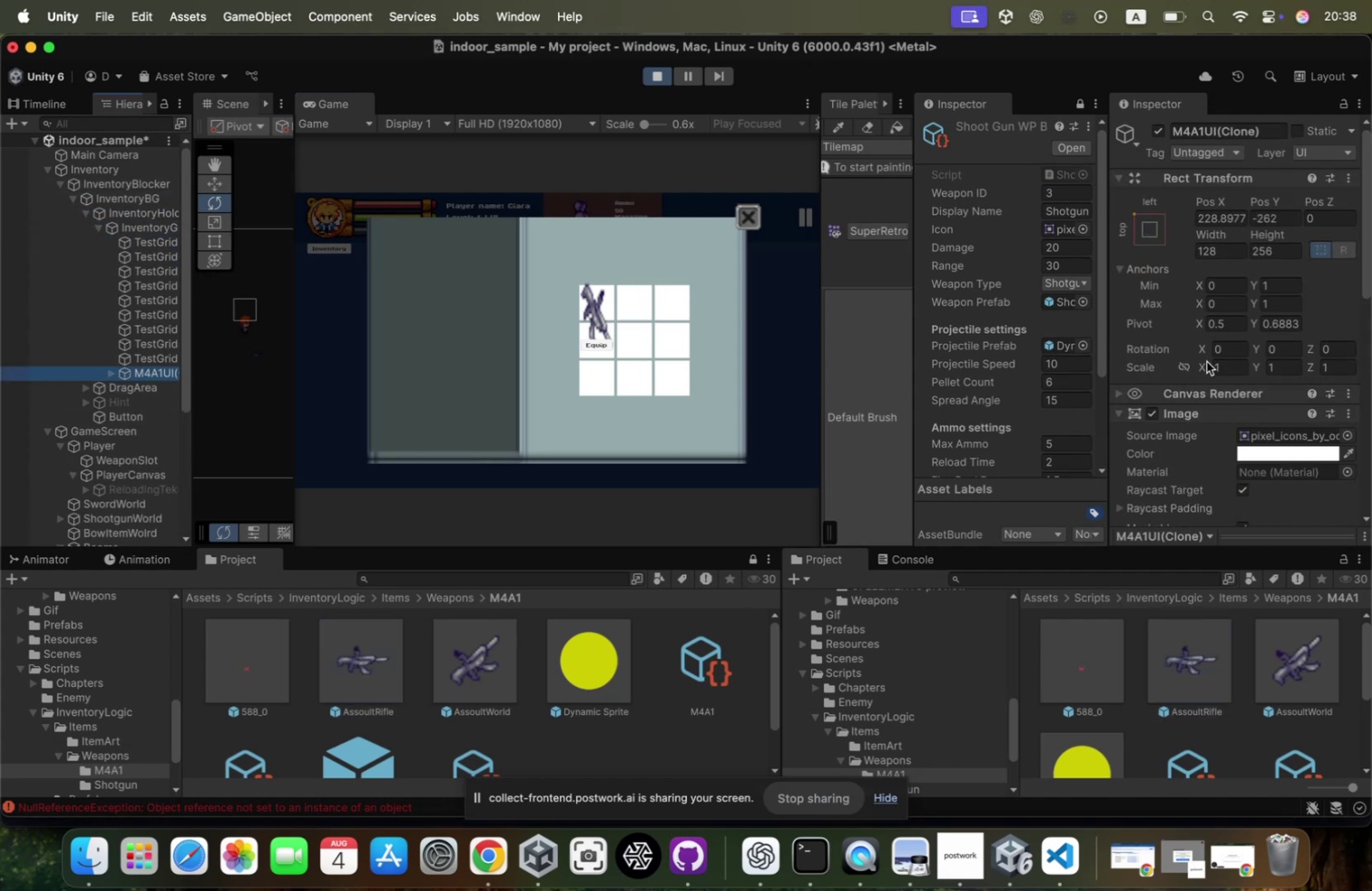 
scroll: coordinate [1254, 368], scroll_direction: down, amount: 43.0
 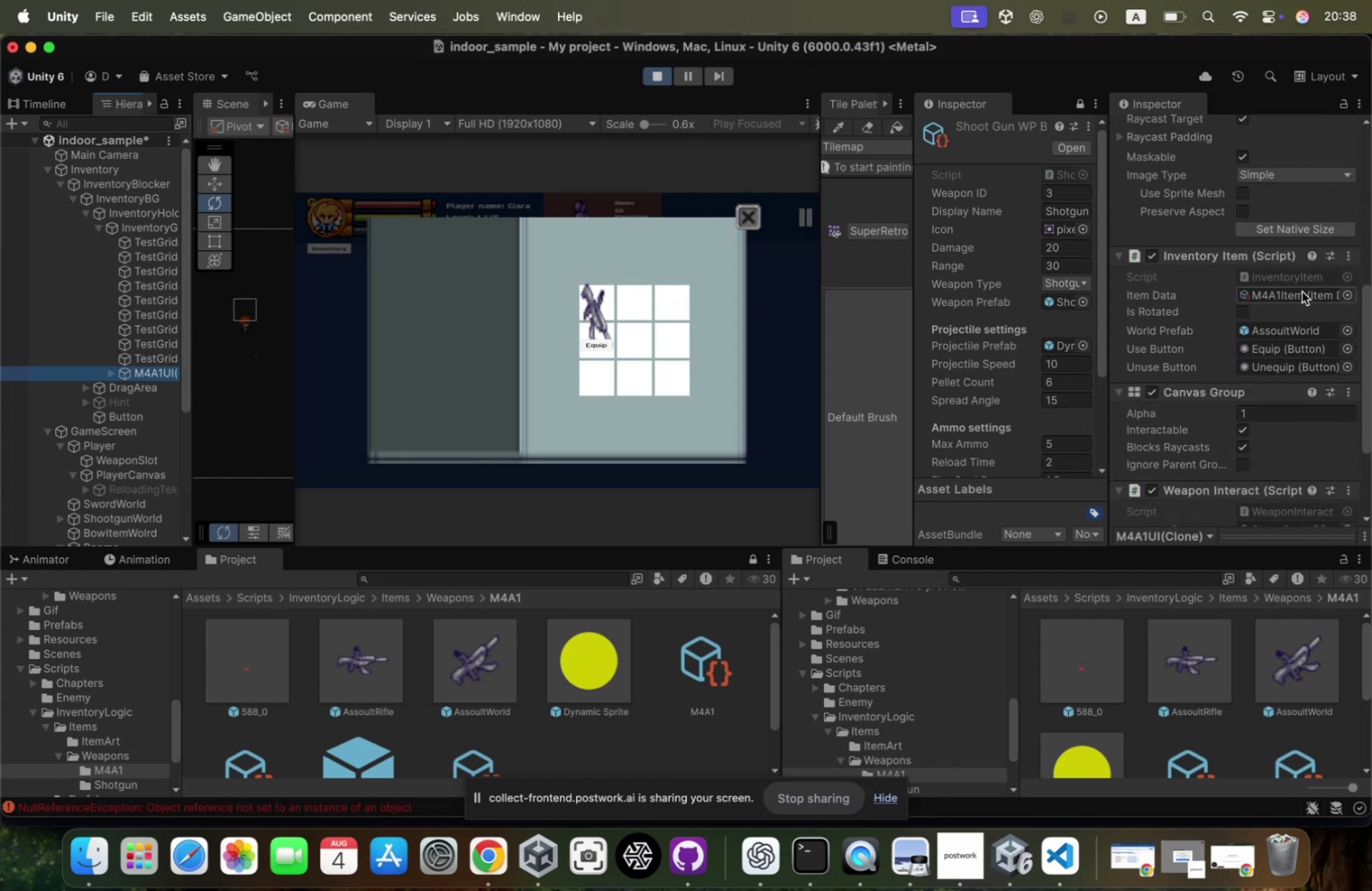 
left_click([1302, 291])
 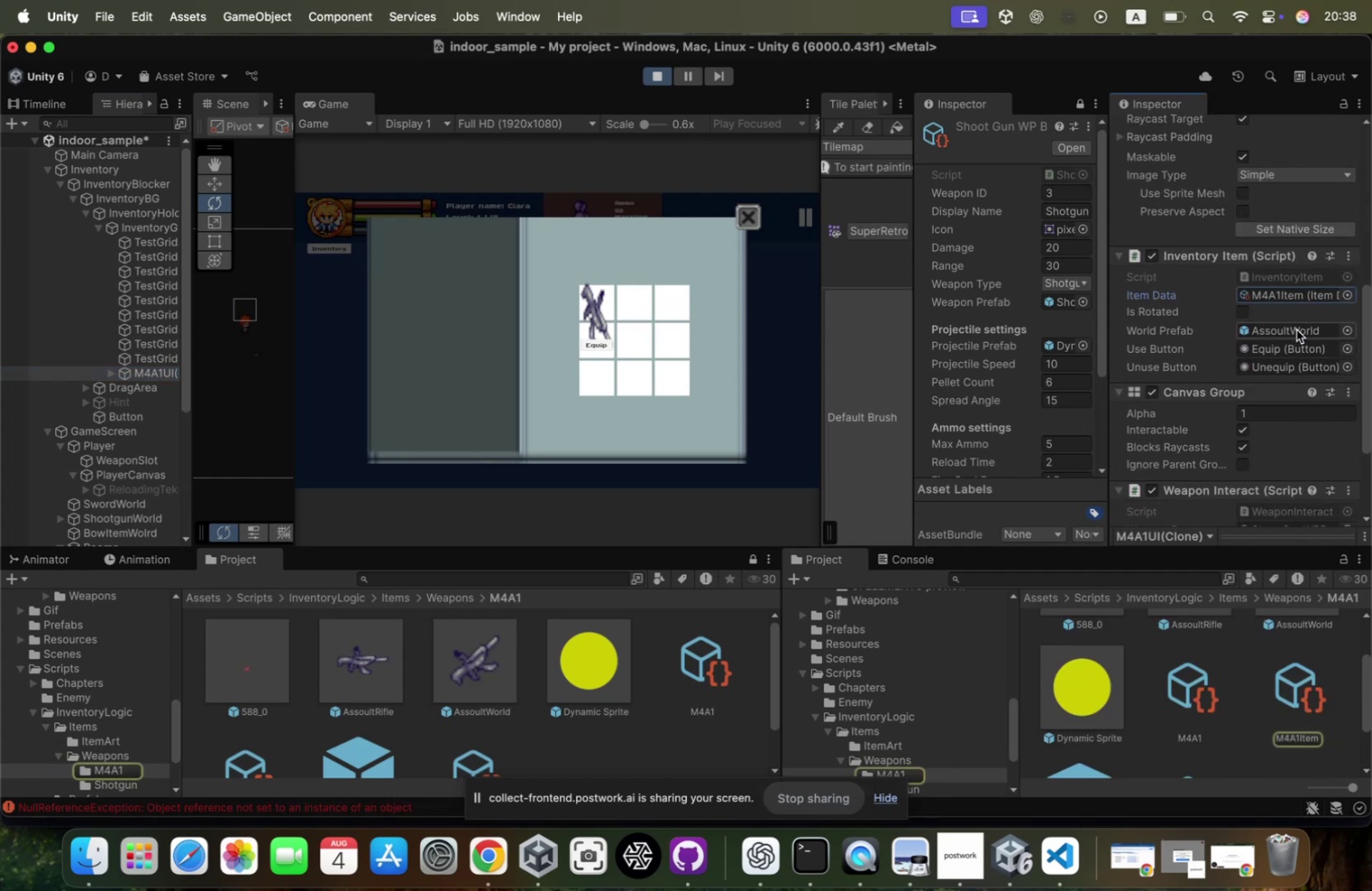 
left_click([1297, 328])
 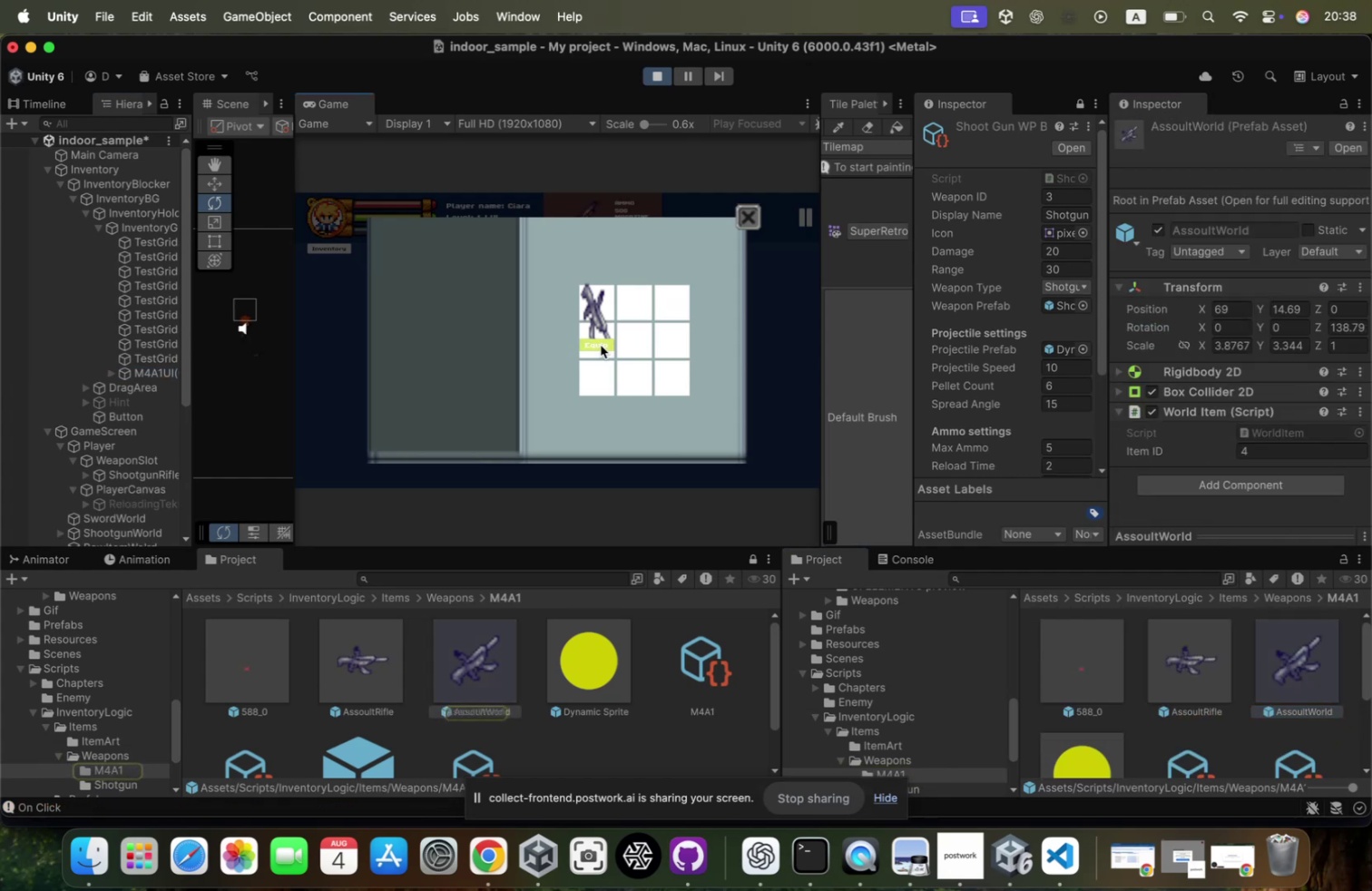 
left_click([744, 227])
 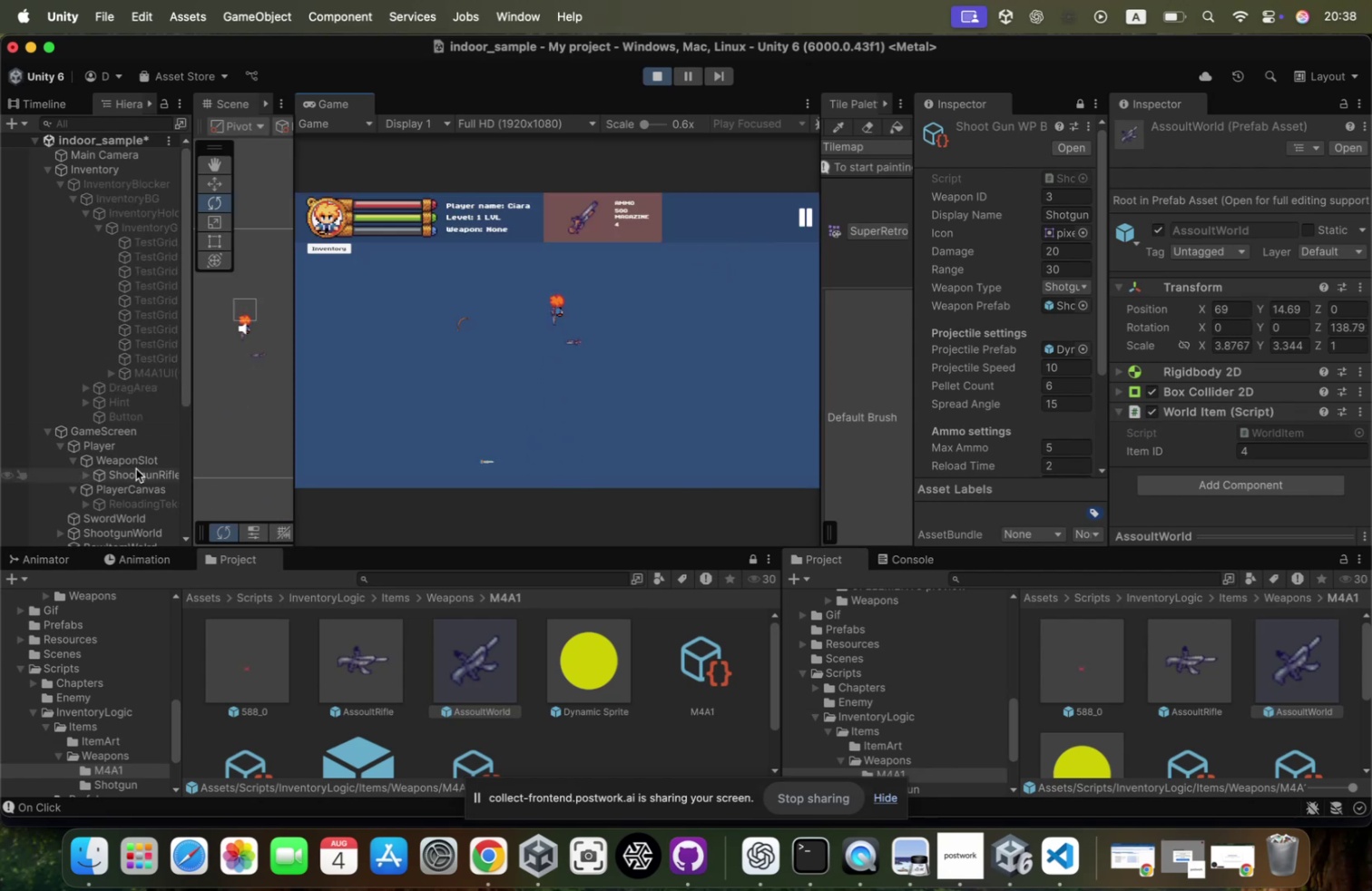 
wait(7.61)
 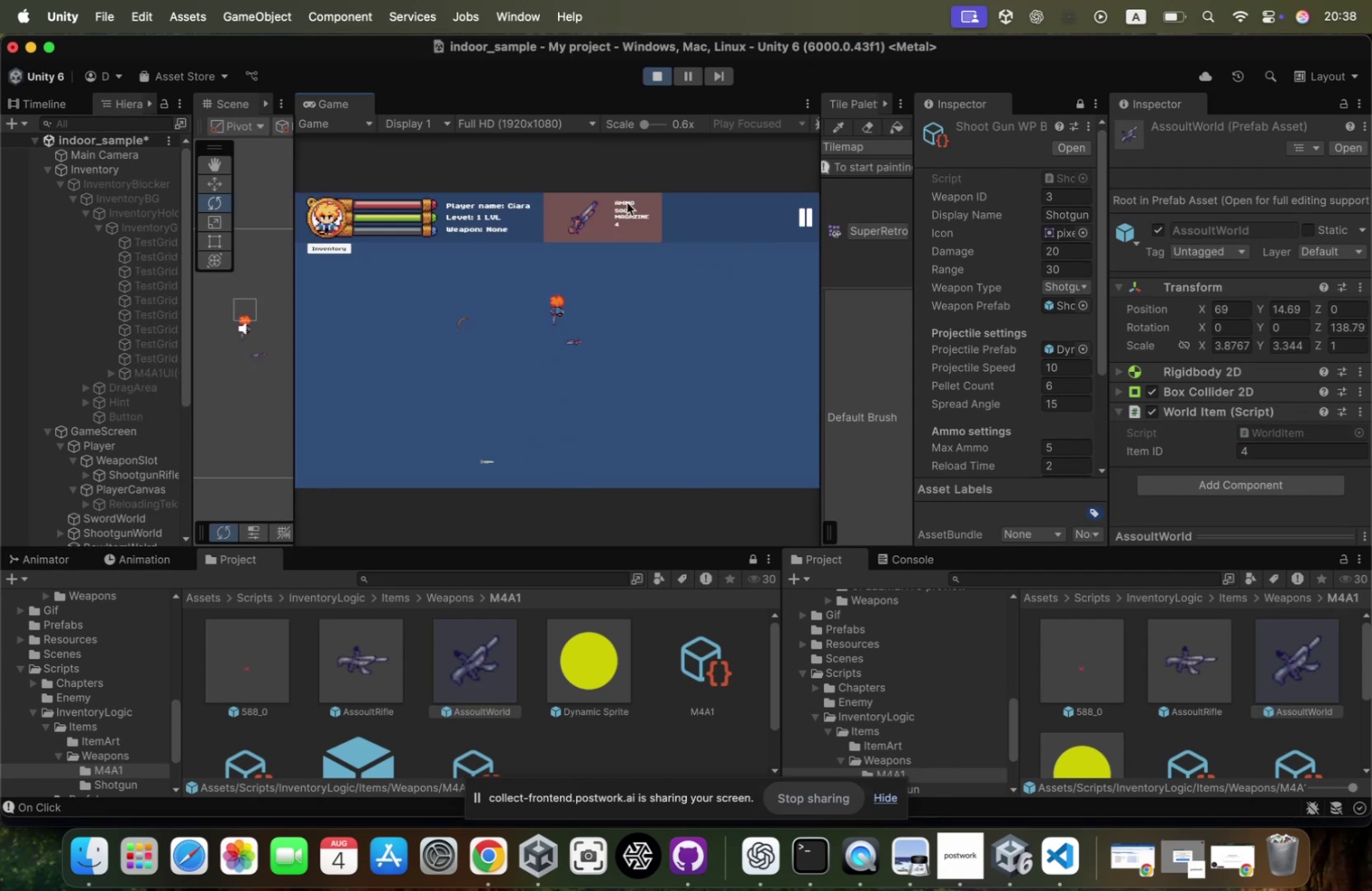 
left_click([106, 444])
 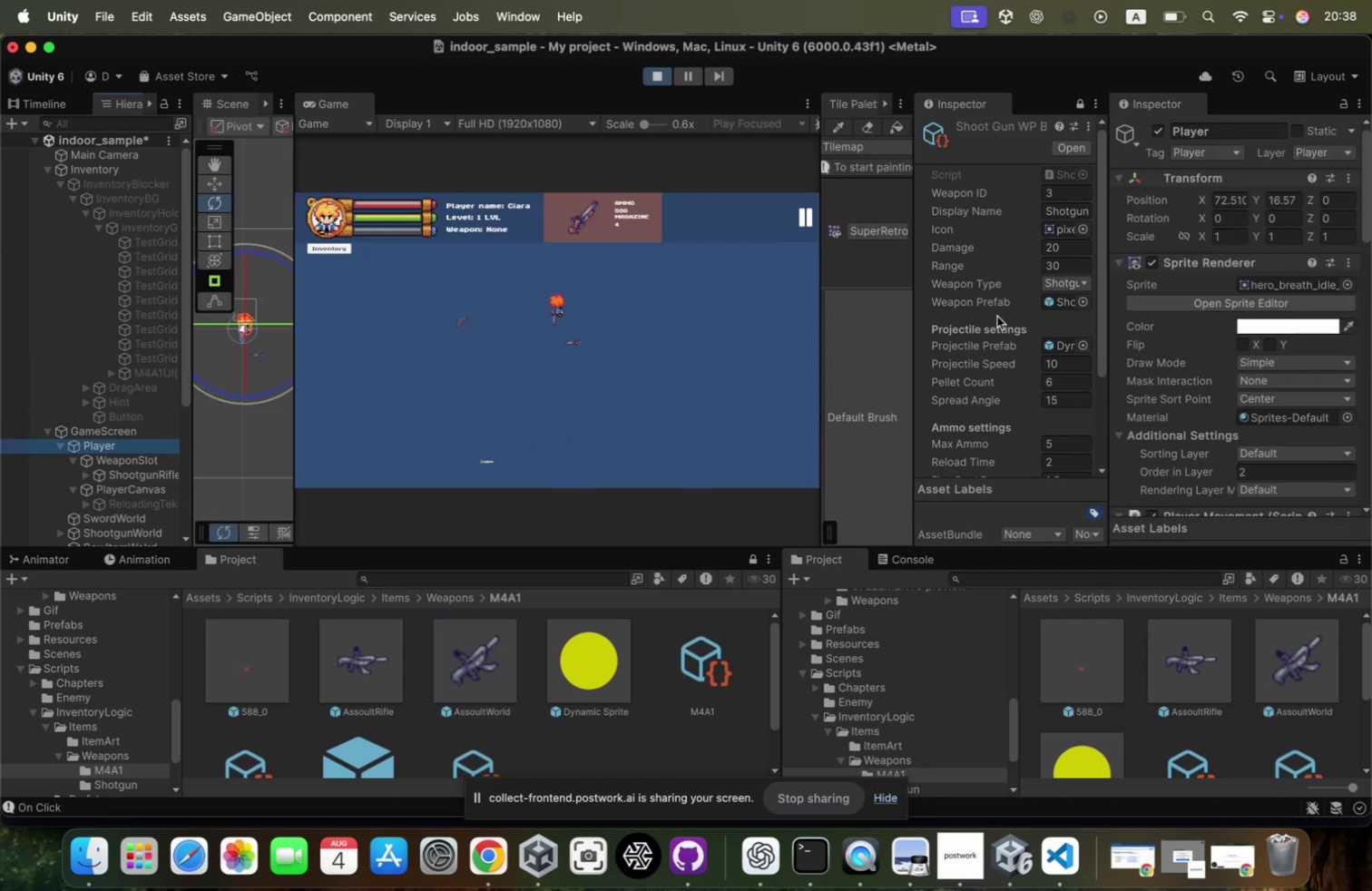 
scroll: coordinate [1271, 320], scroll_direction: down, amount: 99.0
 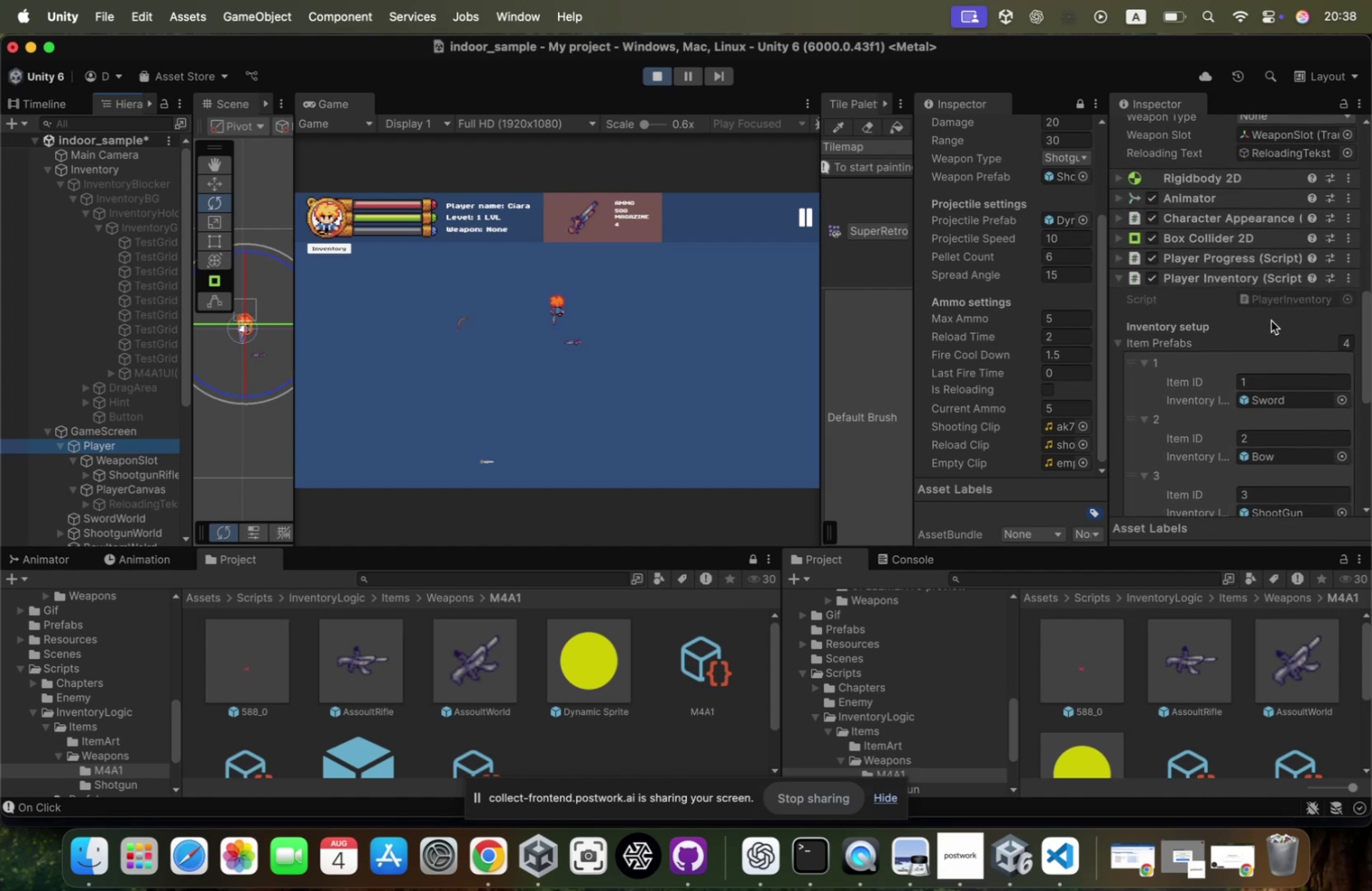 
scroll: coordinate [1271, 320], scroll_direction: up, amount: 25.0
 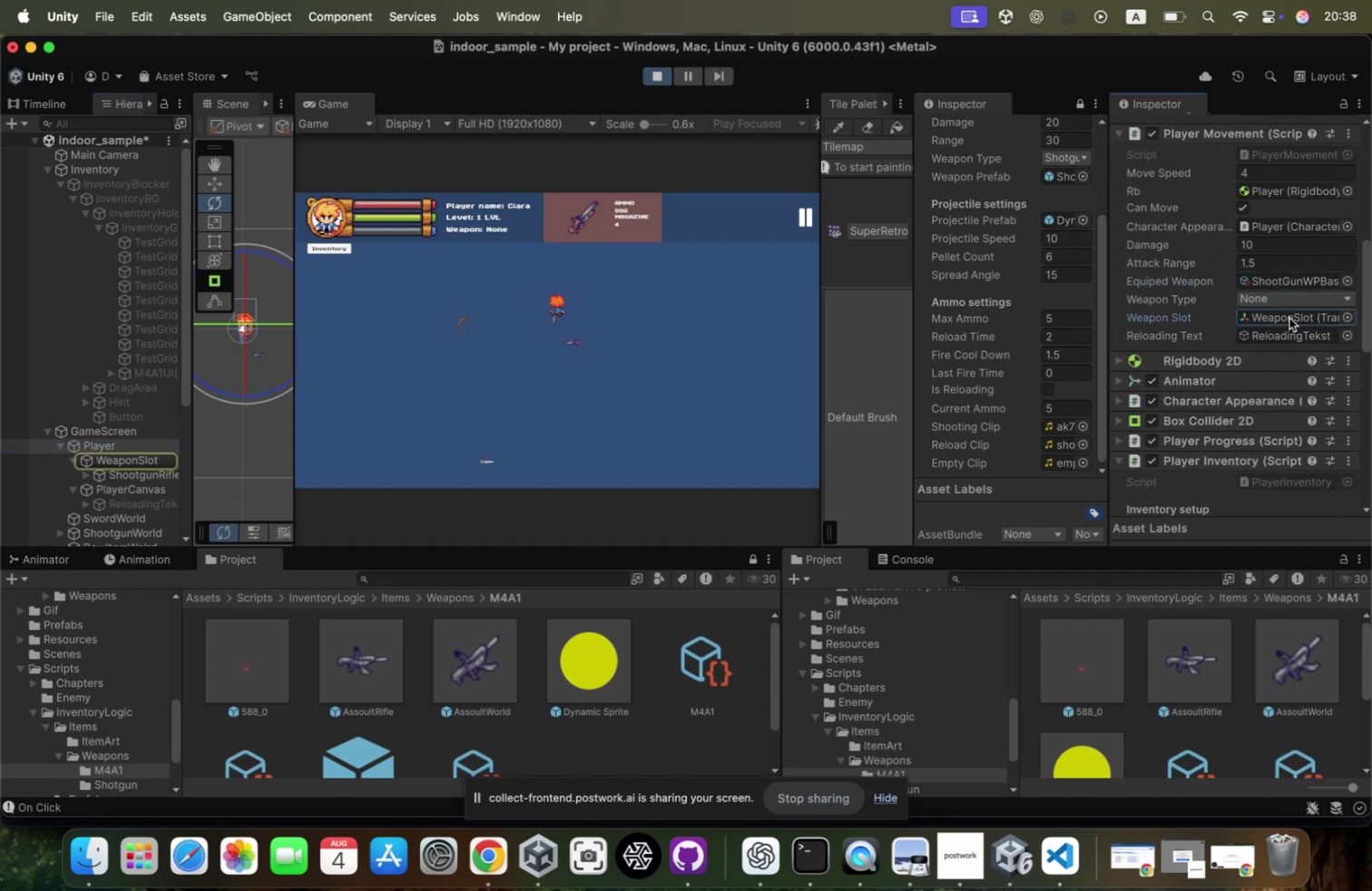 
left_click([1291, 275])
 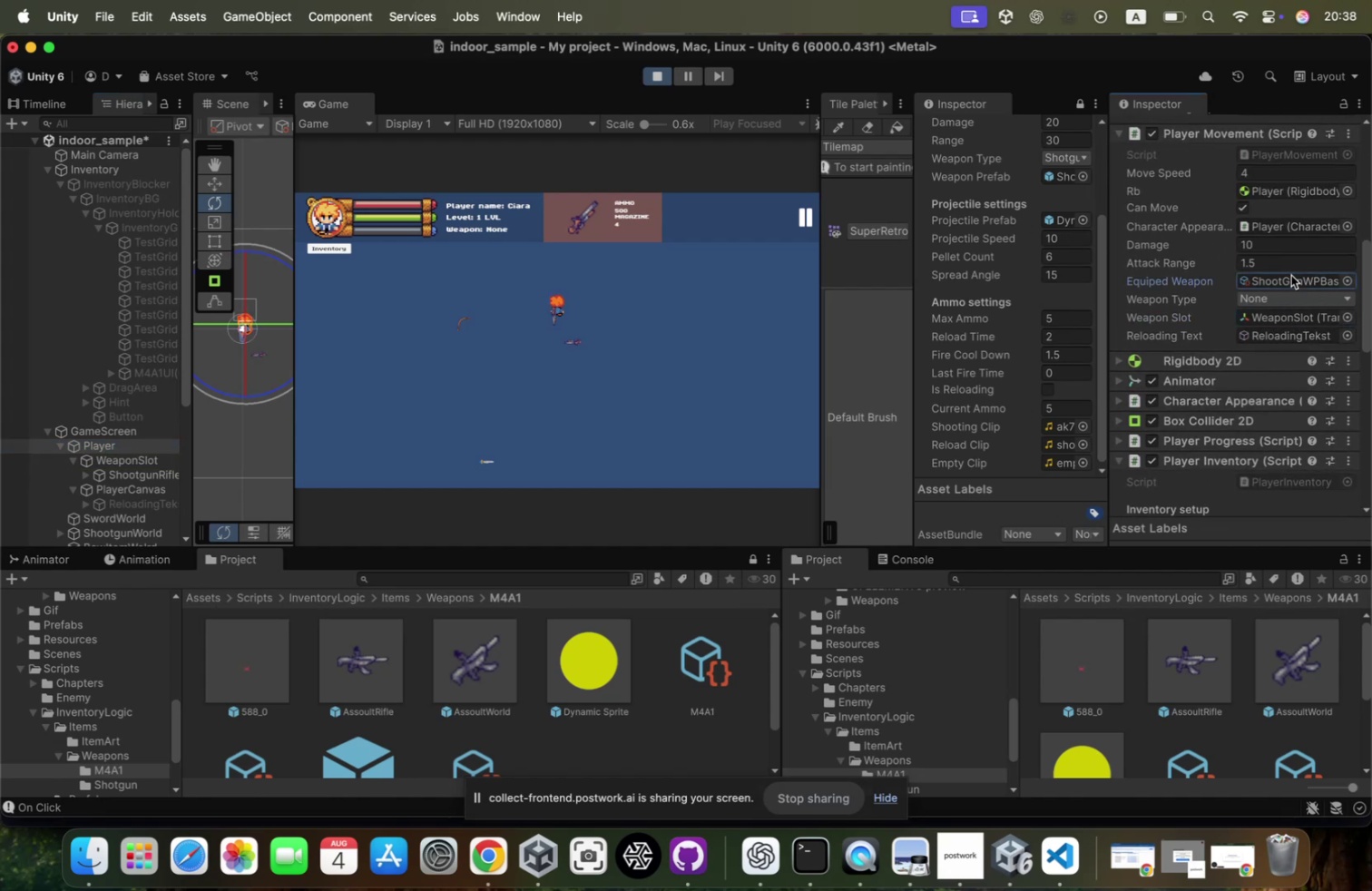 
left_click([1291, 275])
 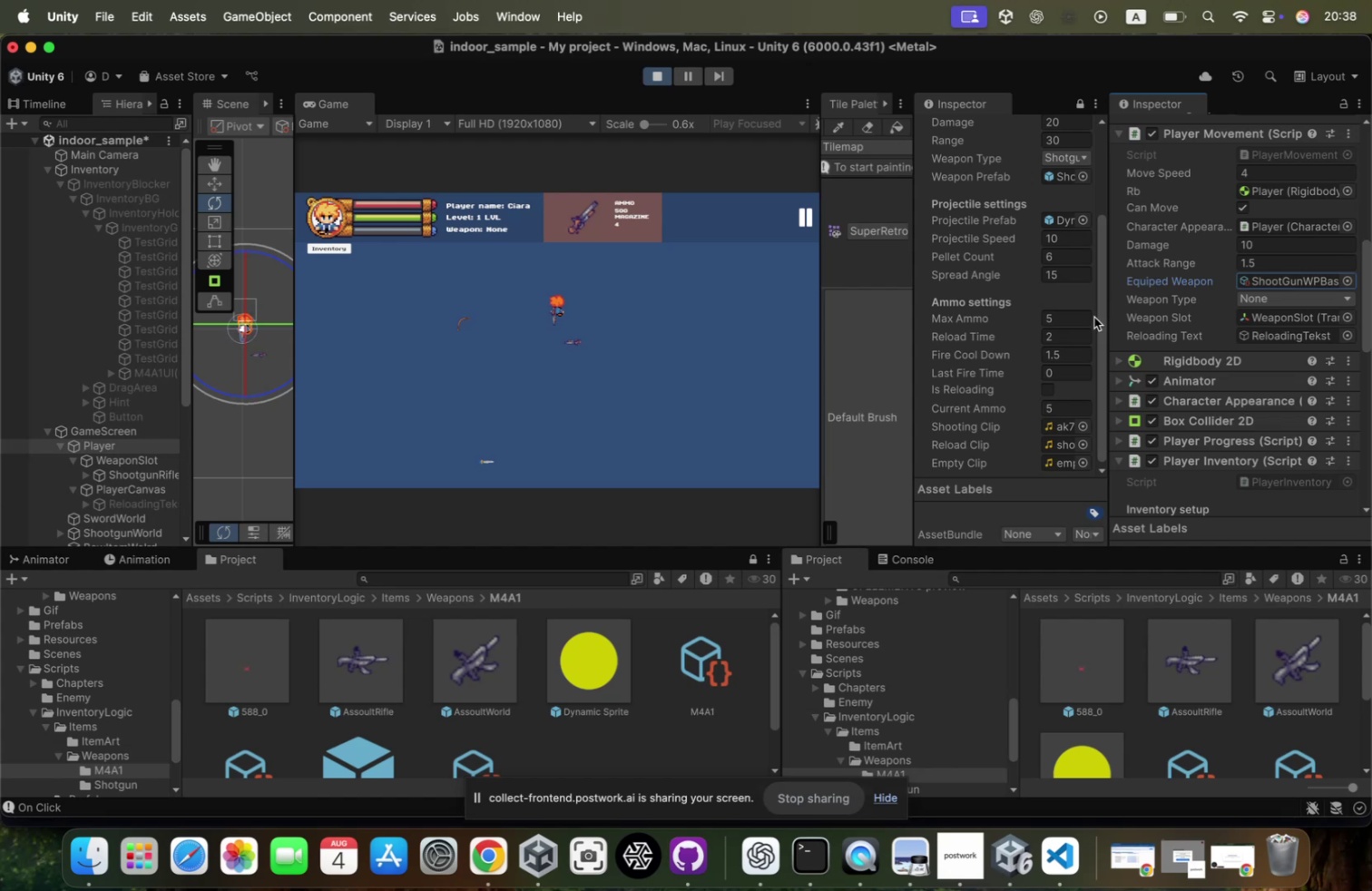 
left_click_drag(start_coordinate=[1105, 308], to_coordinate=[971, 307])
 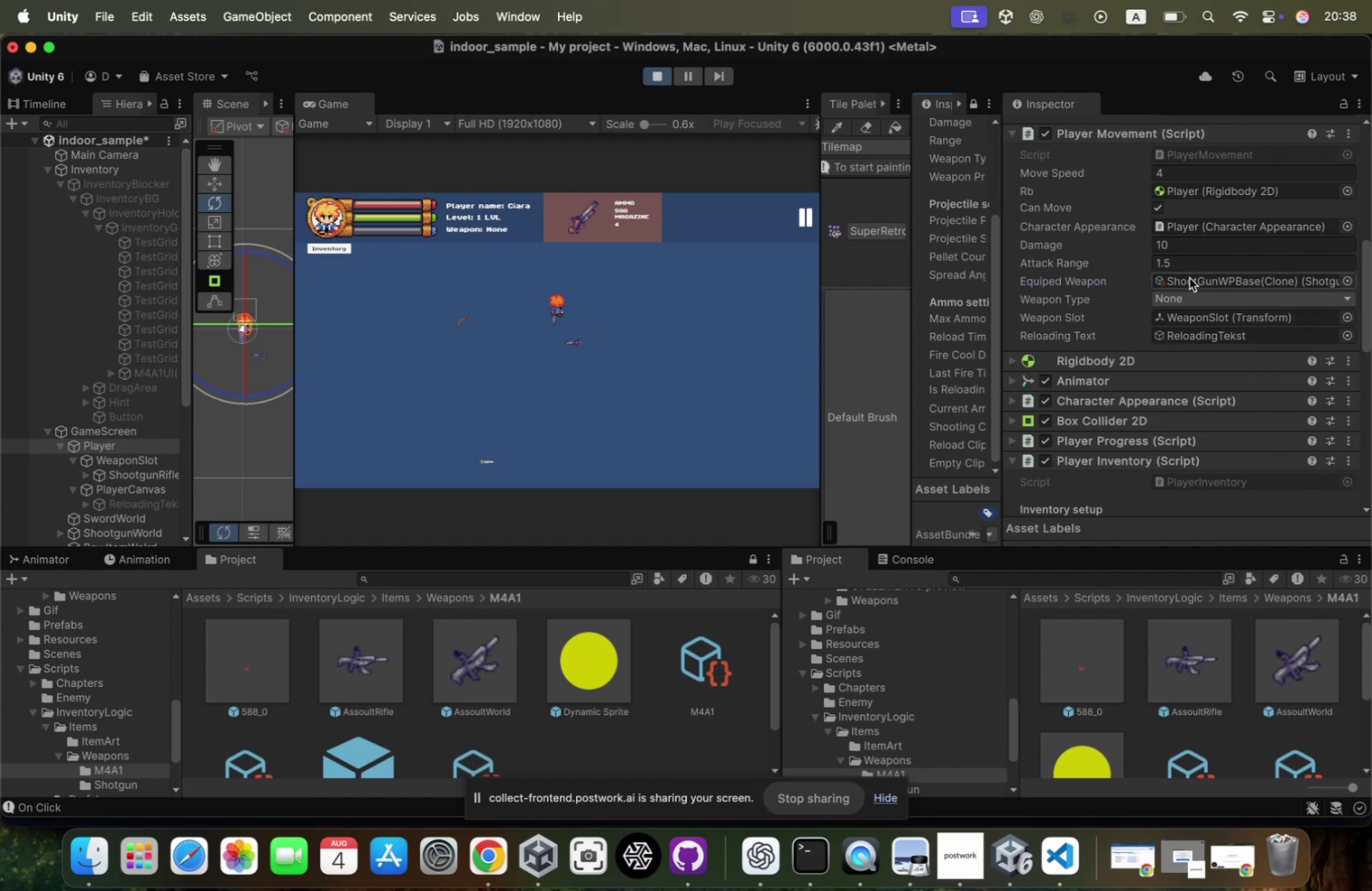 
left_click([1196, 276])
 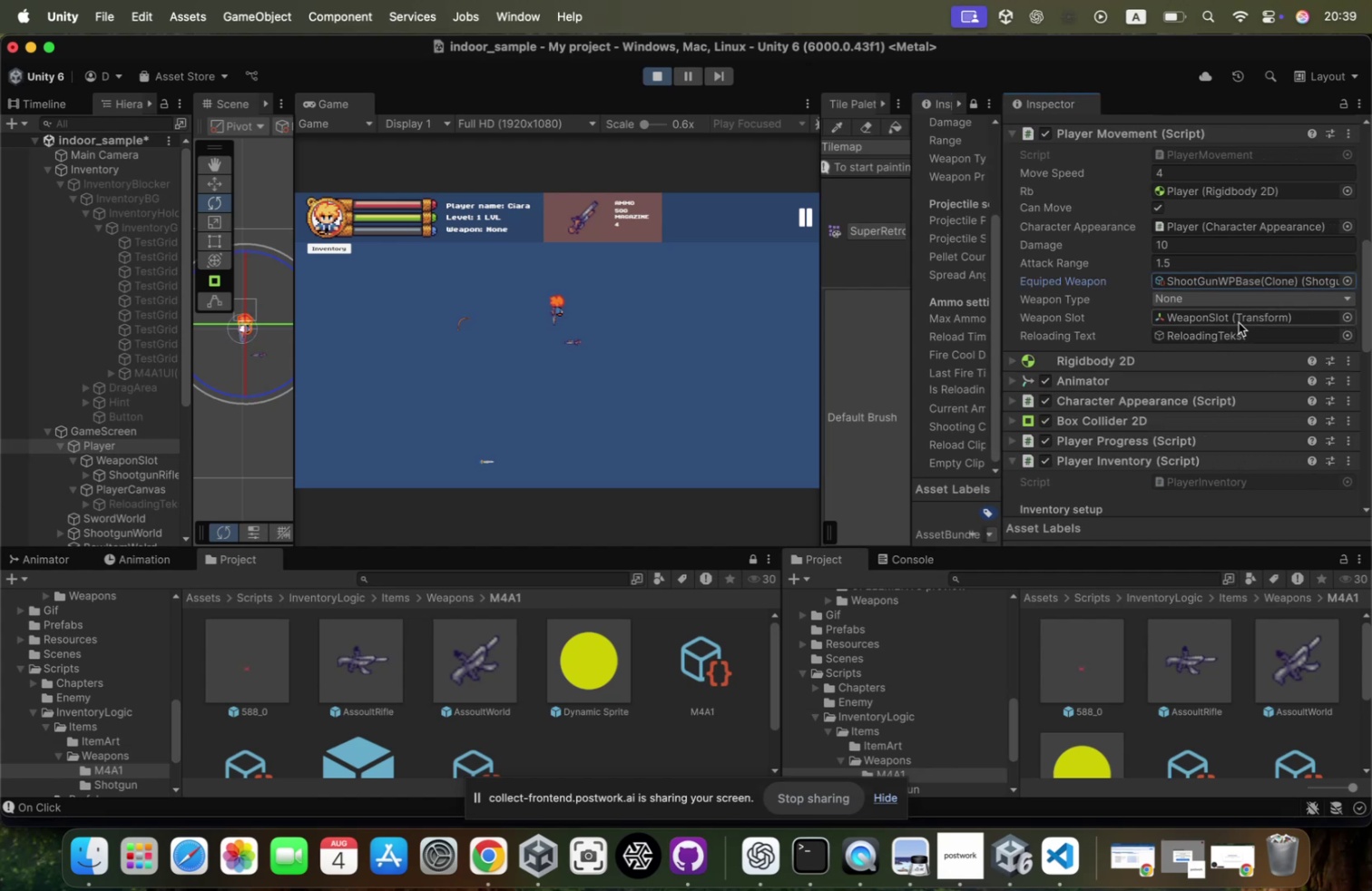 
left_click([1240, 320])
 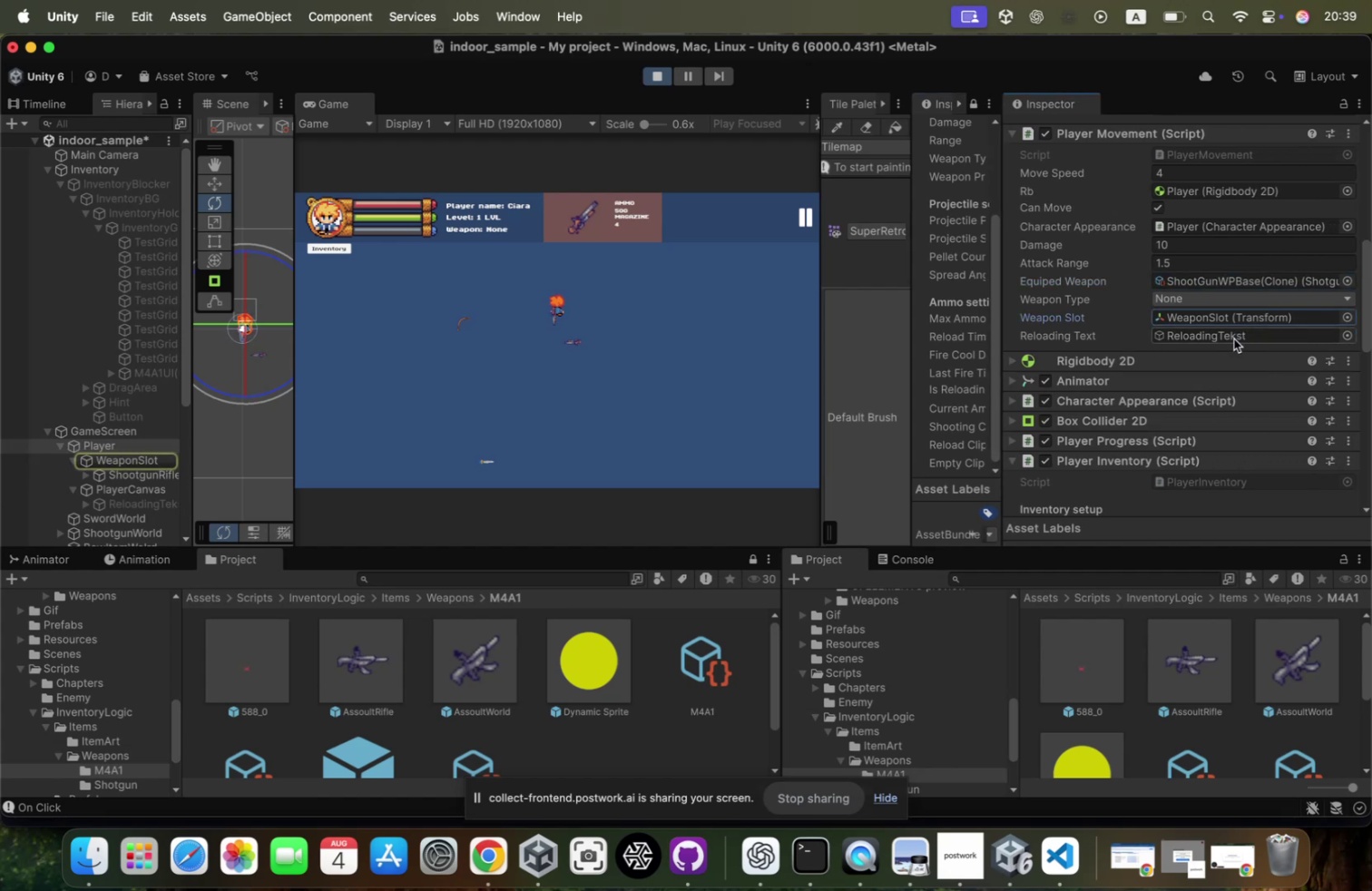 
left_click([1233, 338])
 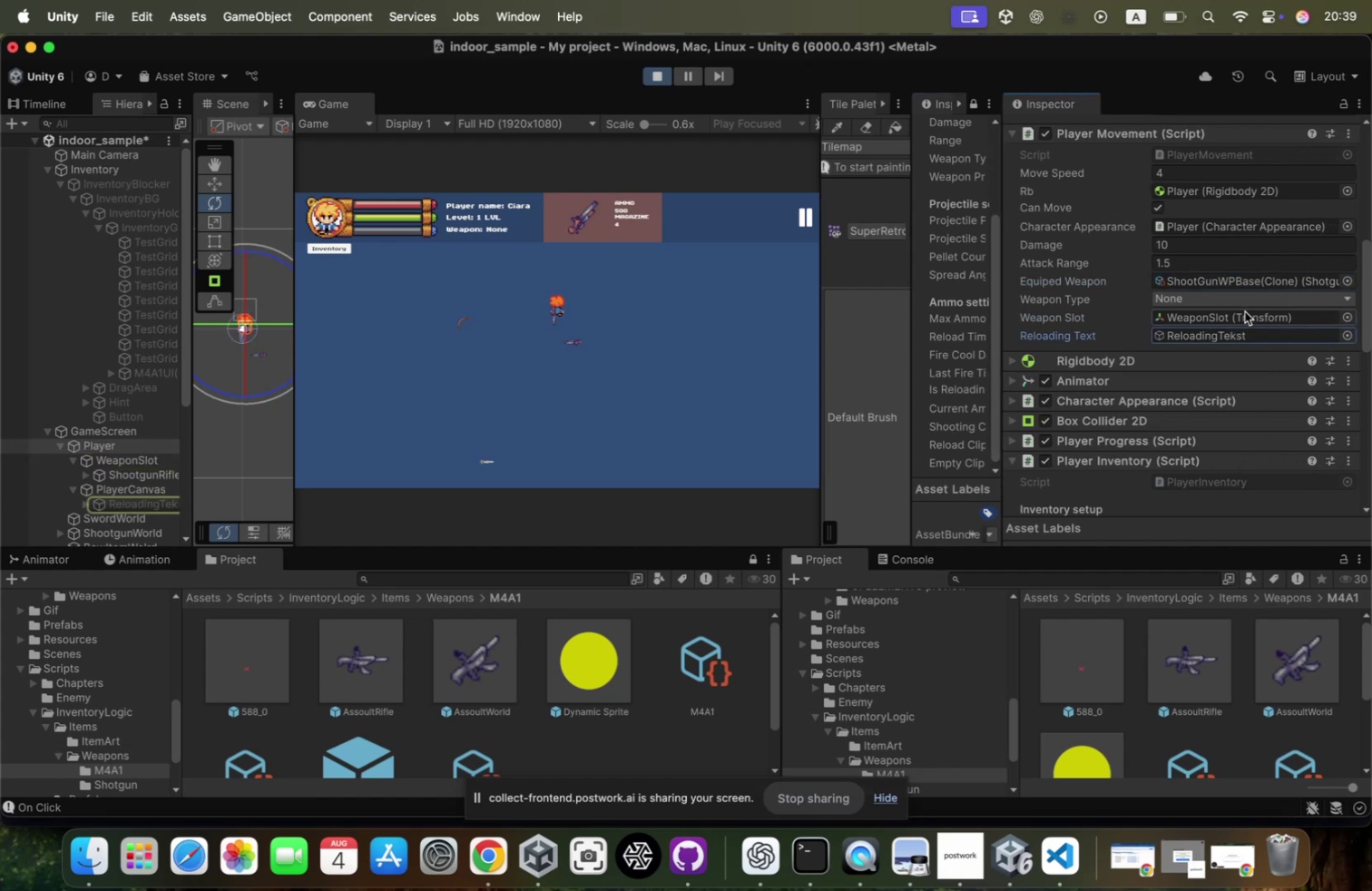 
left_click([1244, 313])
 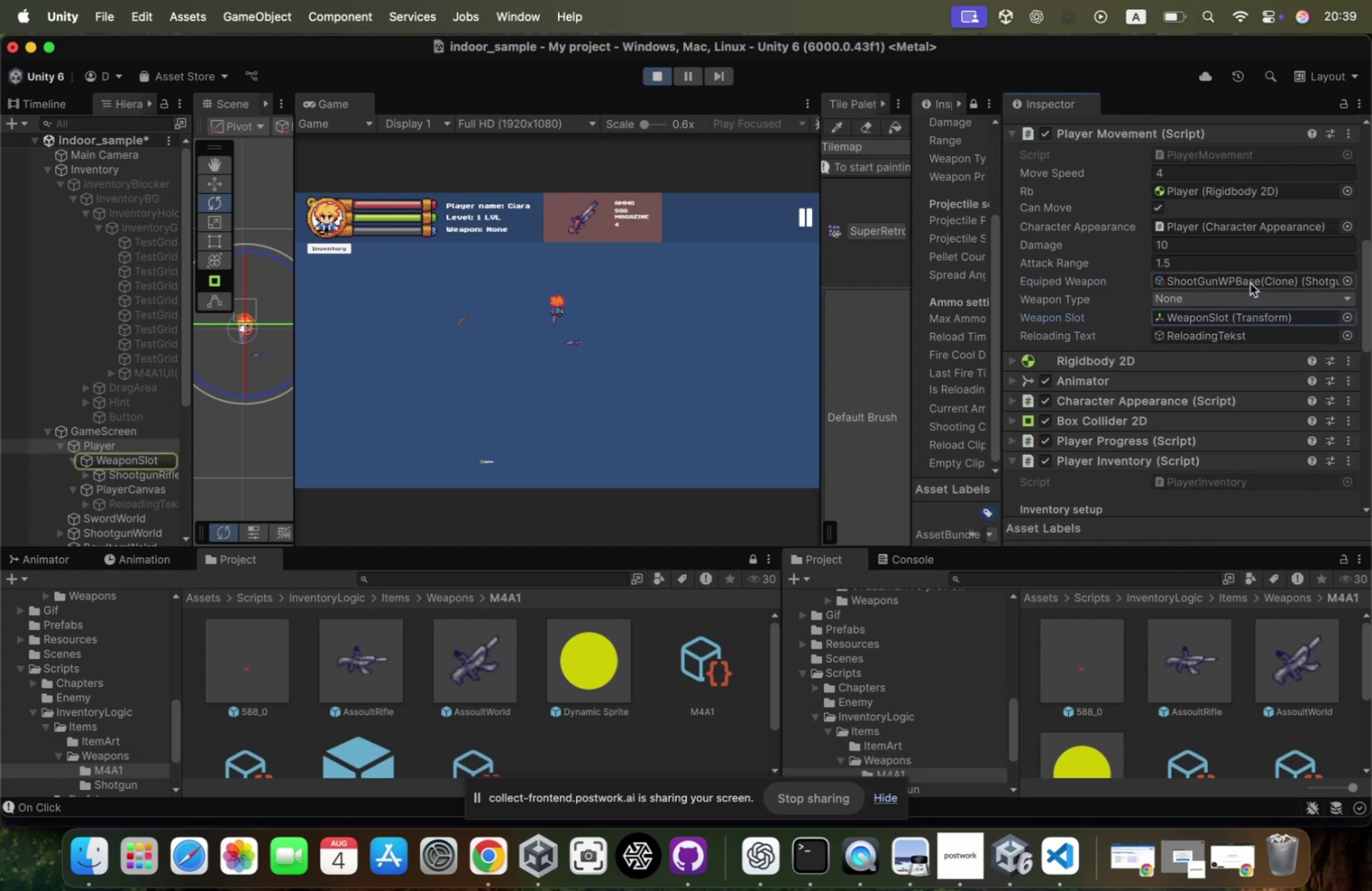 
left_click([1250, 283])
 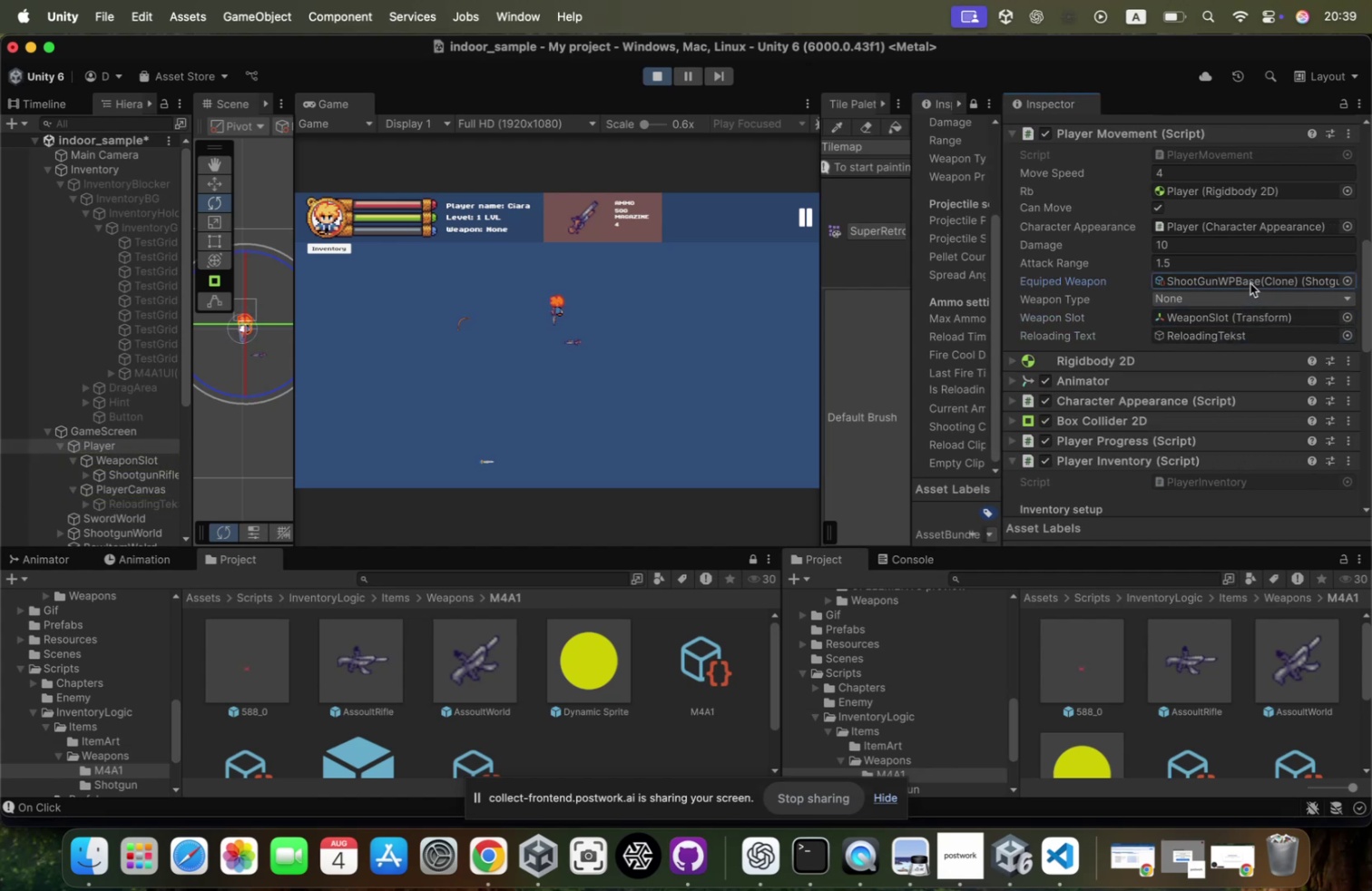 
left_click([1250, 283])
 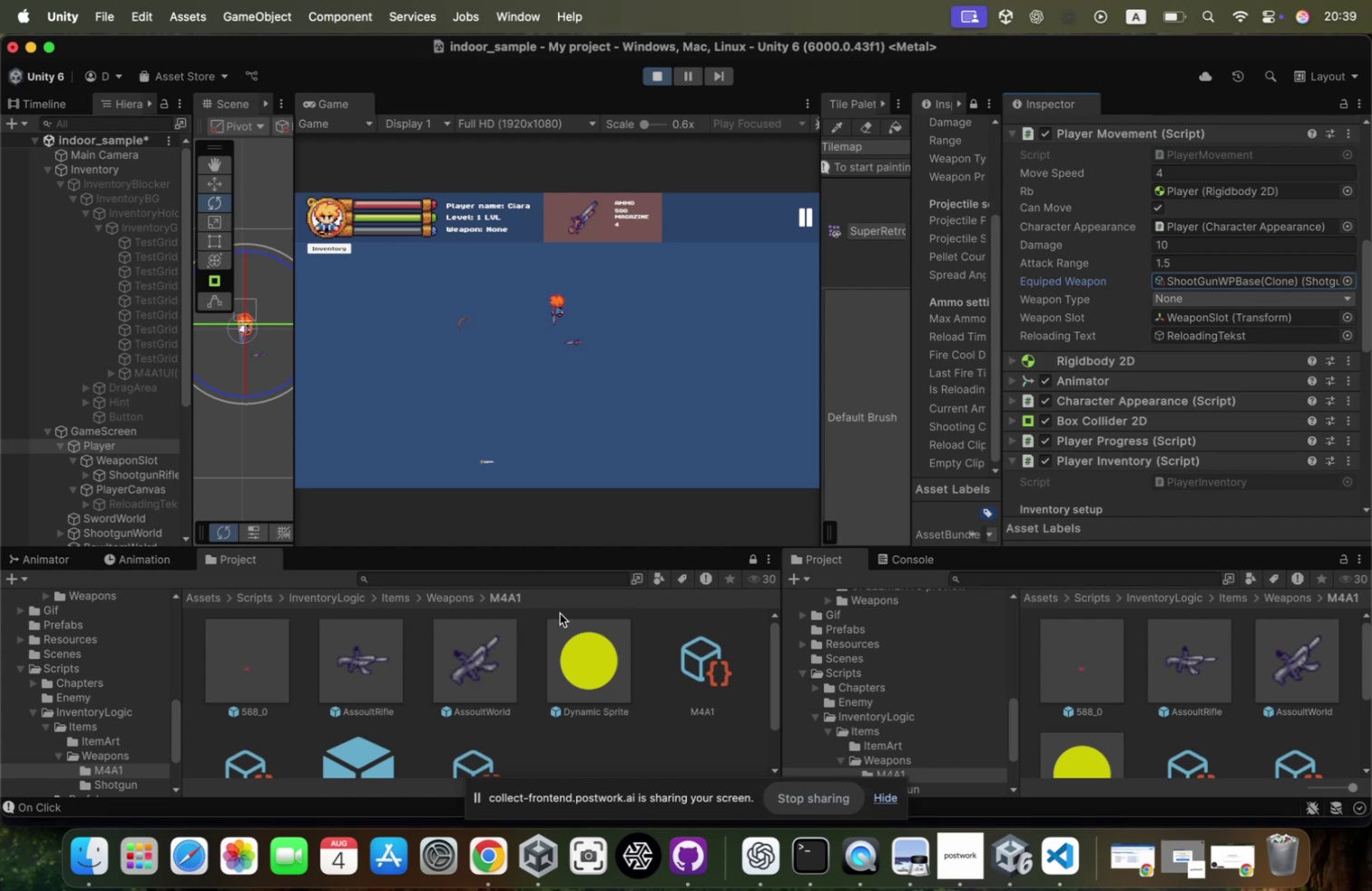 
wait(5.46)
 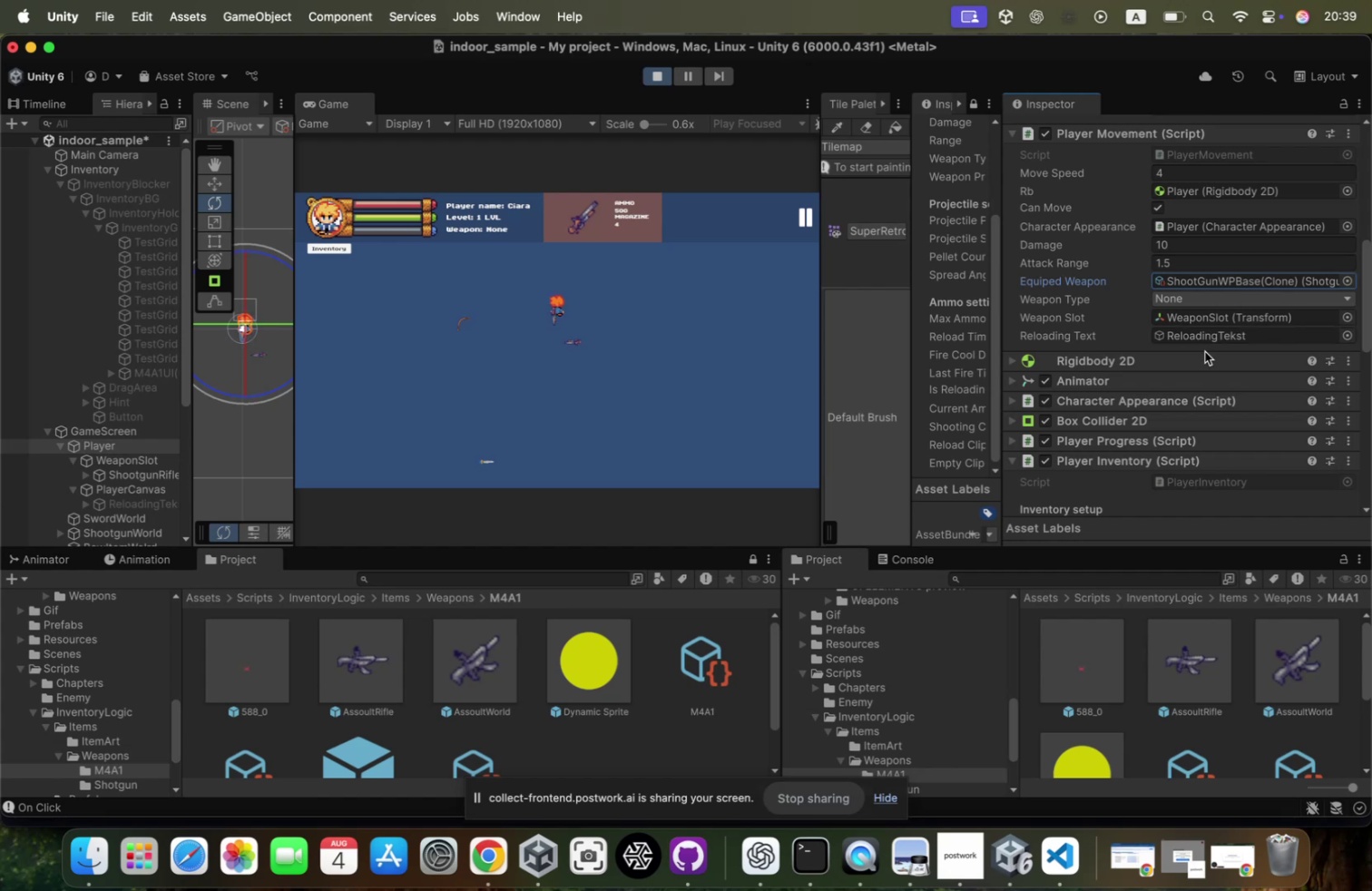 
left_click([1182, 279])
 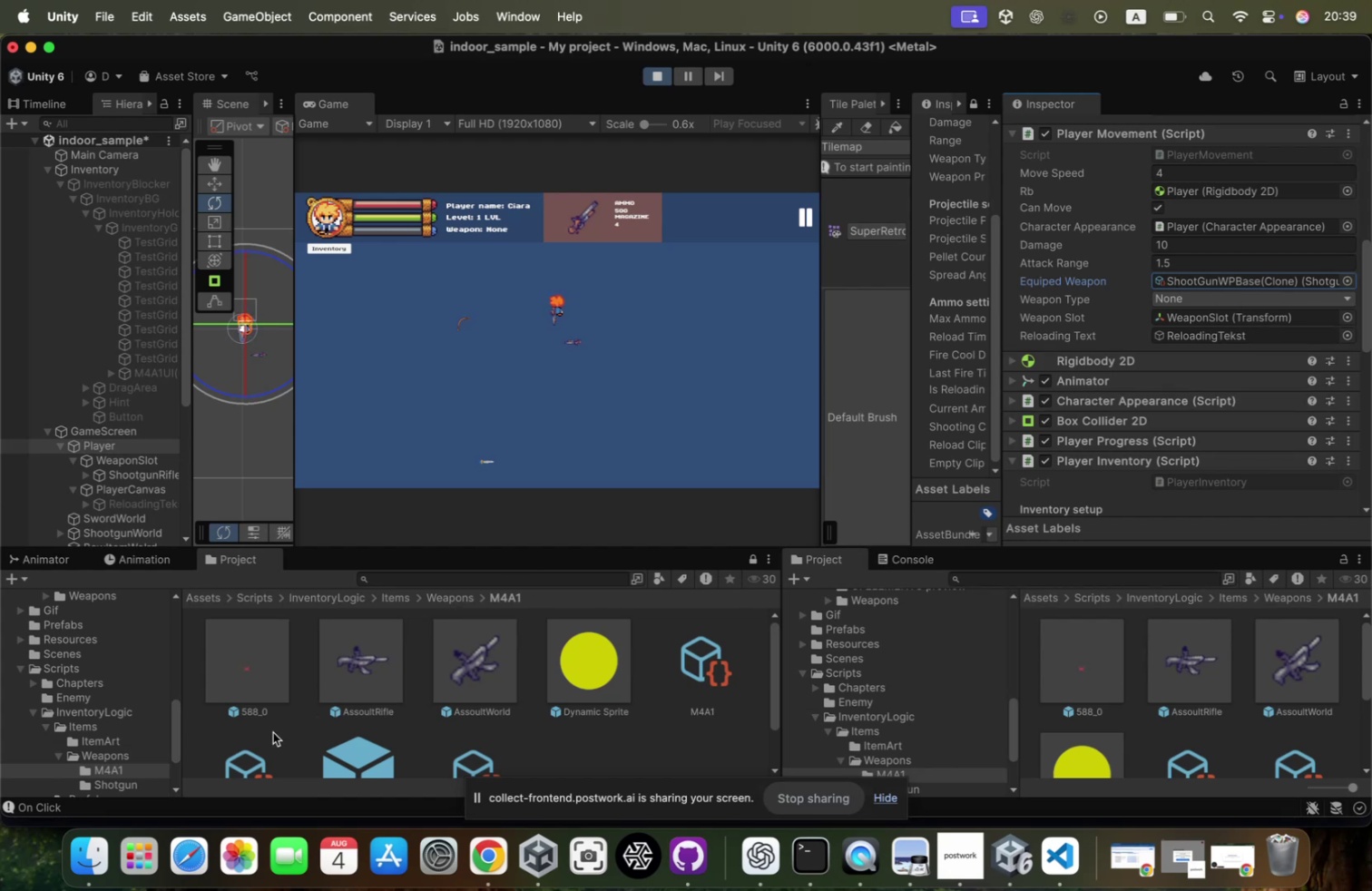 
left_click([122, 778])
 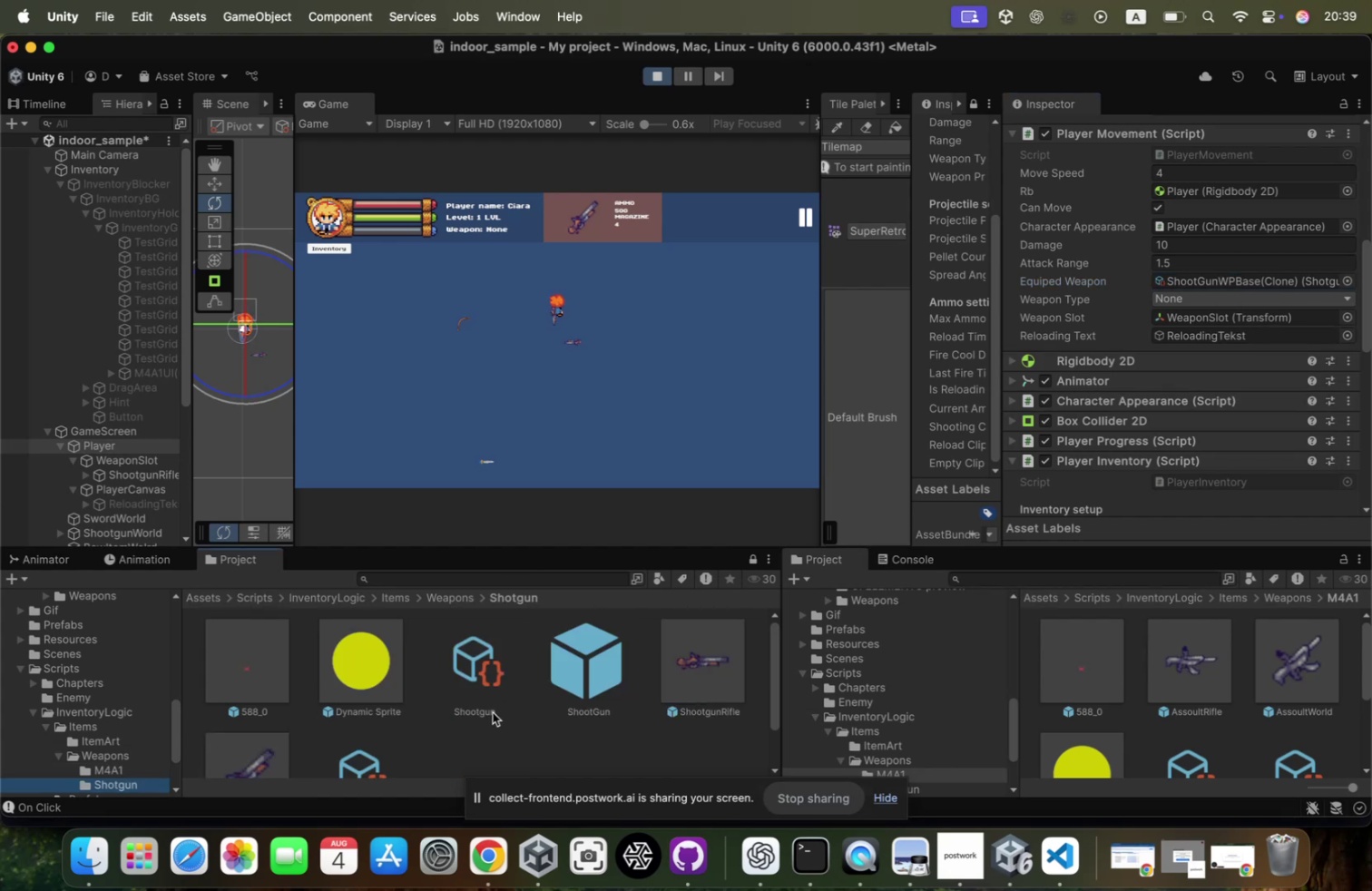 
scroll: coordinate [493, 712], scroll_direction: down, amount: 9.0
 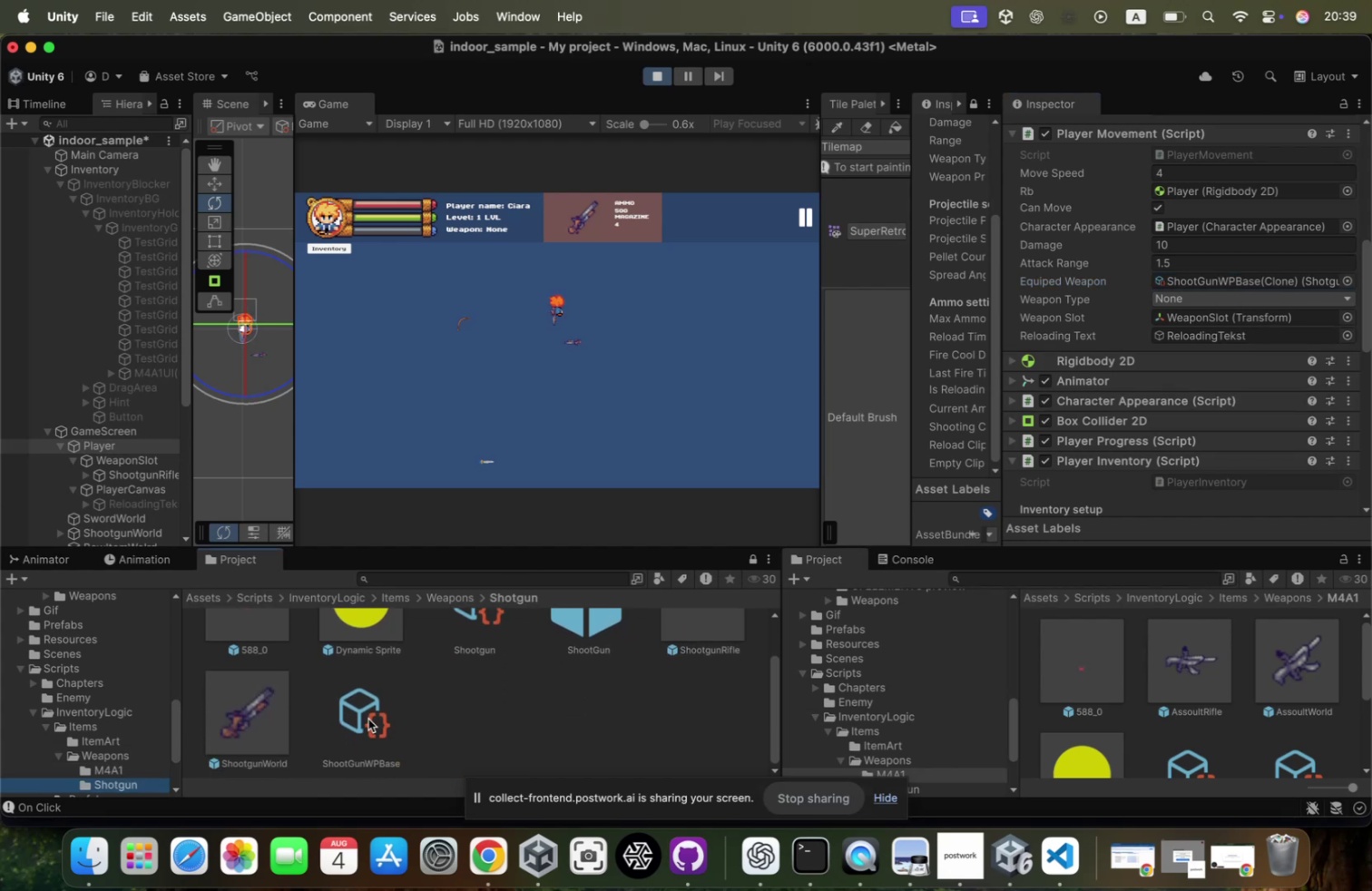 
left_click([368, 717])
 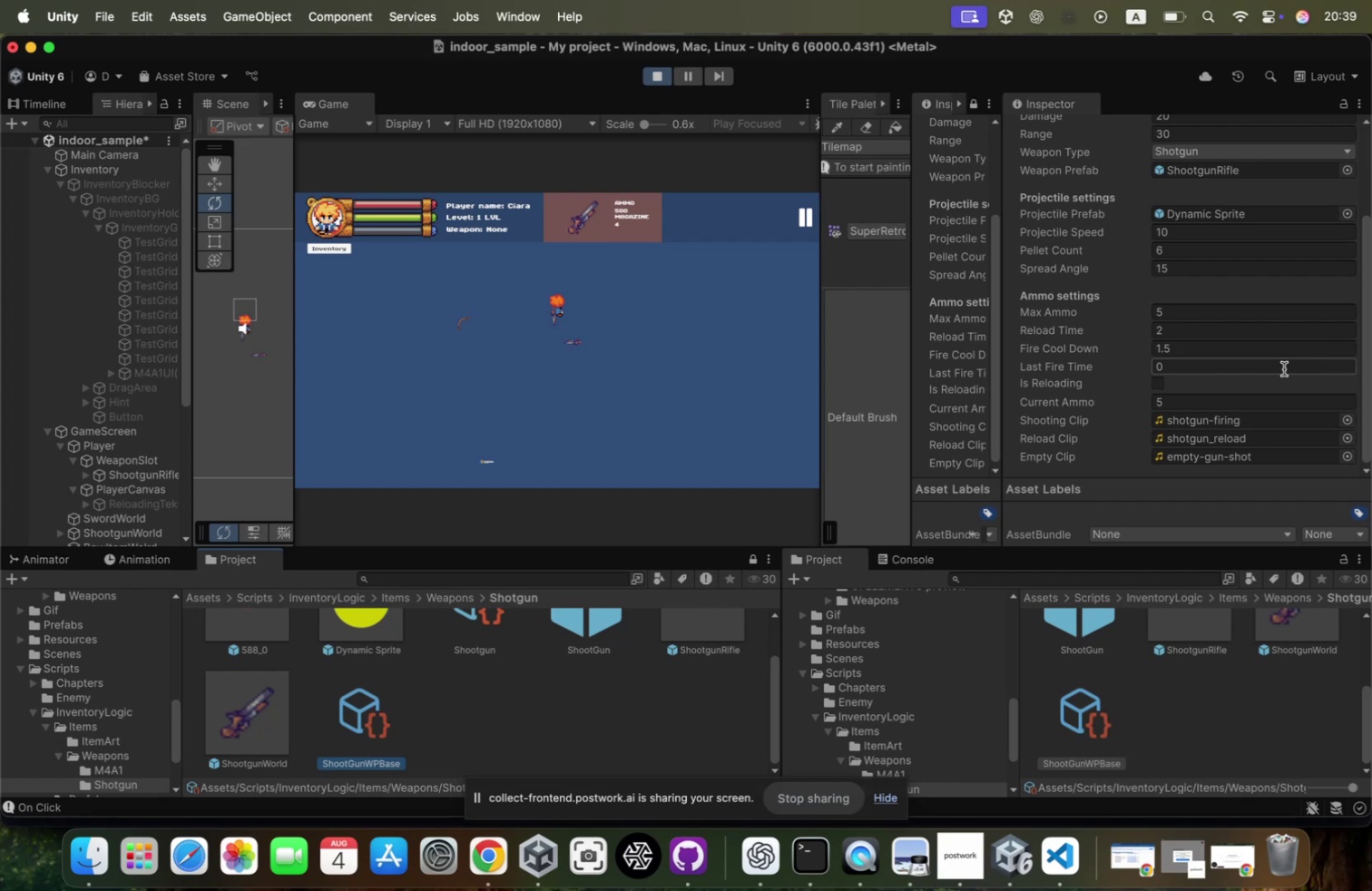 
scroll: coordinate [1283, 366], scroll_direction: up, amount: 84.0
 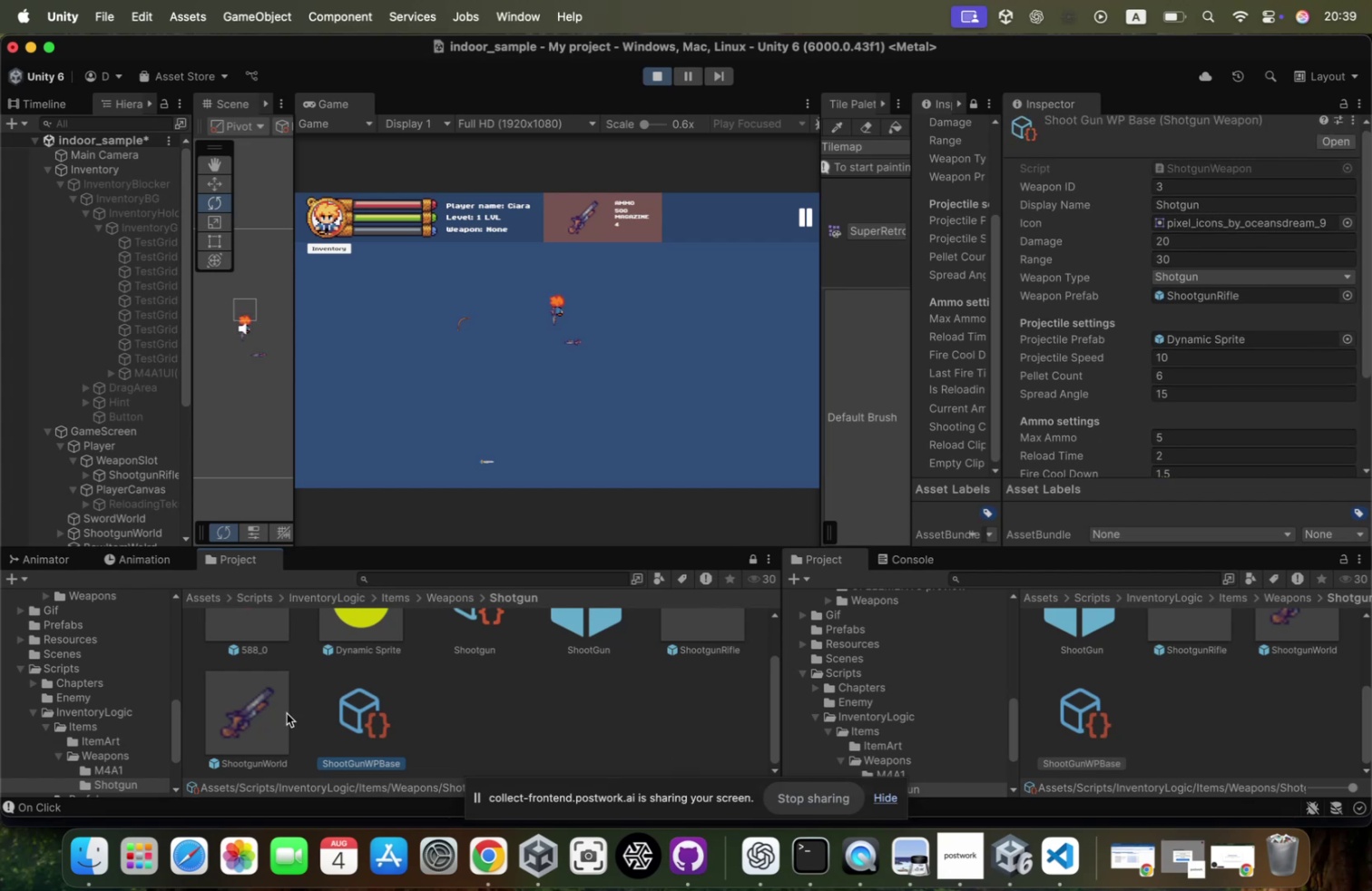 
left_click([138, 768])
 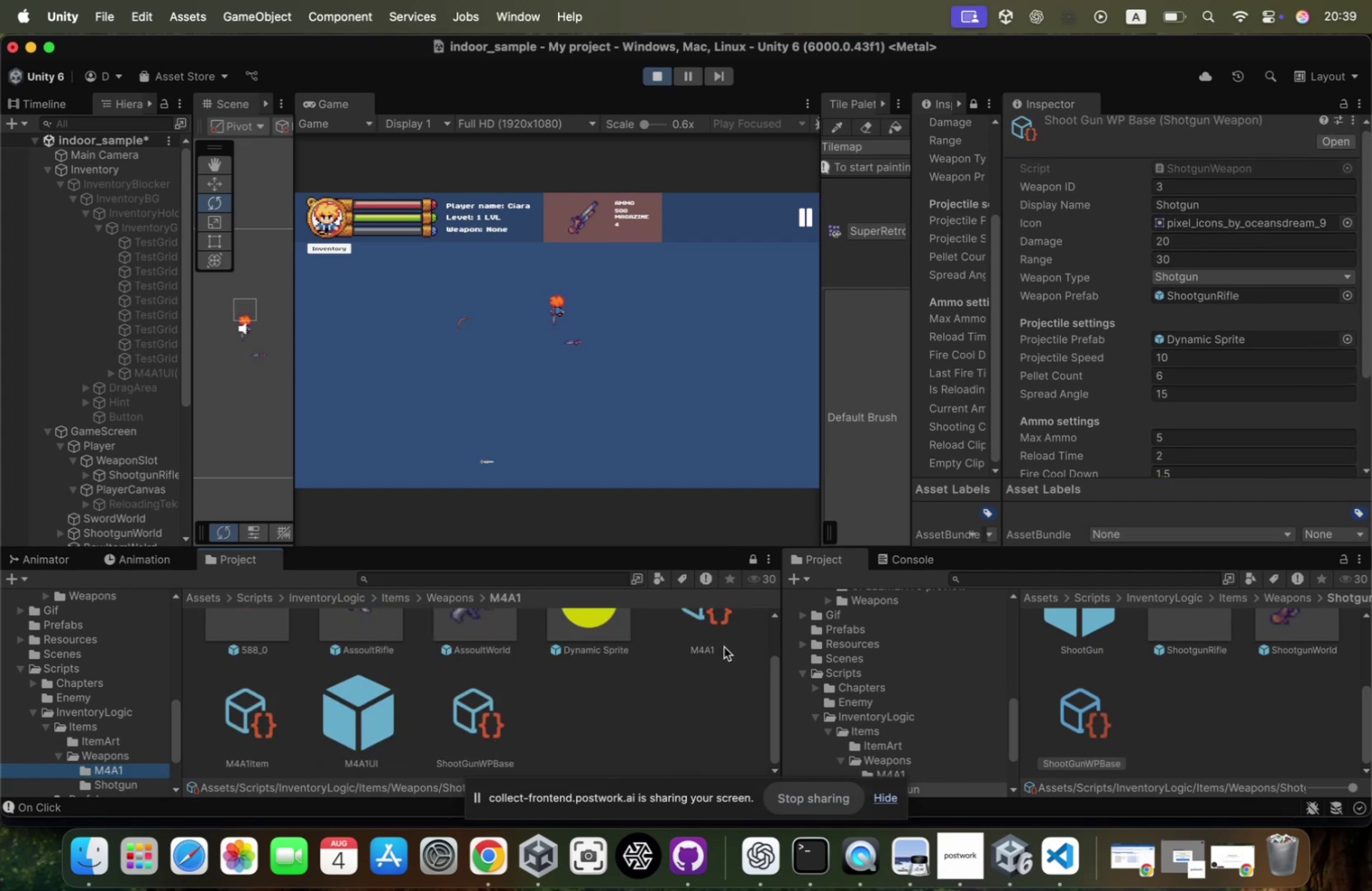 
left_click([701, 709])
 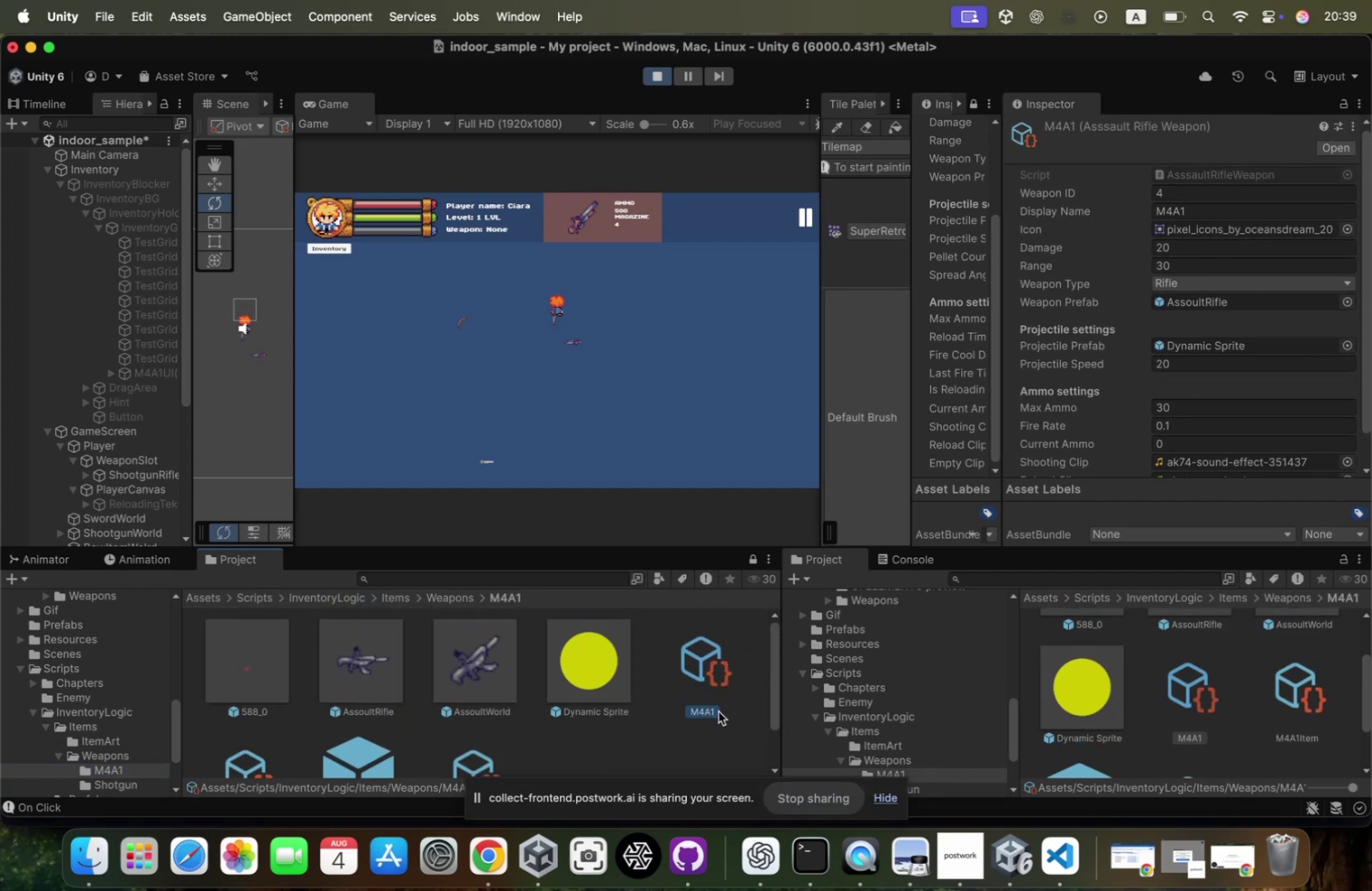 
left_click([717, 710])
 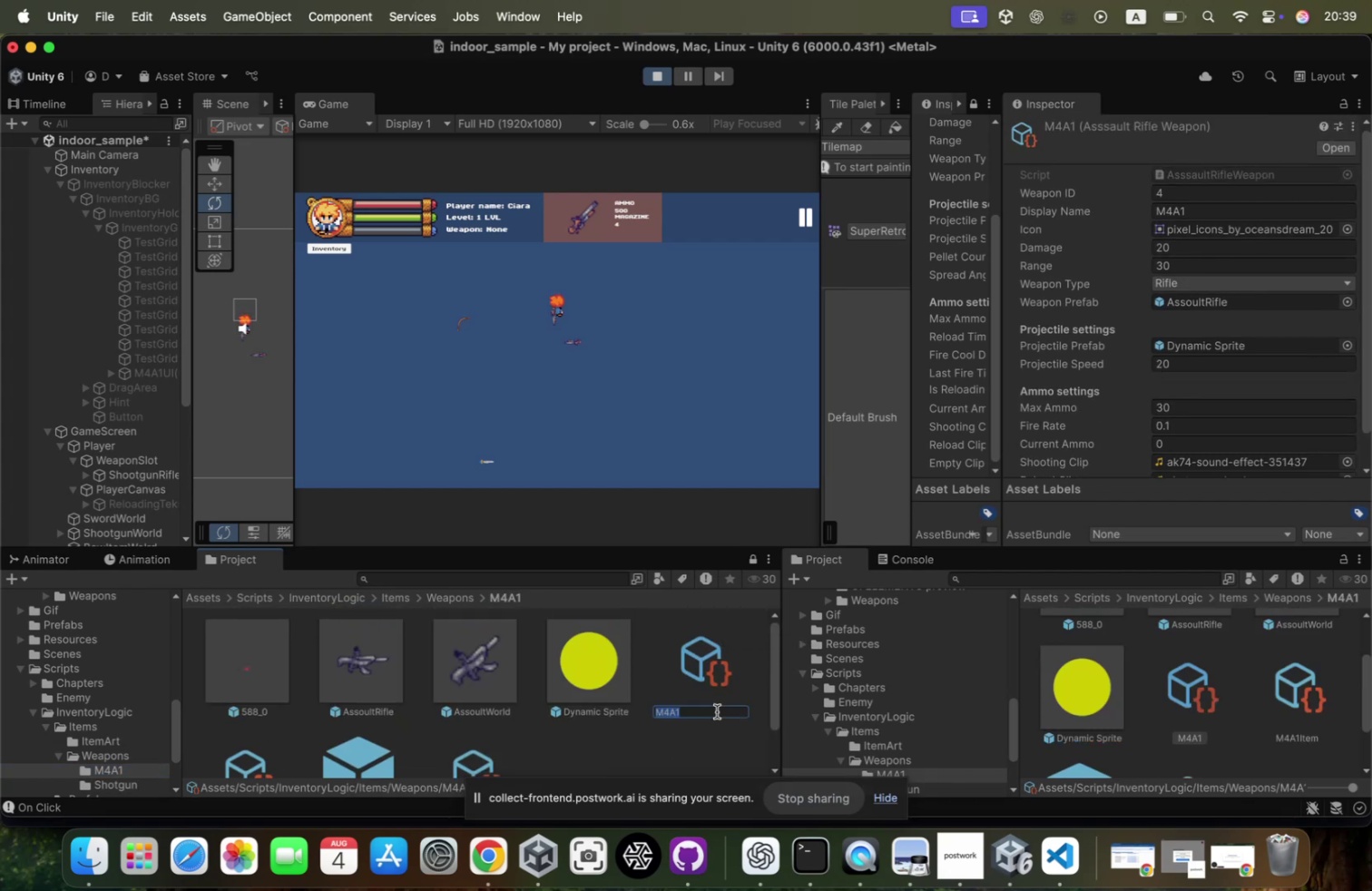 
key(ArrowRight)
 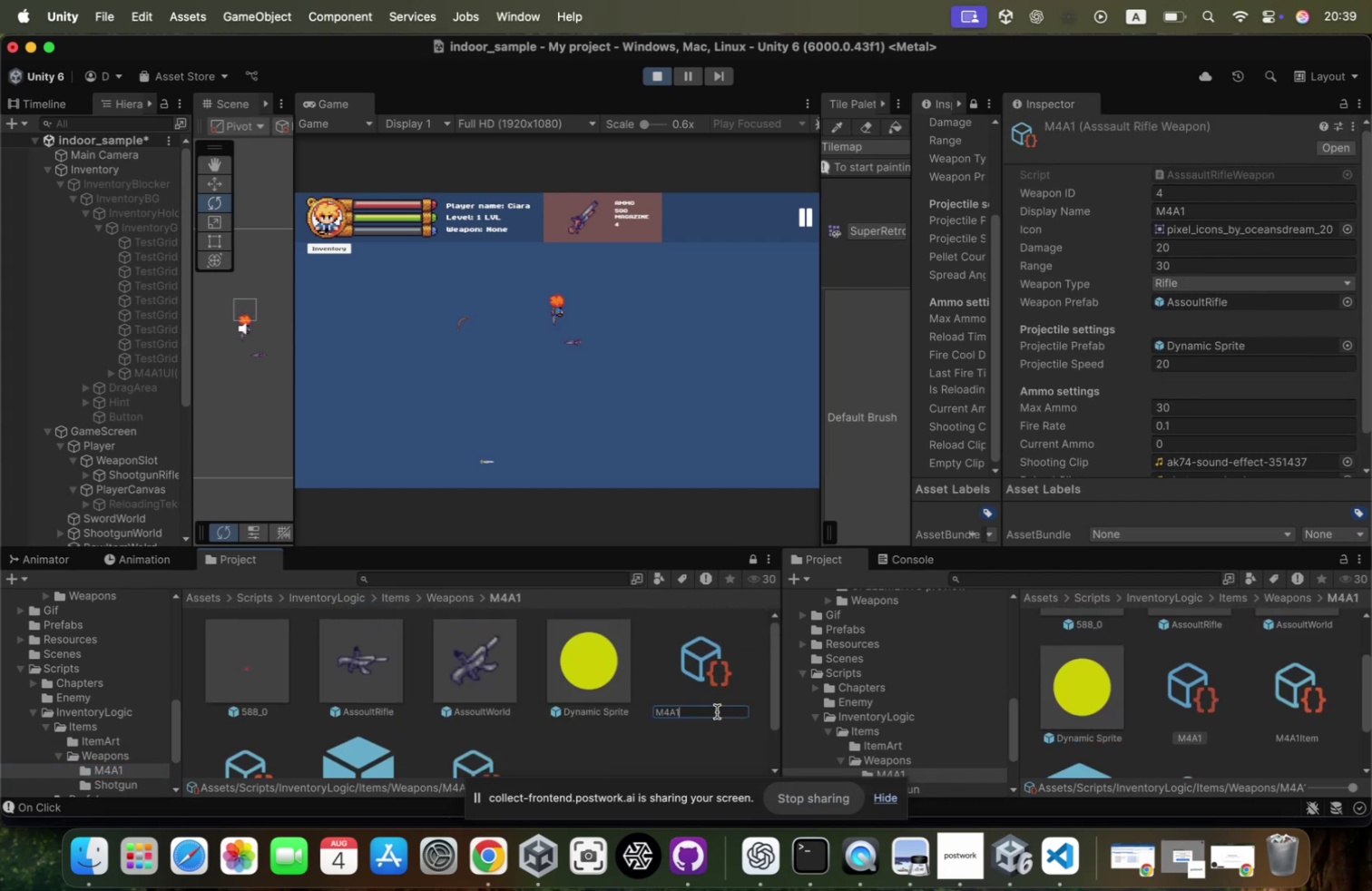 
type(WpBase)
 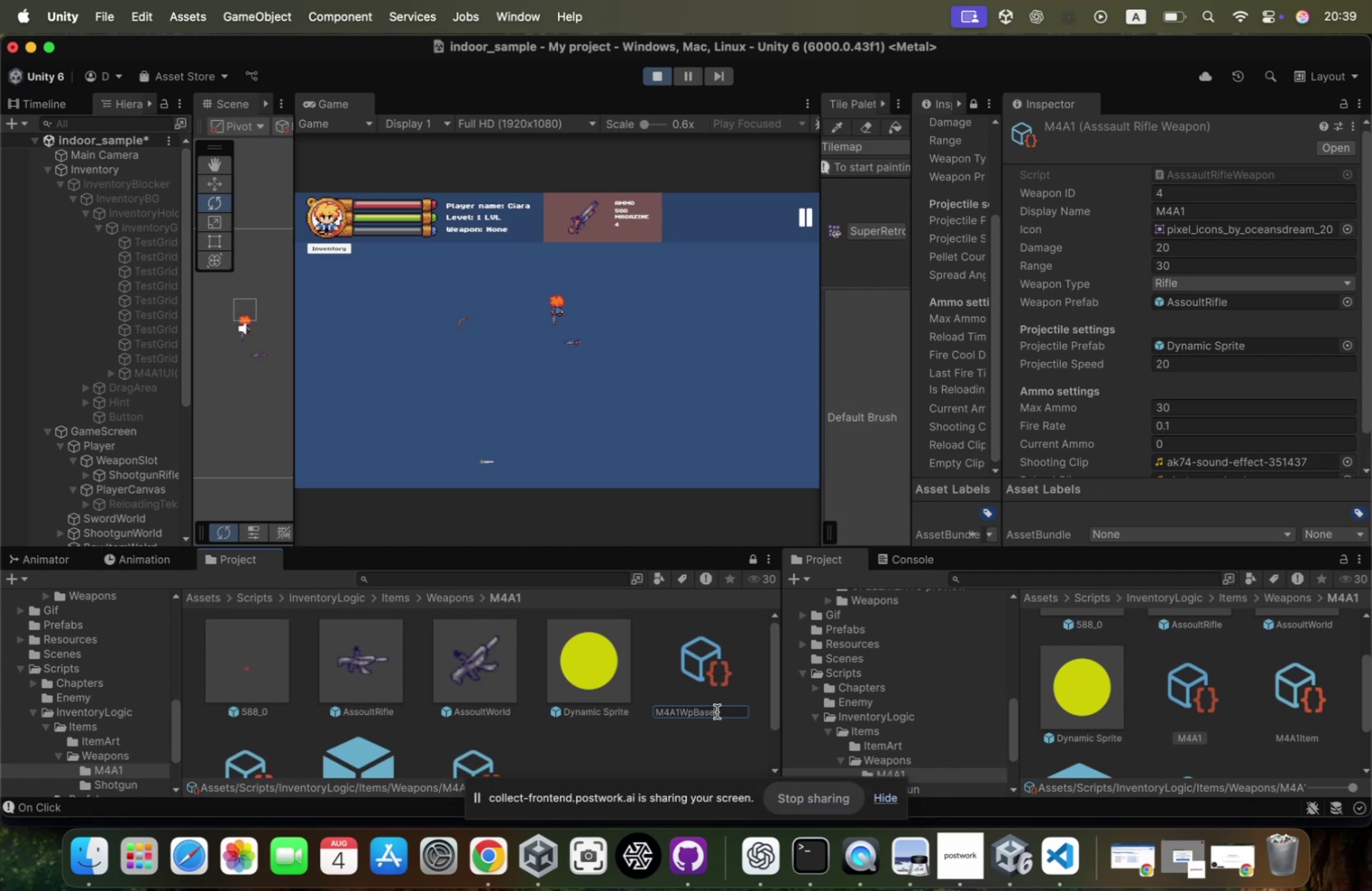 
key(Enter)
 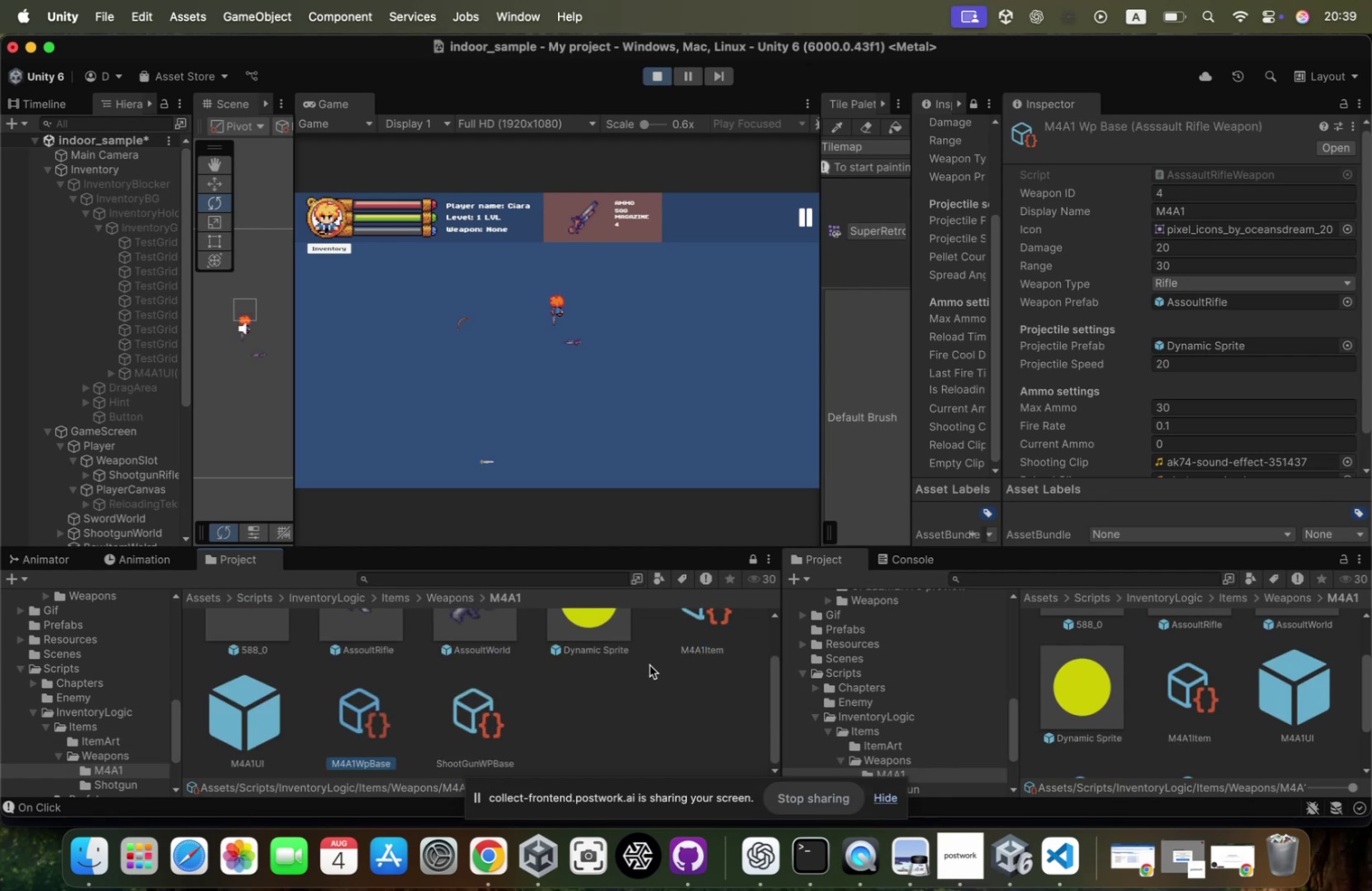 
scroll: coordinate [650, 664], scroll_direction: down, amount: 3.0
 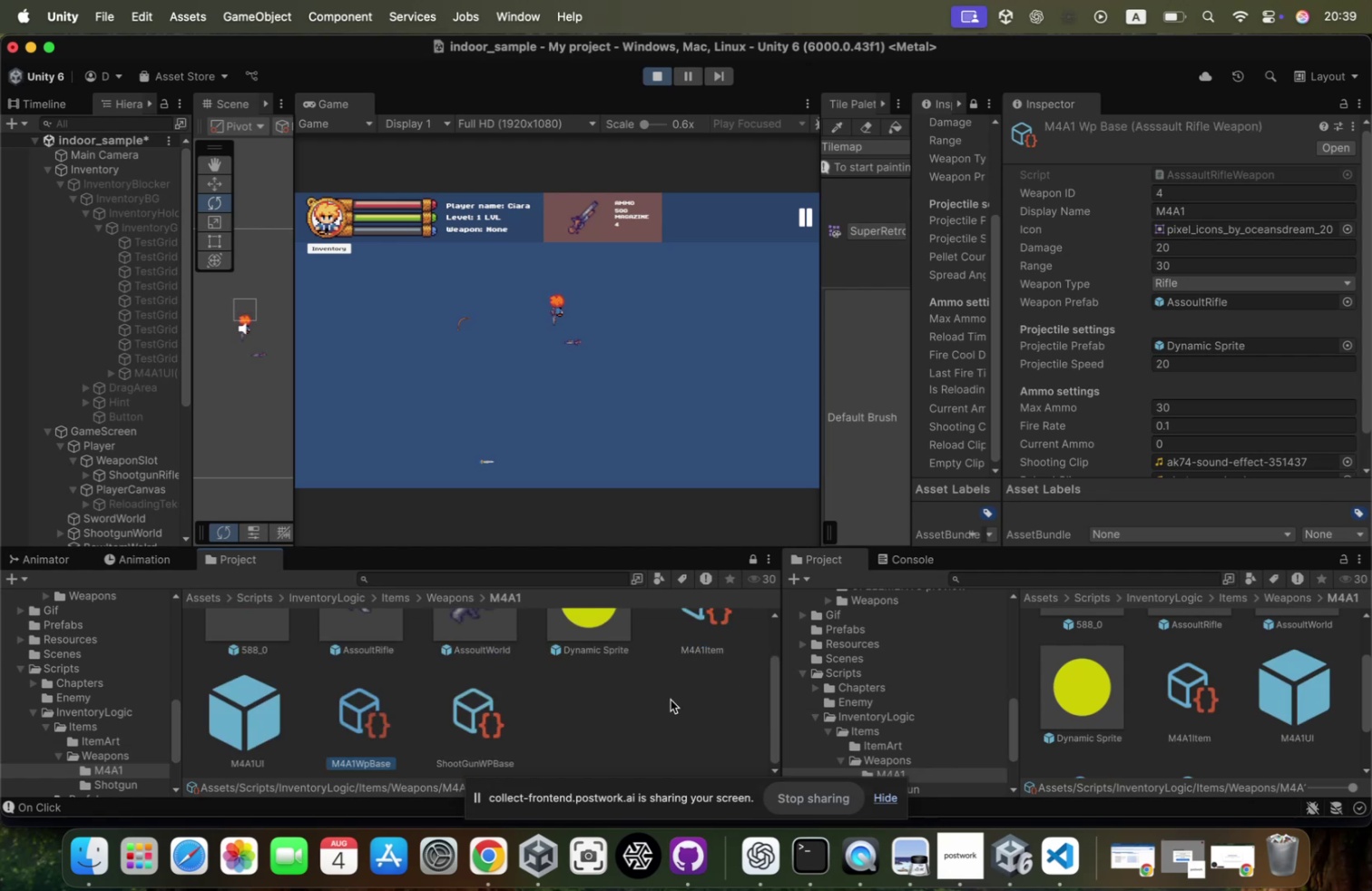 
scroll: coordinate [671, 699], scroll_direction: up, amount: 6.0
 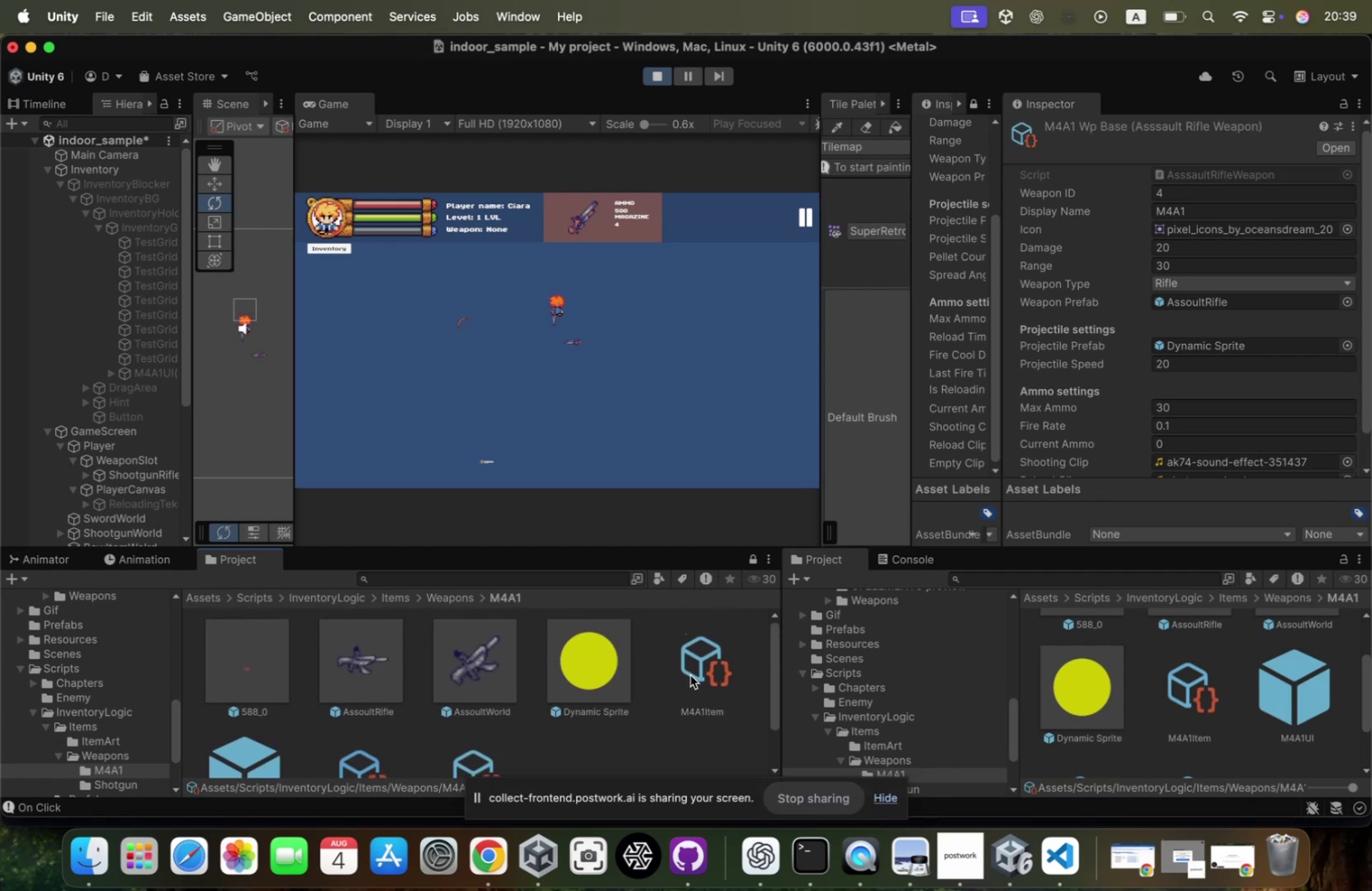 
left_click([703, 665])
 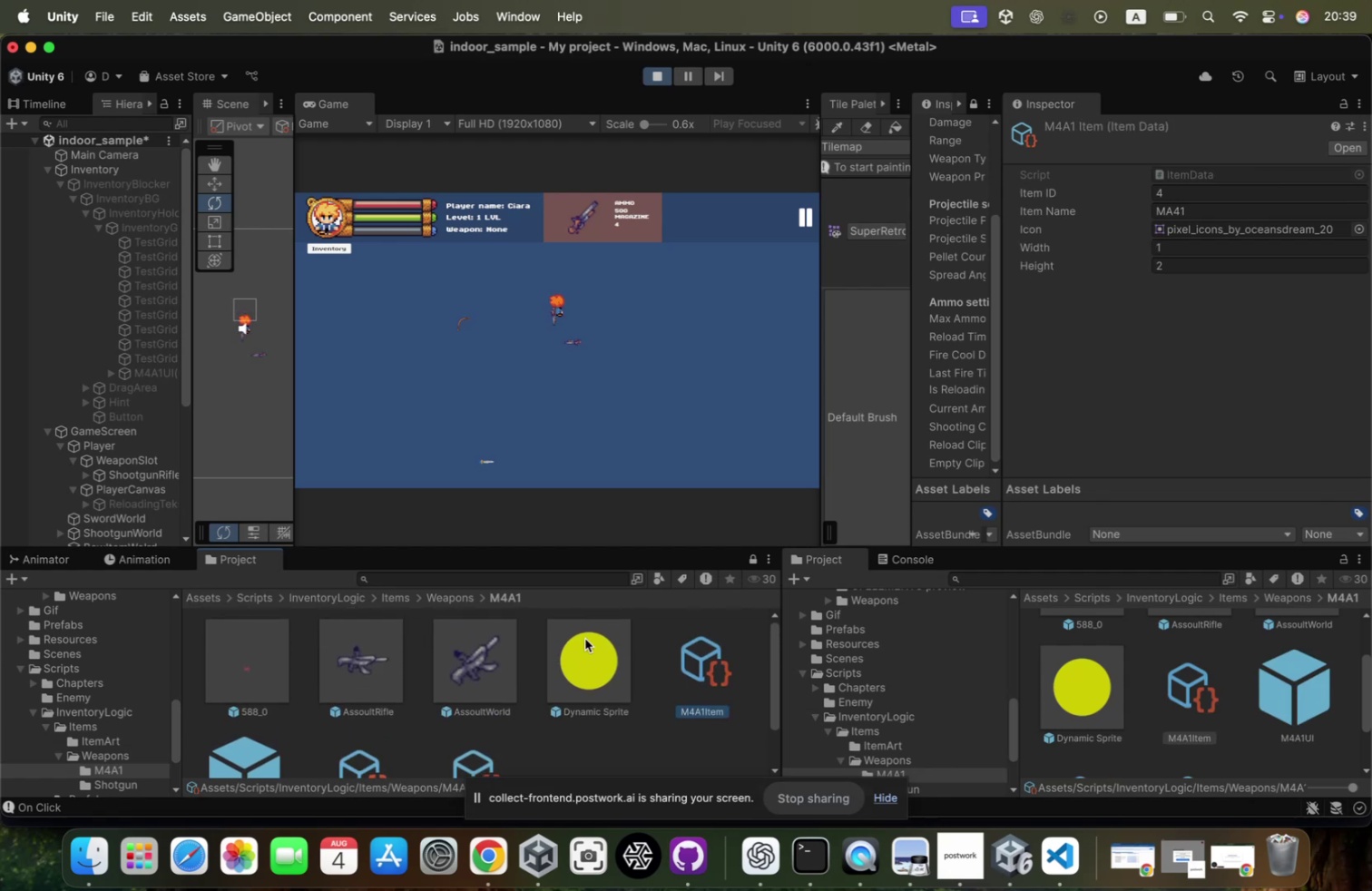 
scroll: coordinate [580, 647], scroll_direction: down, amount: 26.0
 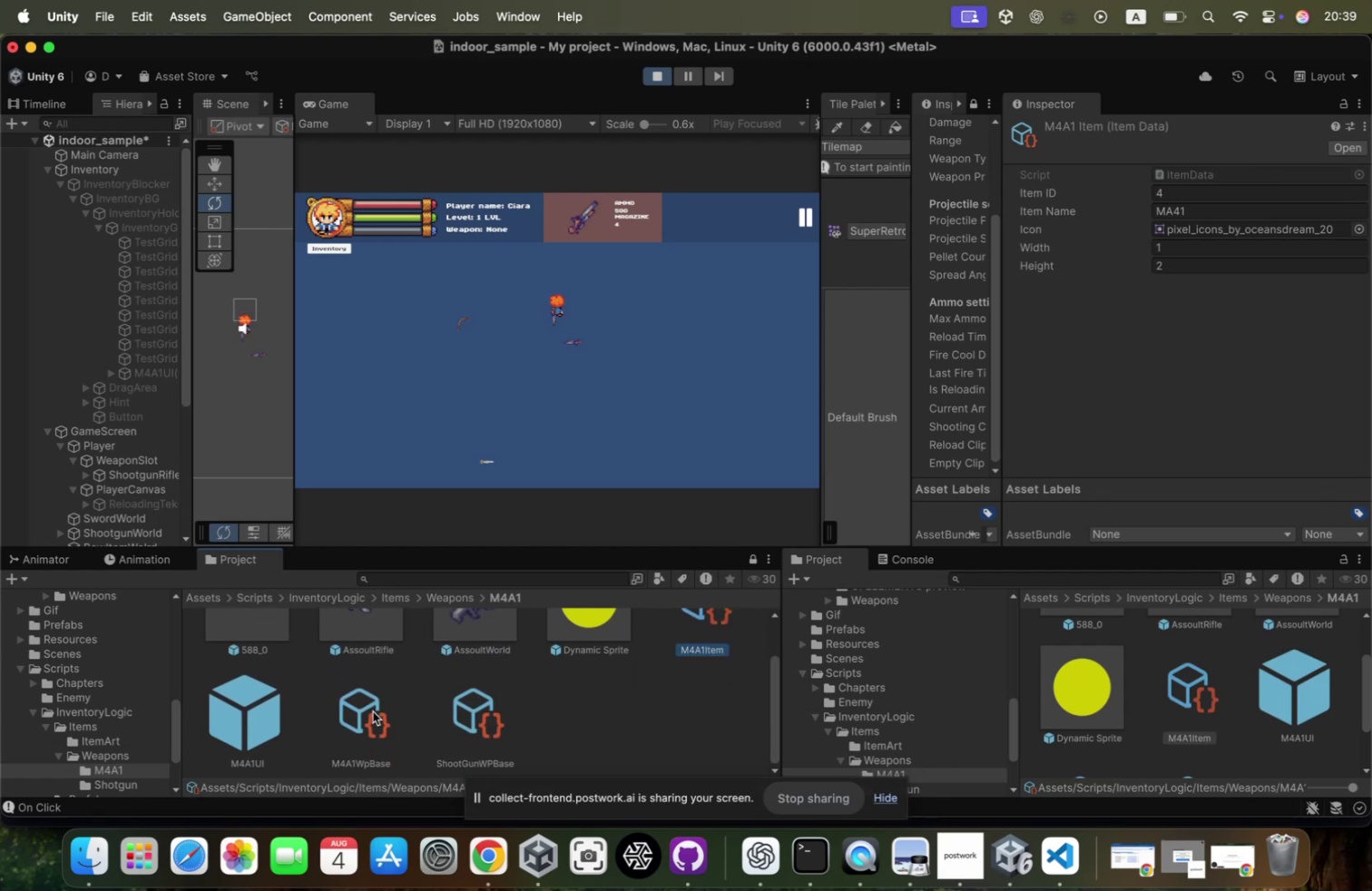 
left_click([372, 710])
 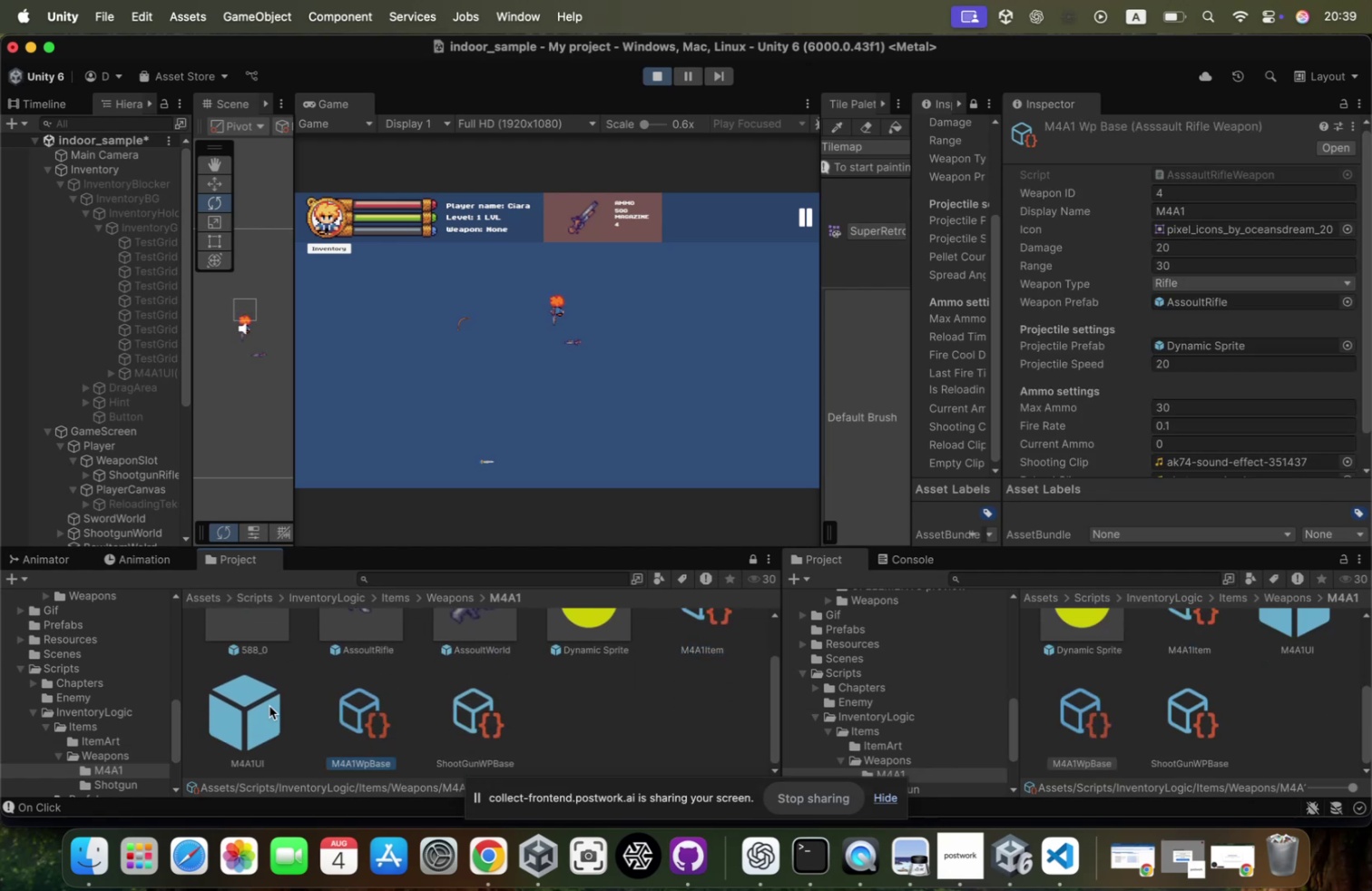 
left_click([245, 710])
 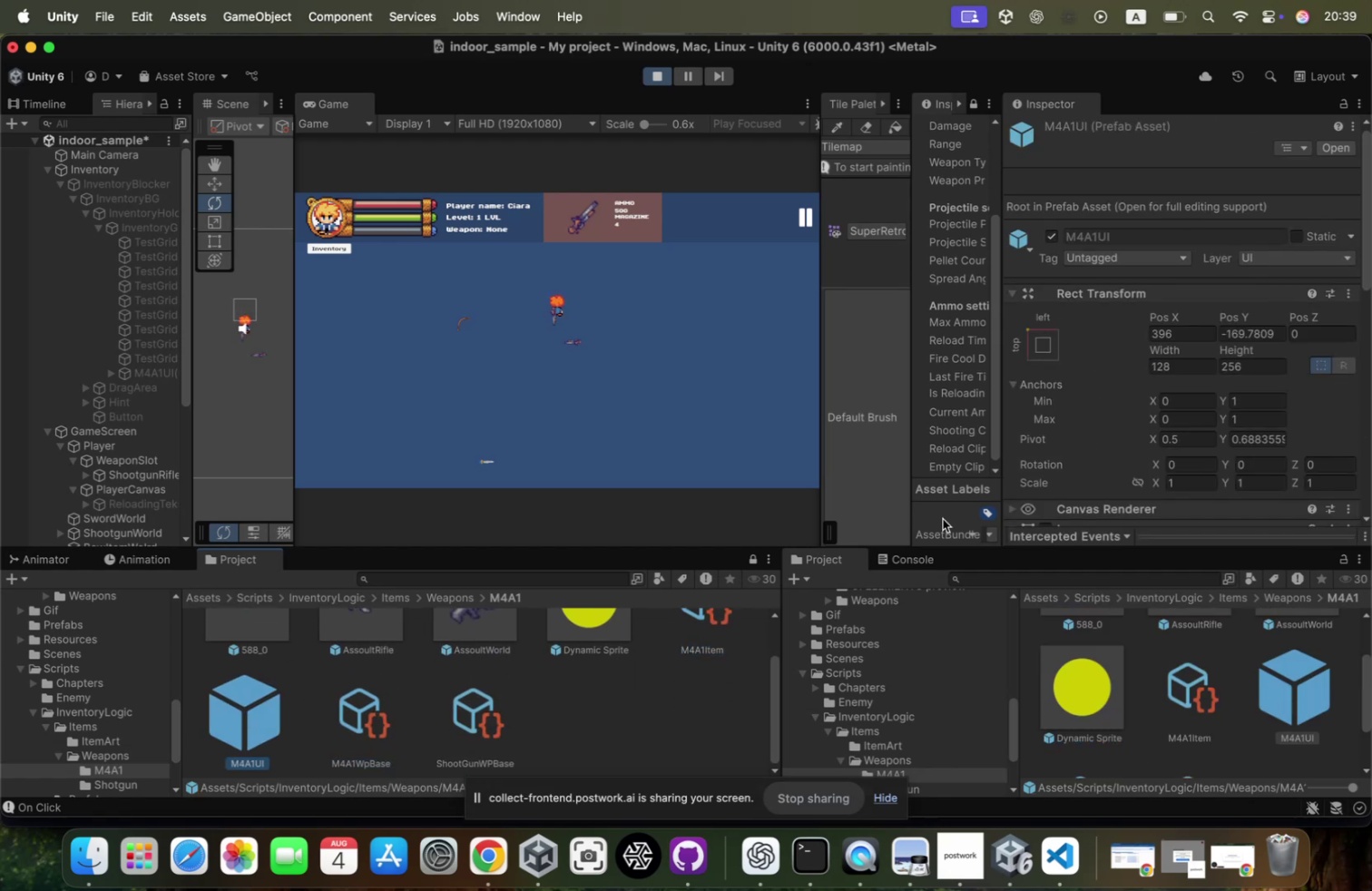 
scroll: coordinate [1094, 437], scroll_direction: down, amount: 111.0
 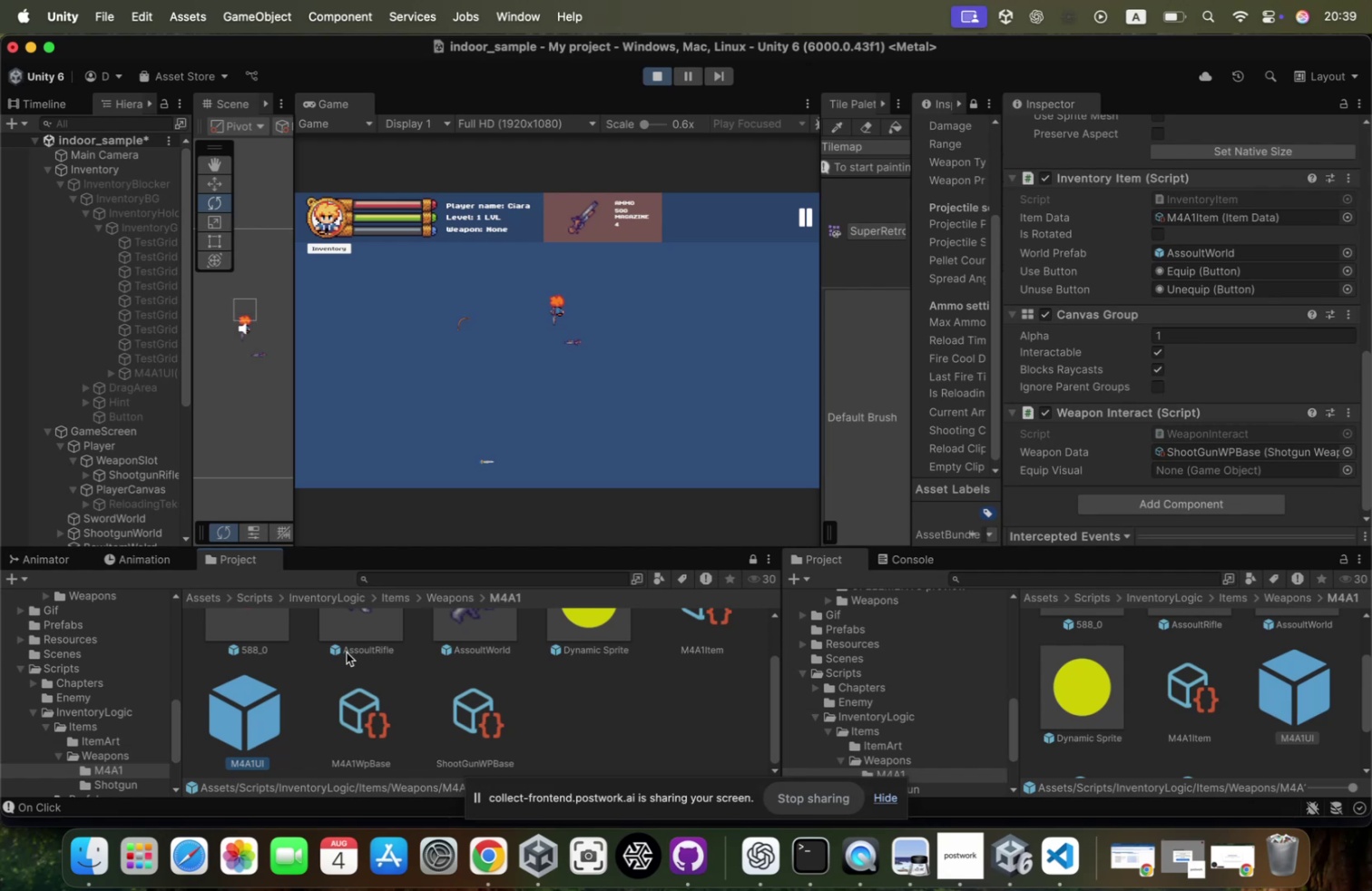 
left_click_drag(start_coordinate=[352, 709], to_coordinate=[1204, 453])
 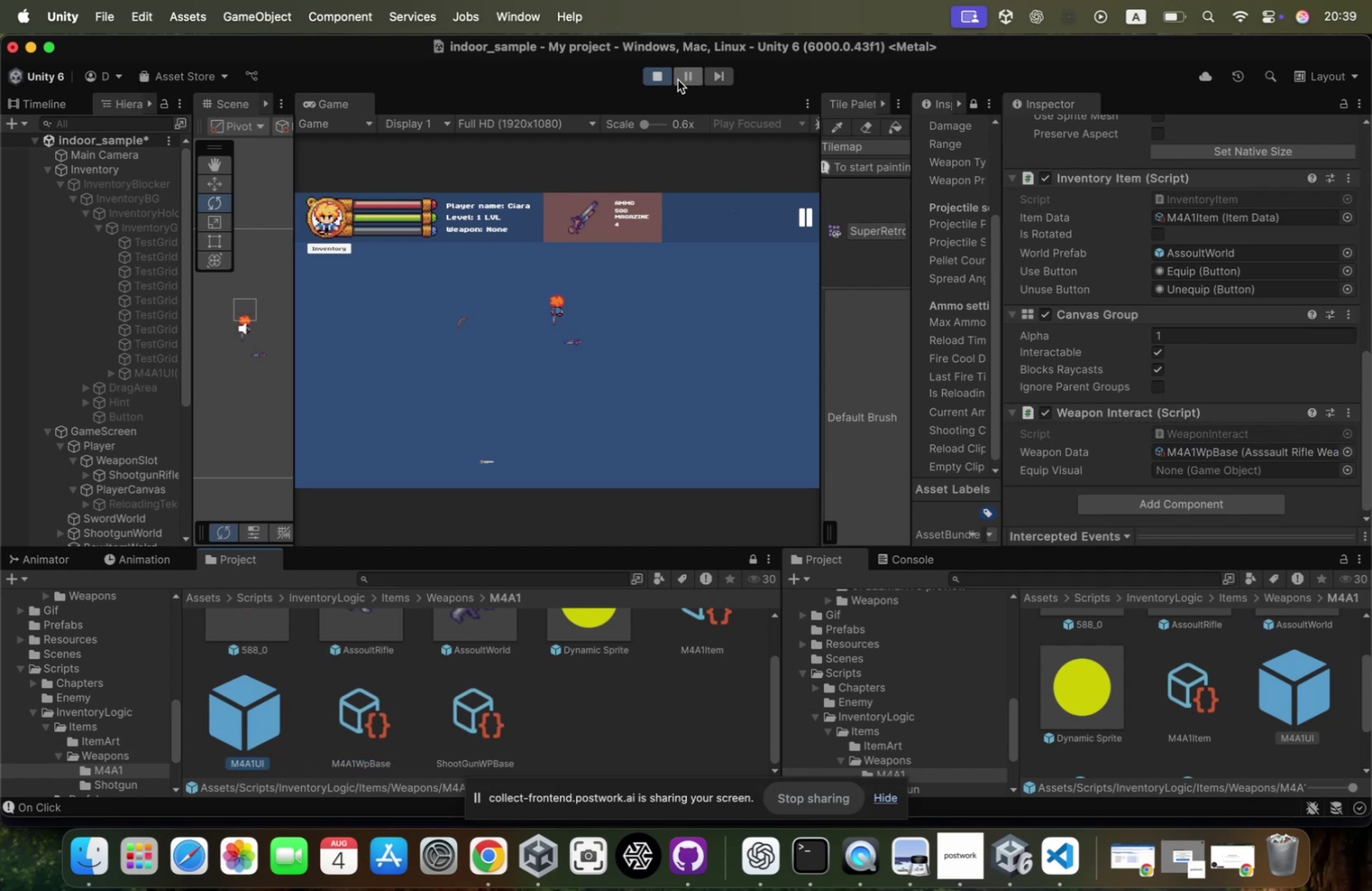 
left_click([656, 75])
 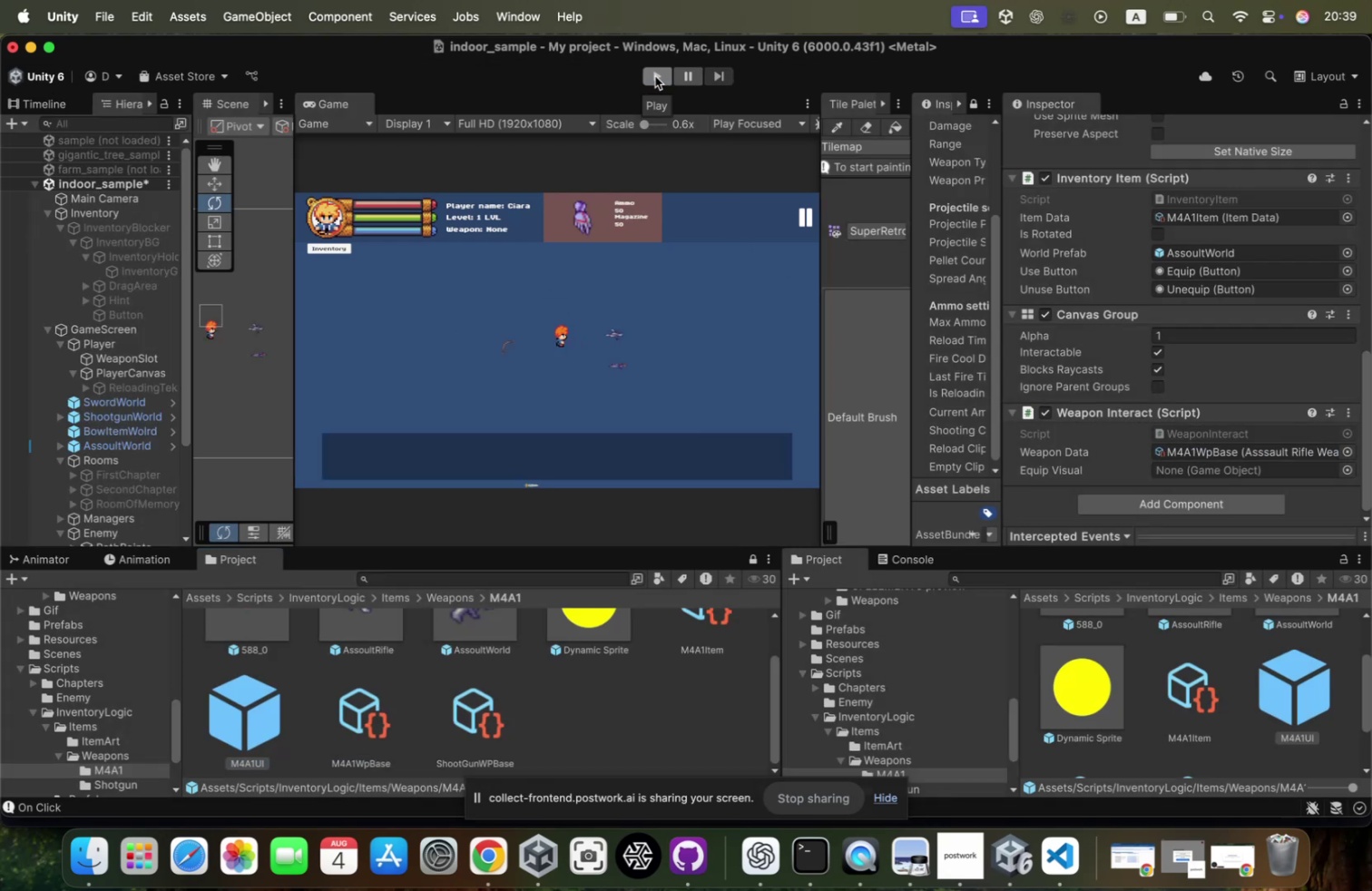 
left_click([655, 76])
 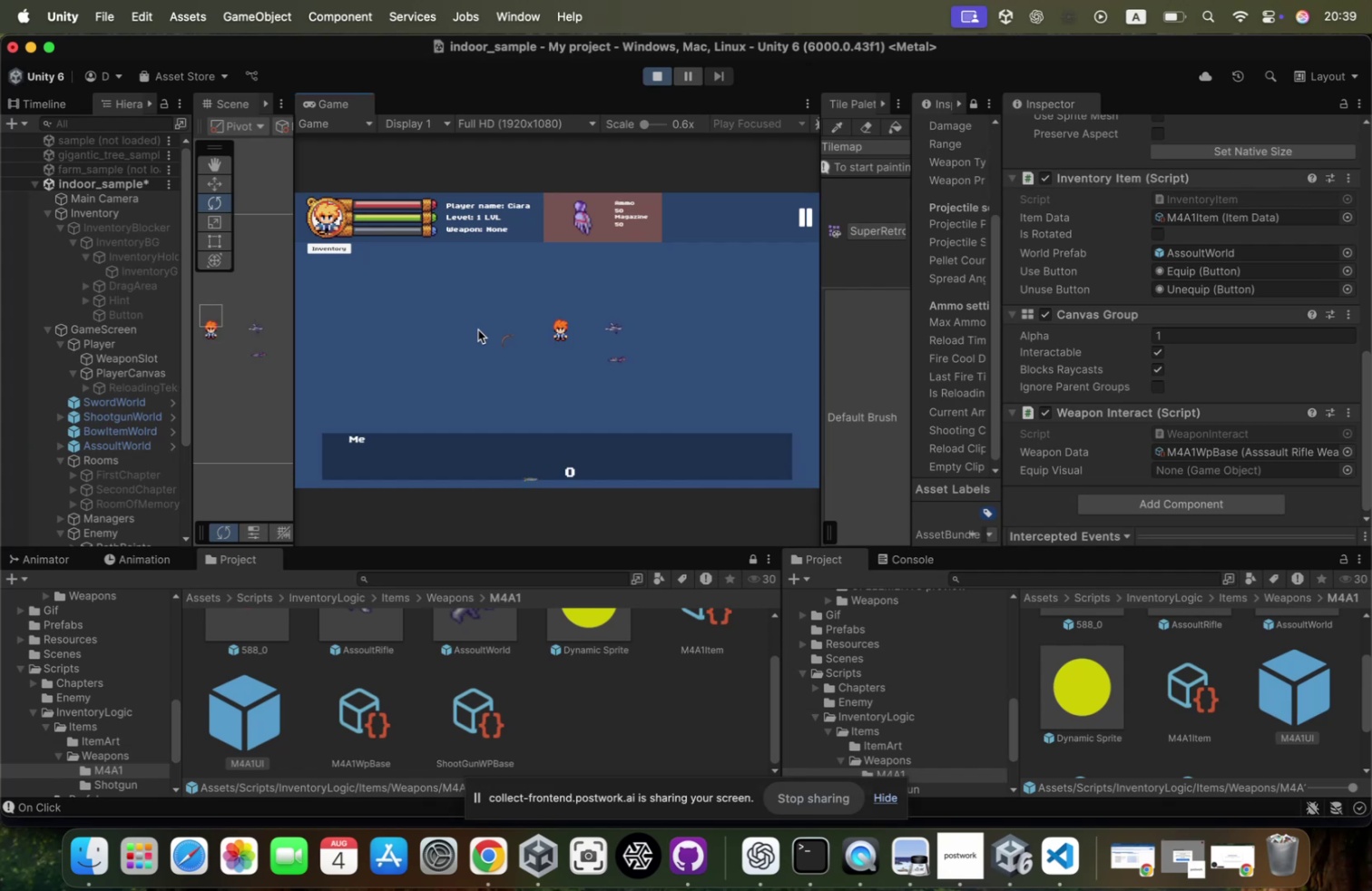 
wait(5.93)
 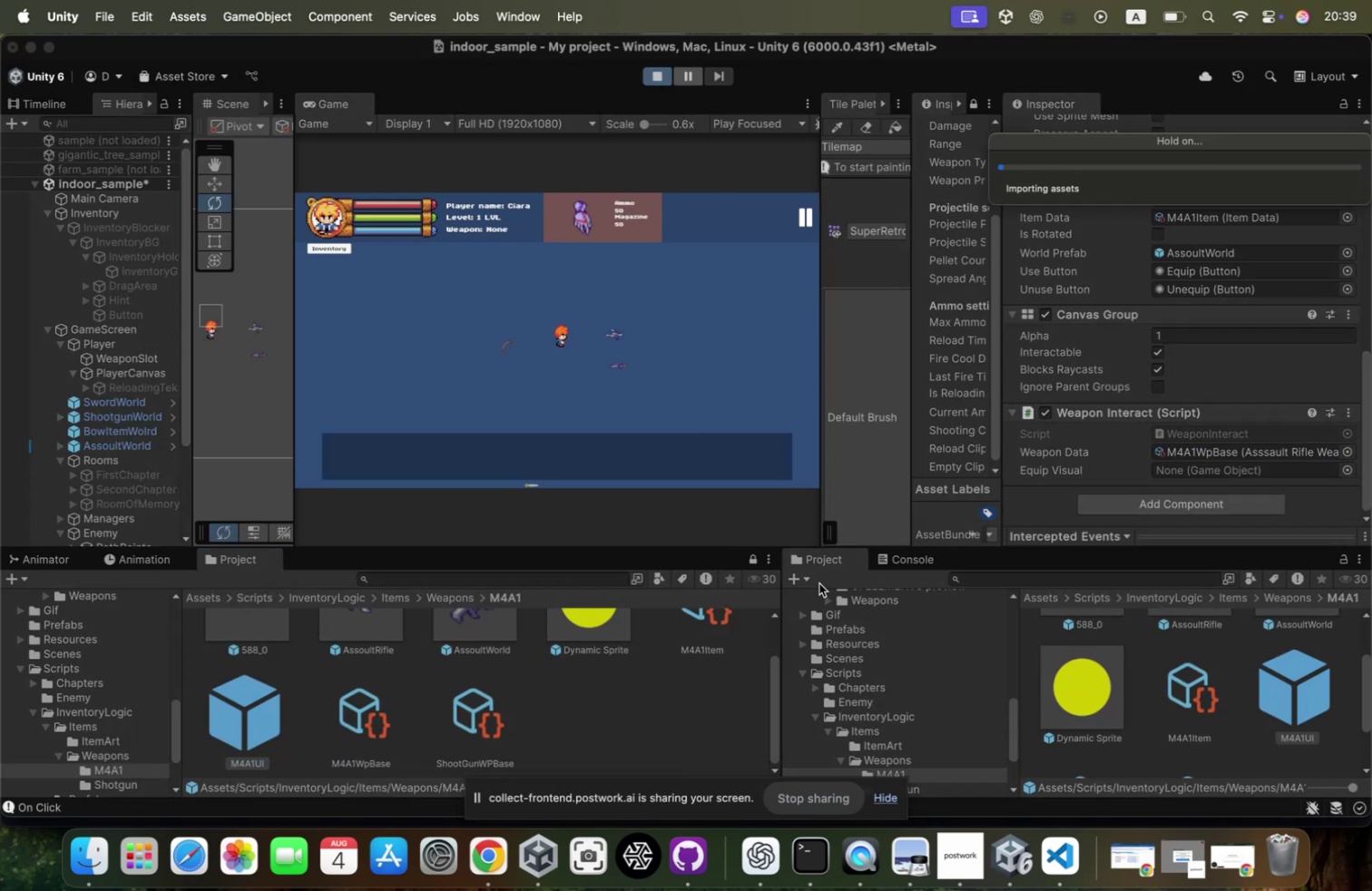 
key(Enter)
 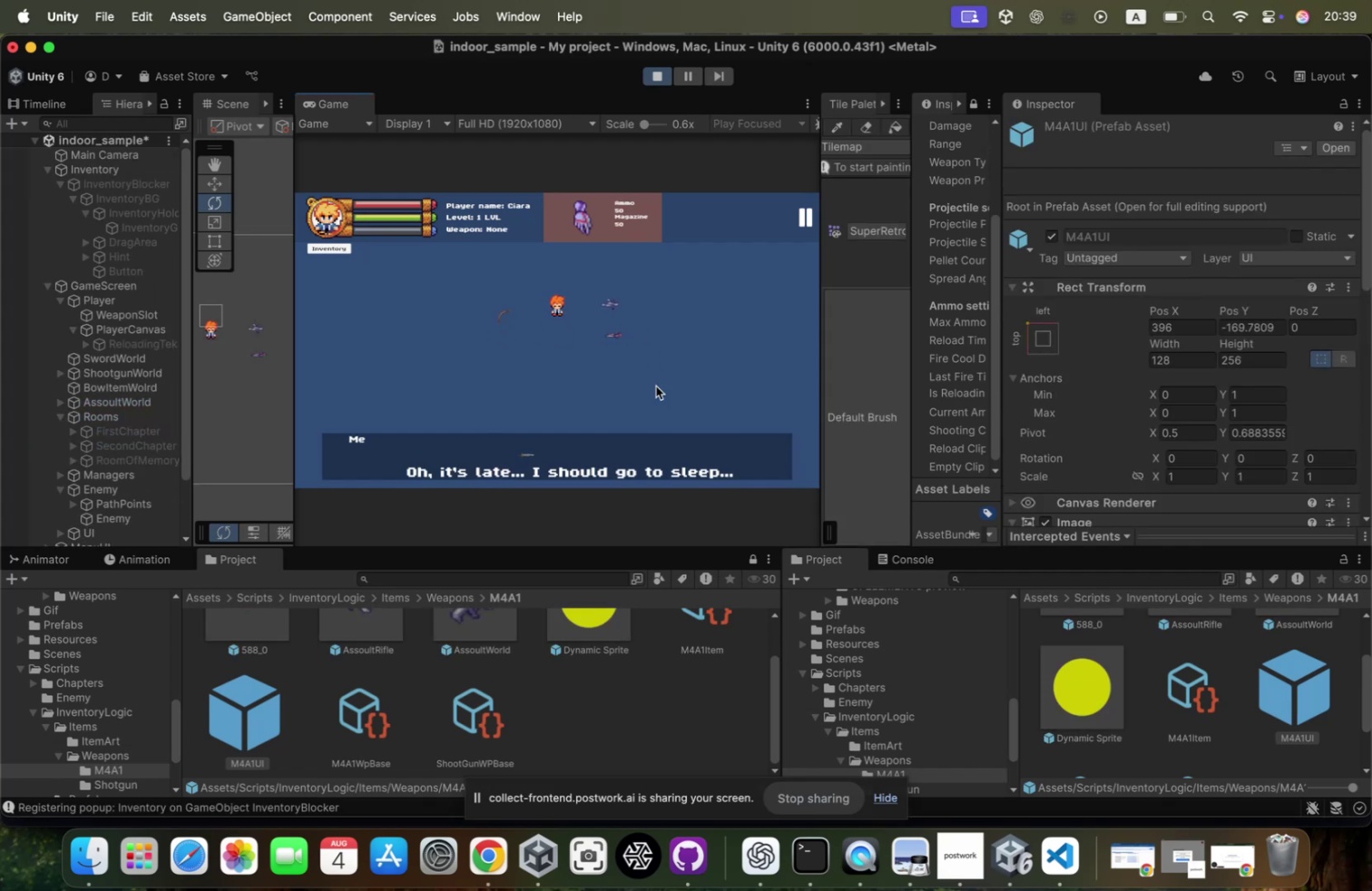 
key(Enter)
 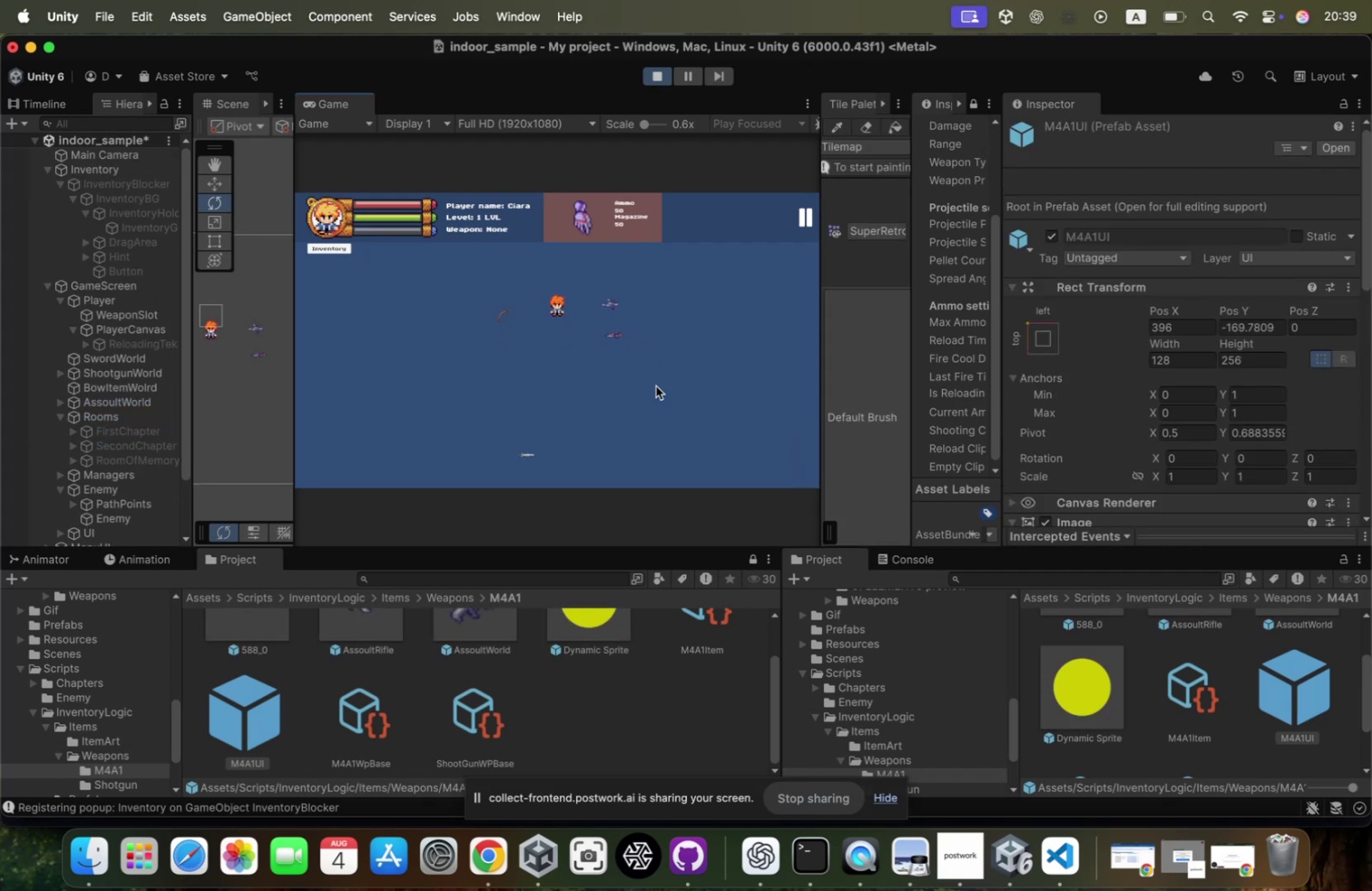 
type(dwddd)
 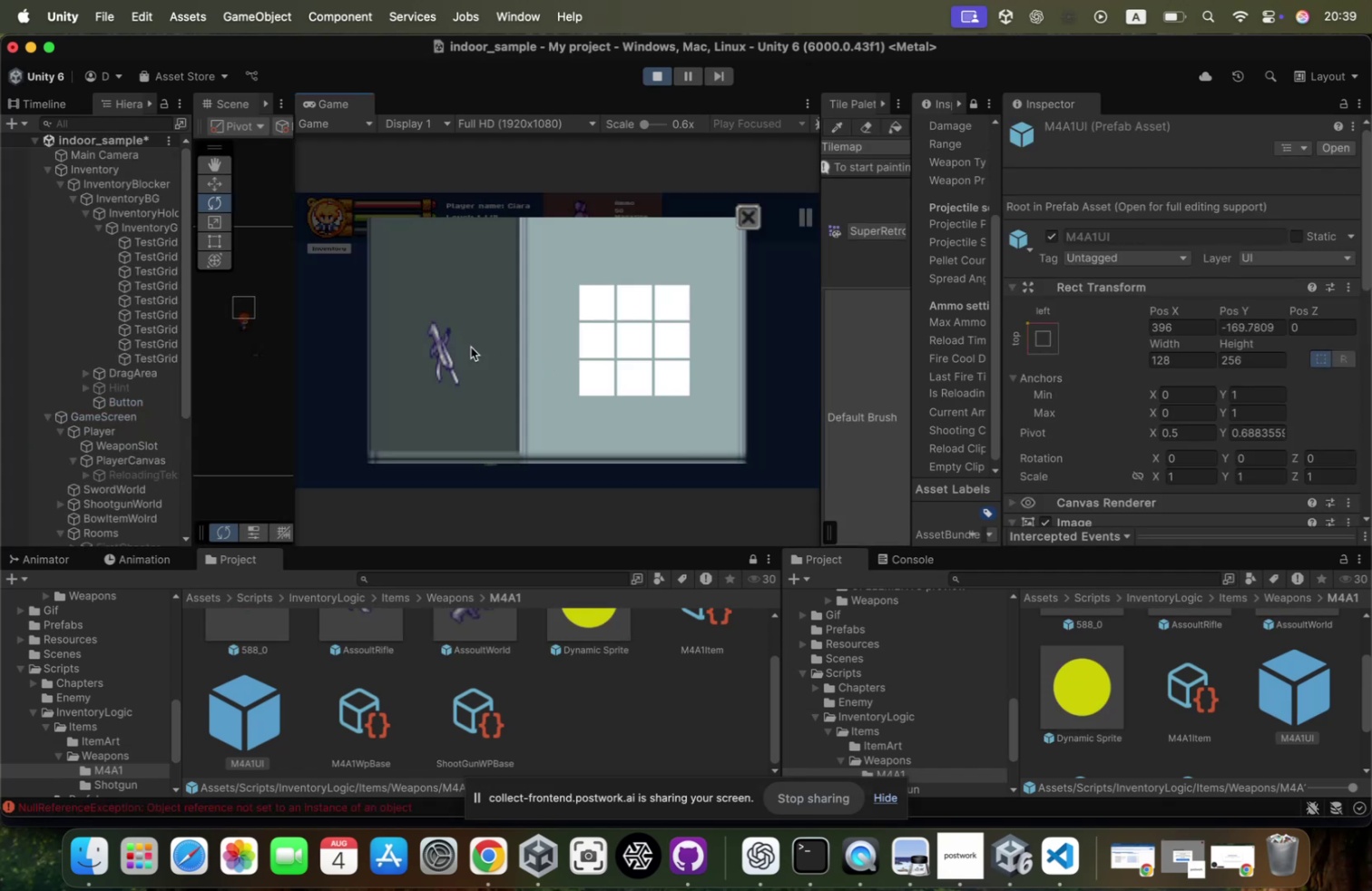 
left_click_drag(start_coordinate=[441, 356], to_coordinate=[597, 304])
 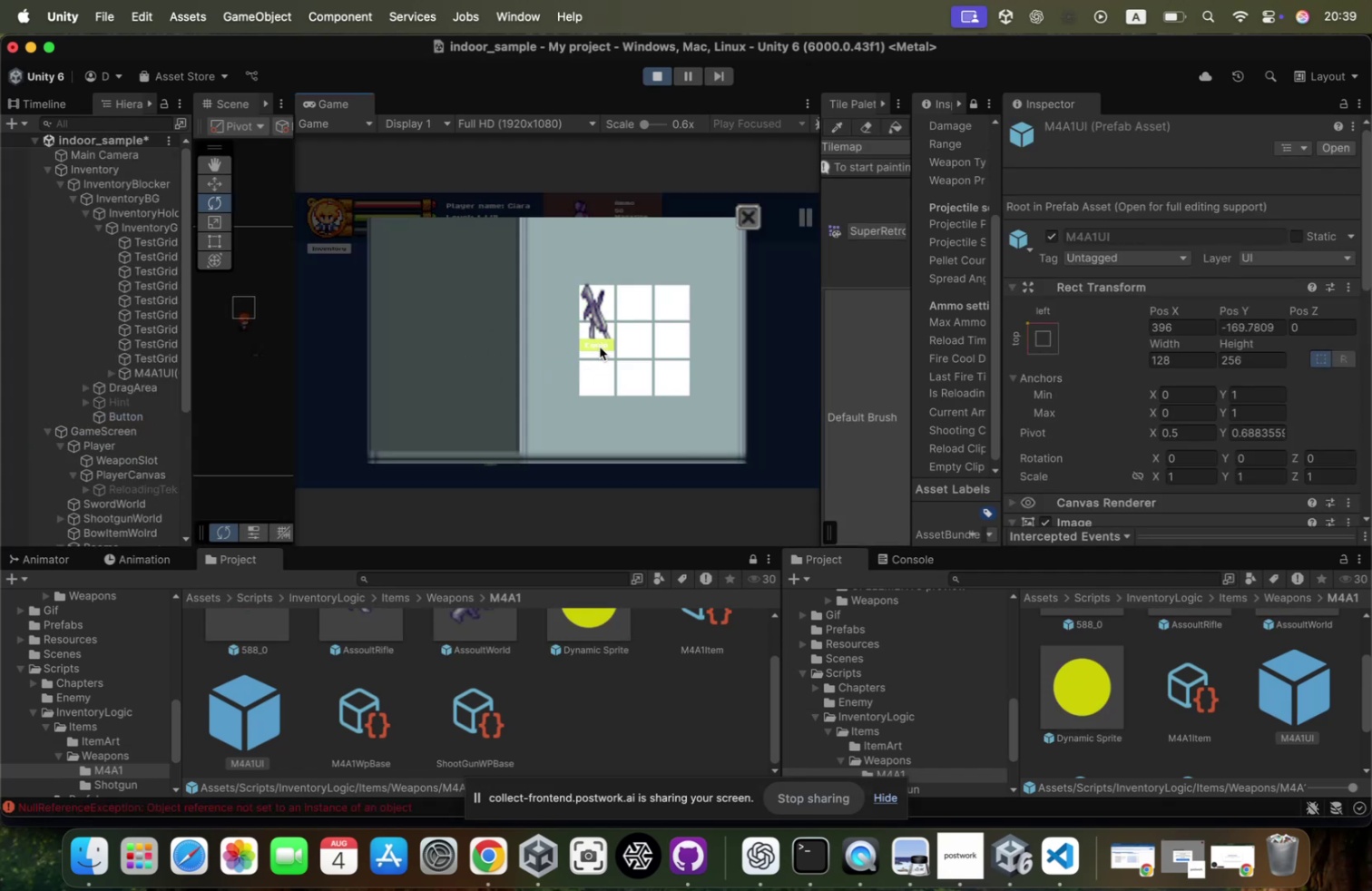 
left_click([600, 344])
 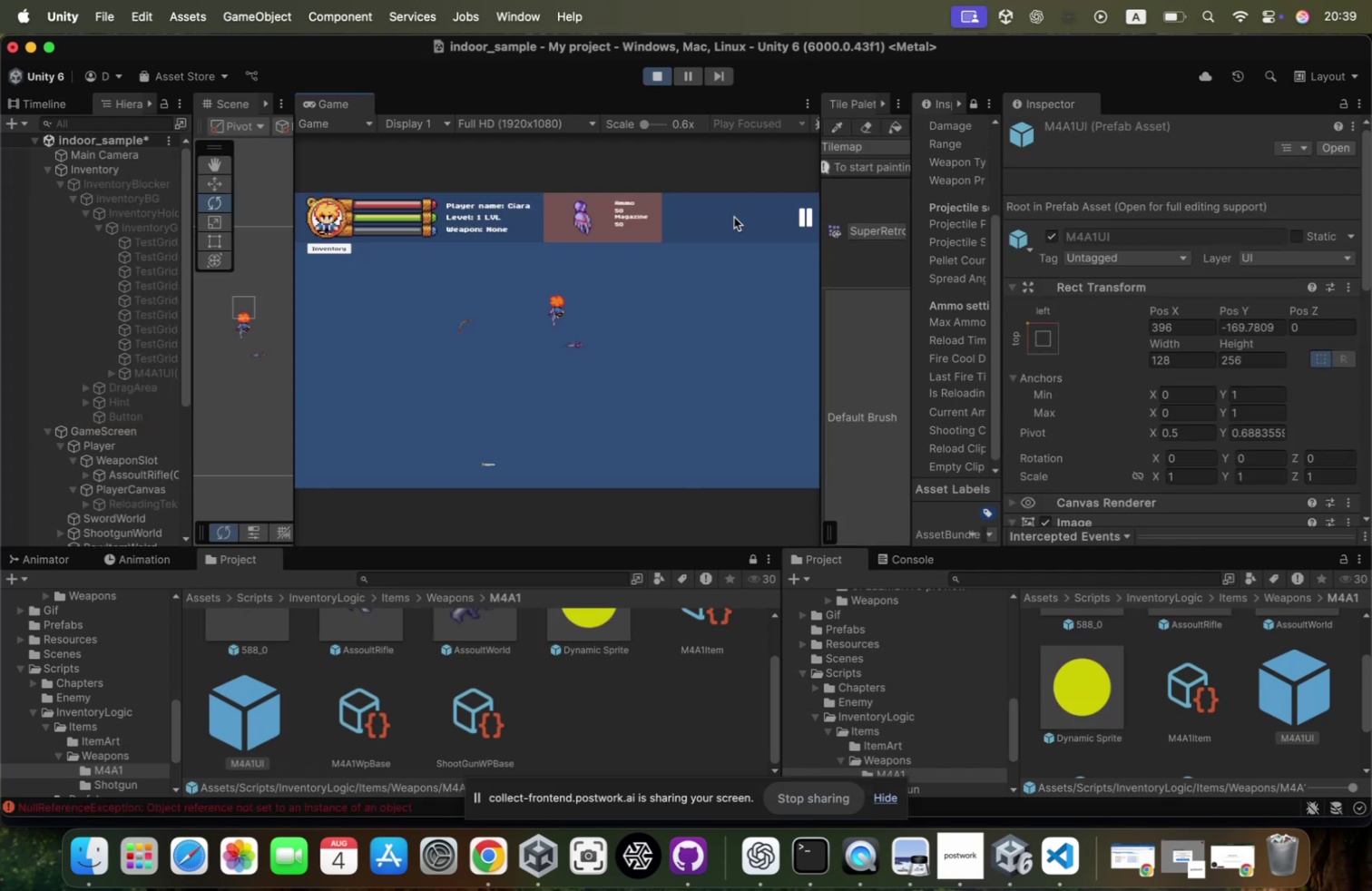 
key(A)
 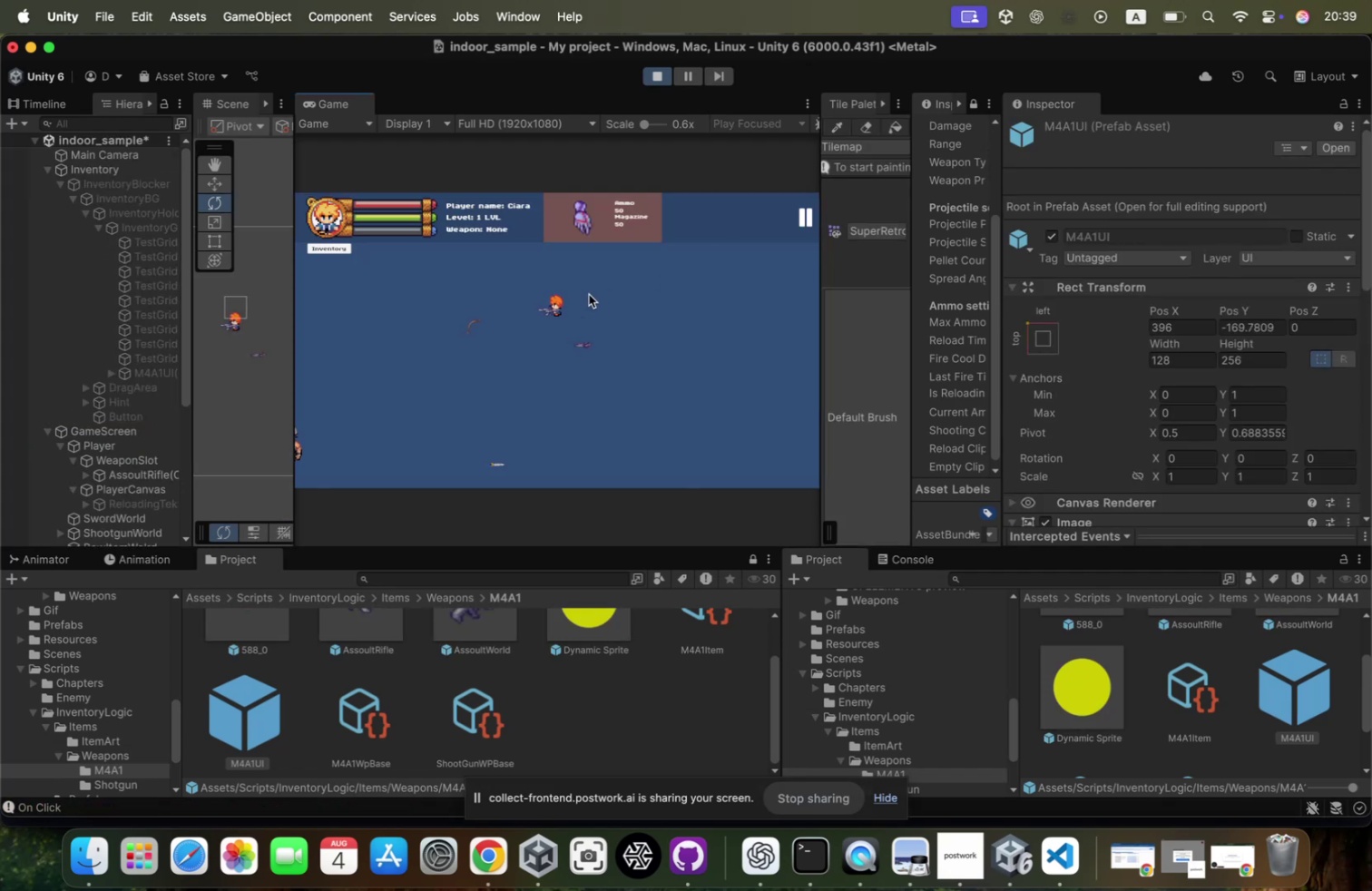 
left_click([589, 294])
 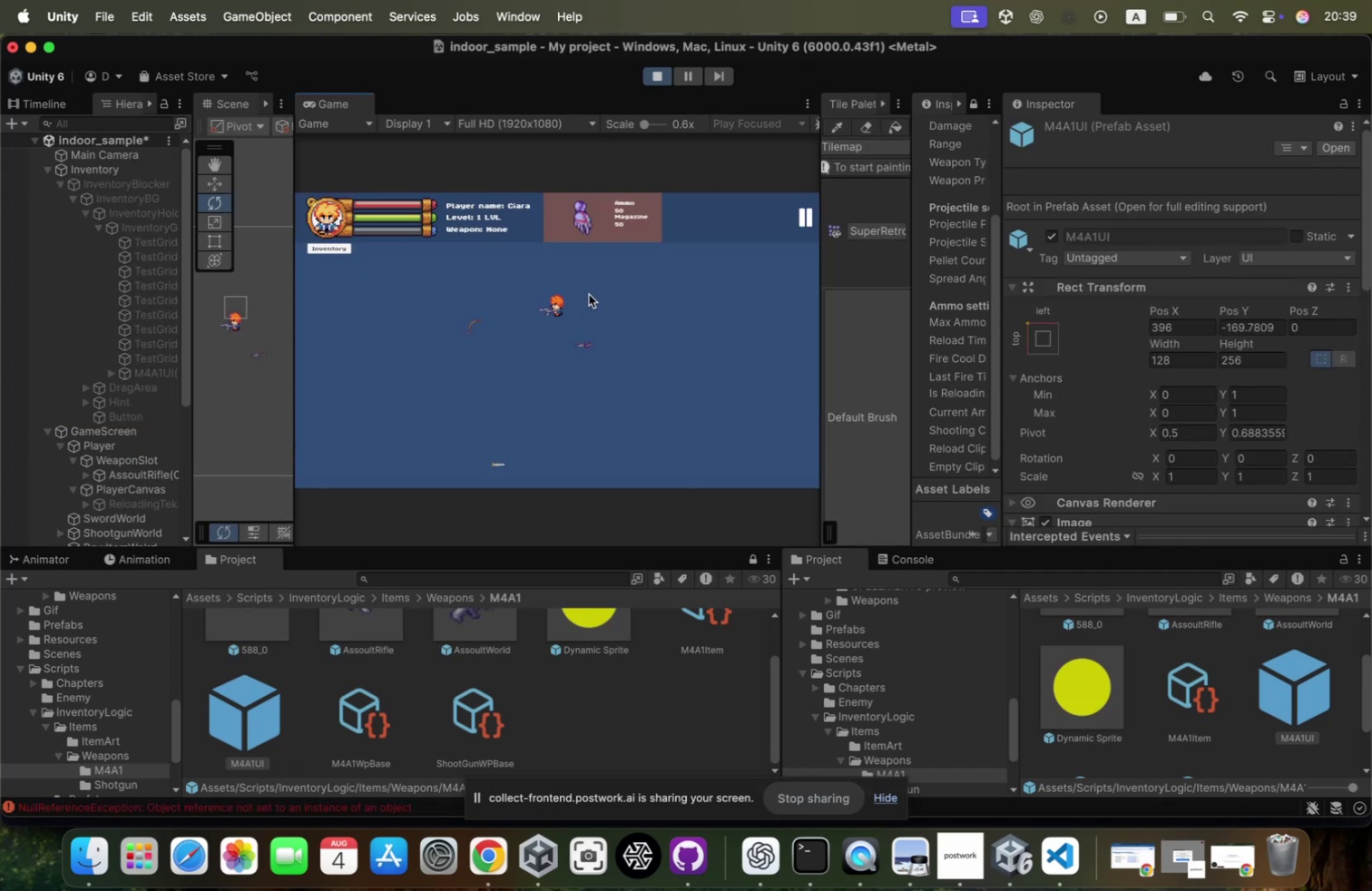 
triple_click([589, 294])
 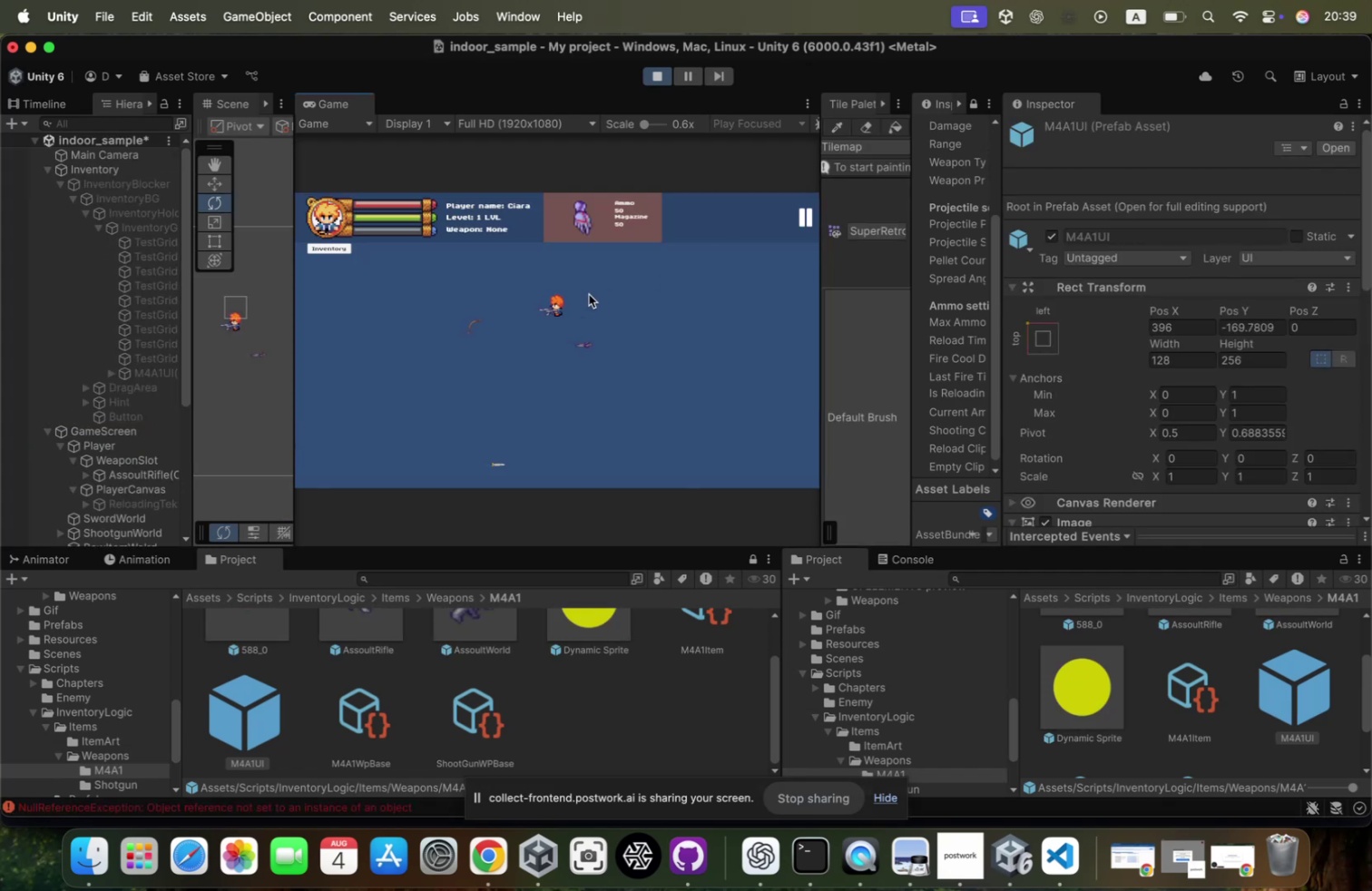 
triple_click([589, 294])
 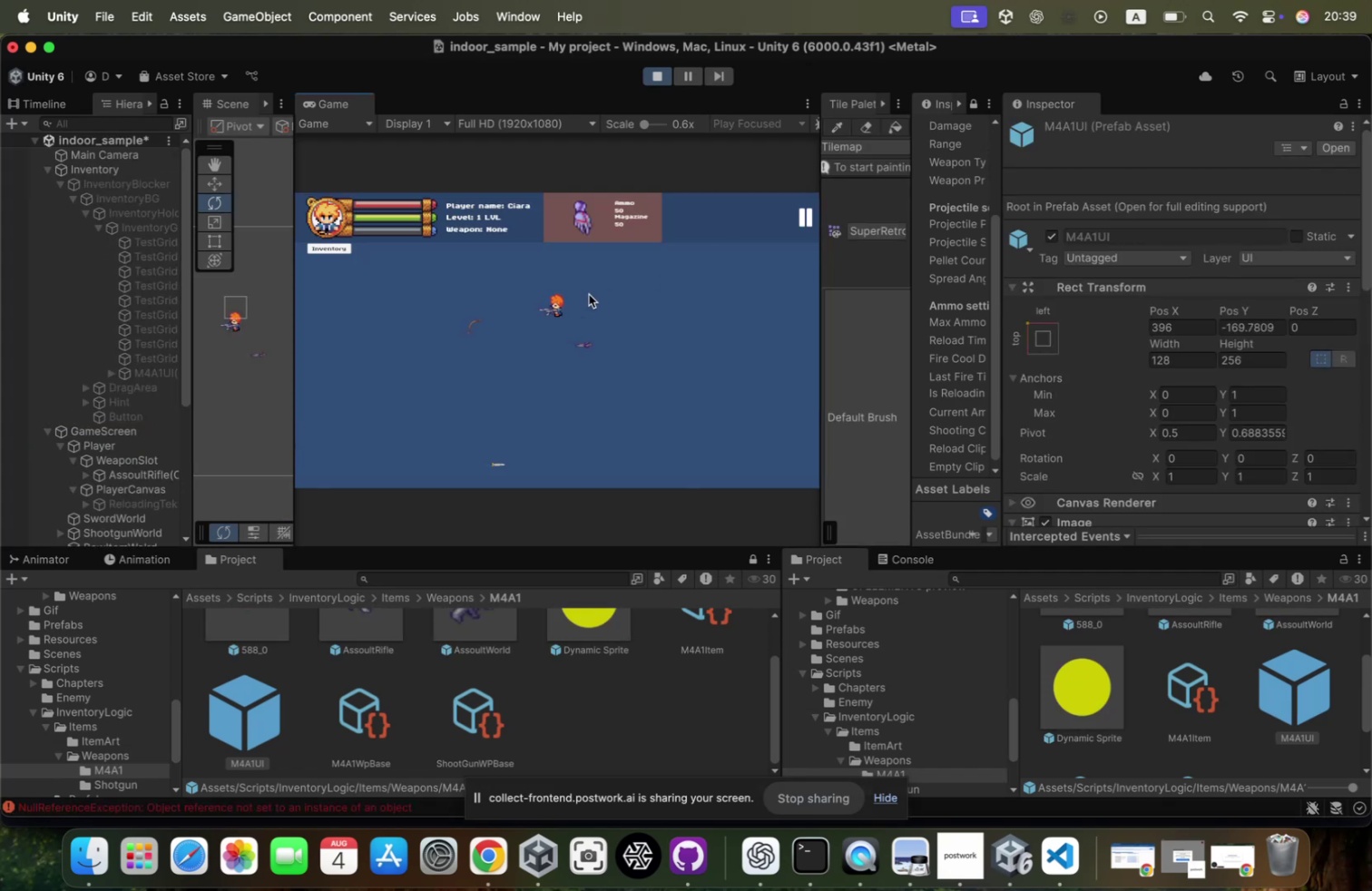 
triple_click([589, 294])
 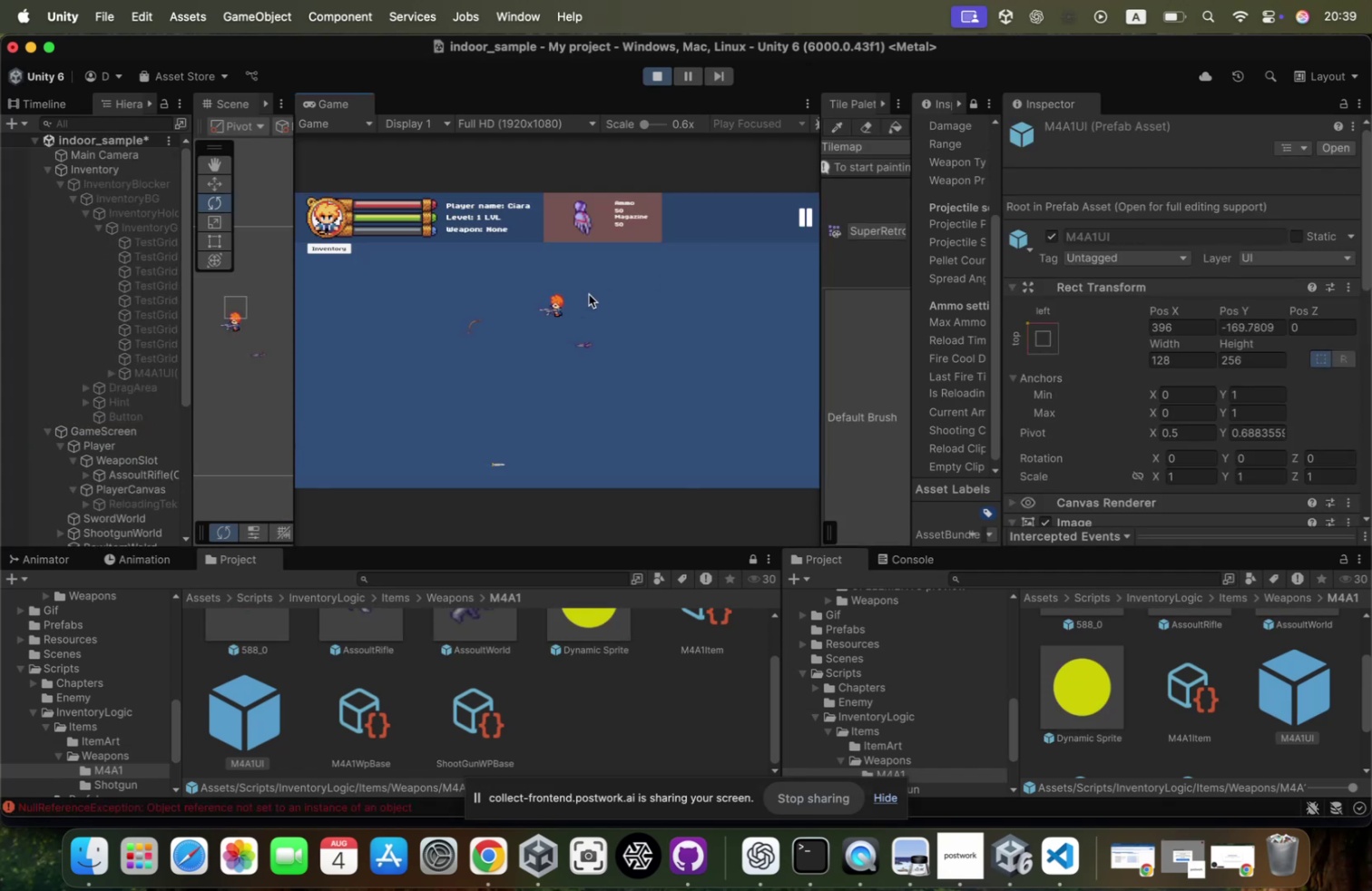 
type(asda)
 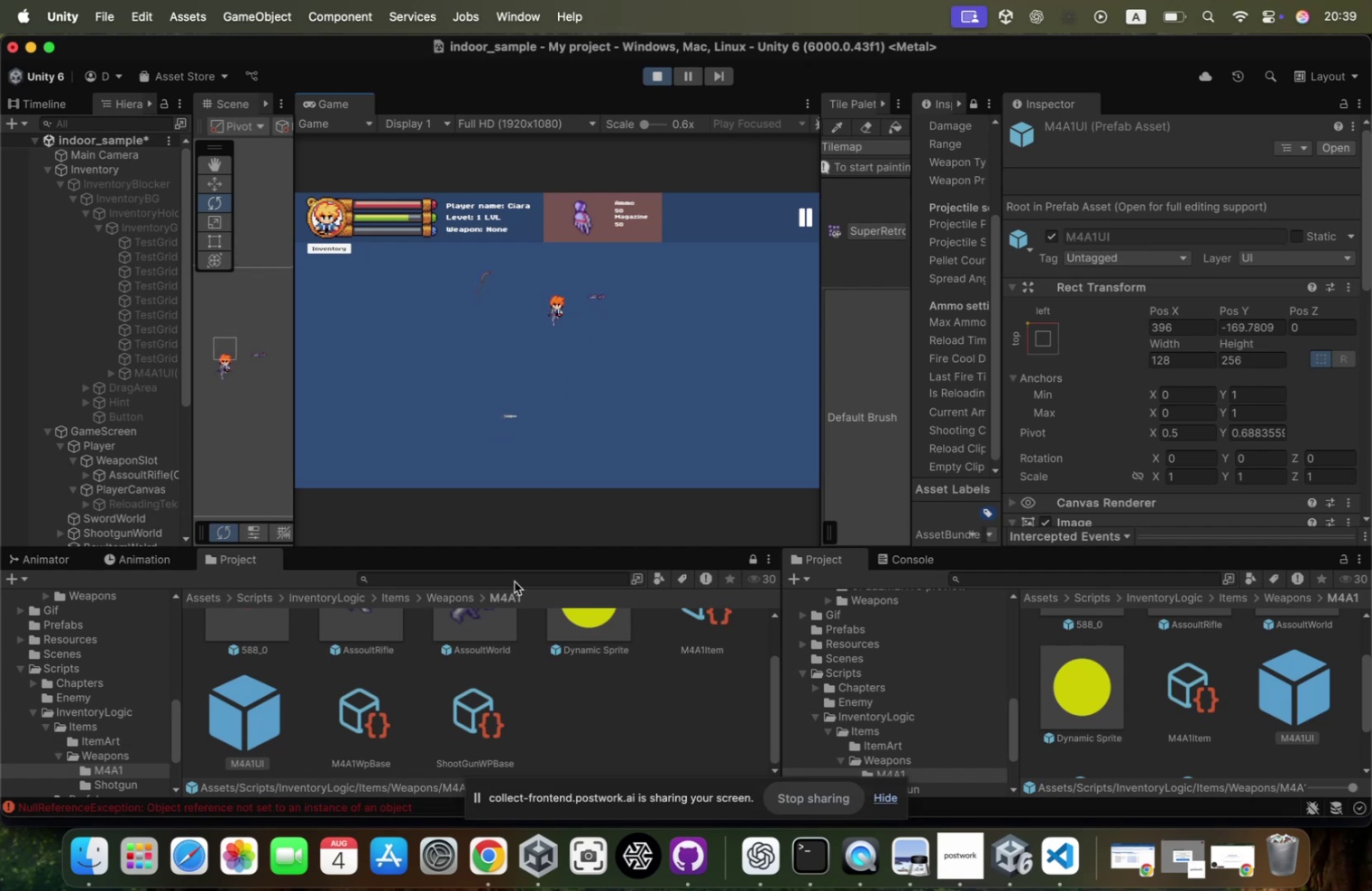 
hold_key(key=S, duration=0.41)
 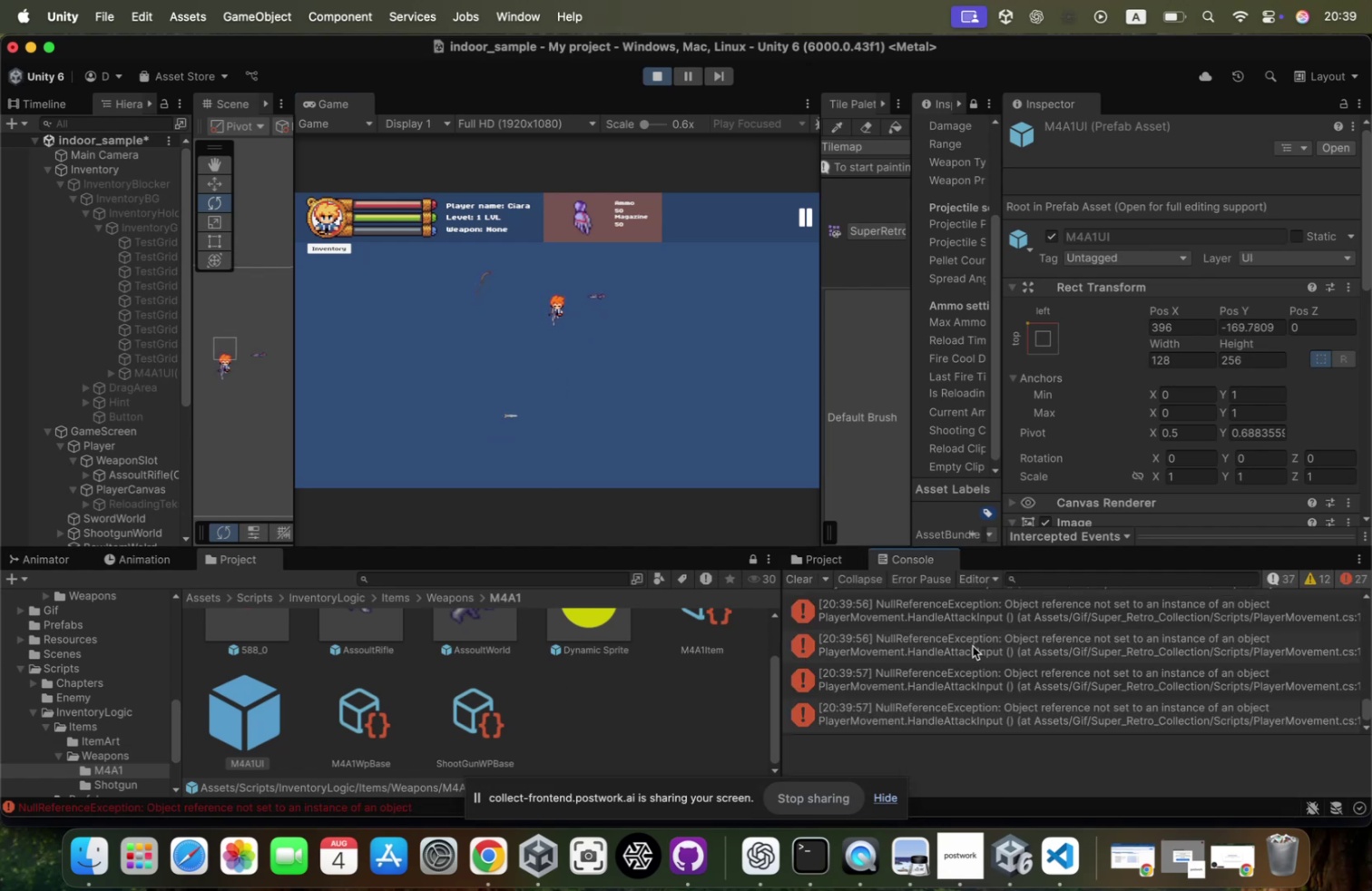 
left_click([863, 582])
 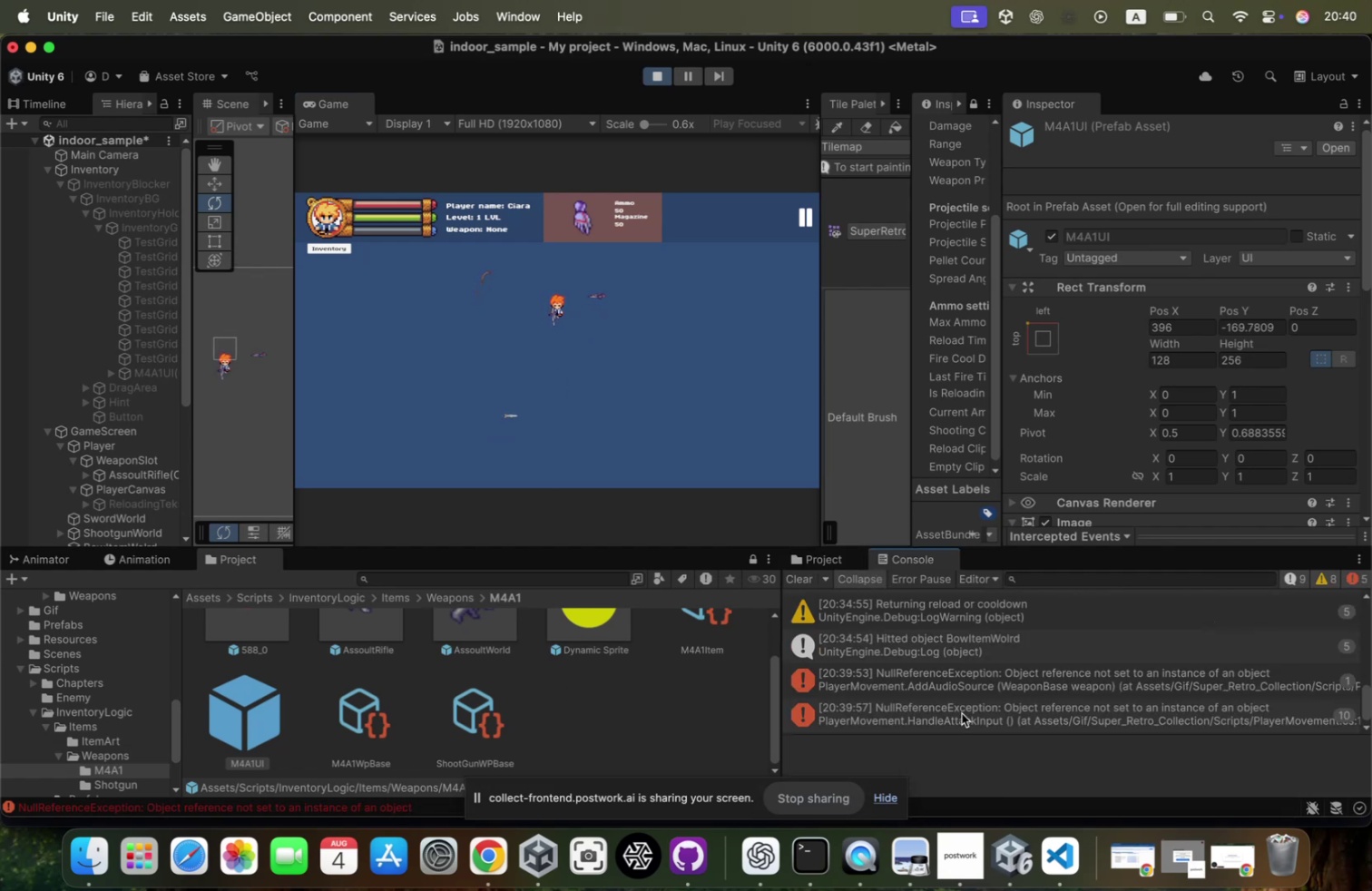 
scroll: coordinate [968, 680], scroll_direction: down, amount: 18.0
 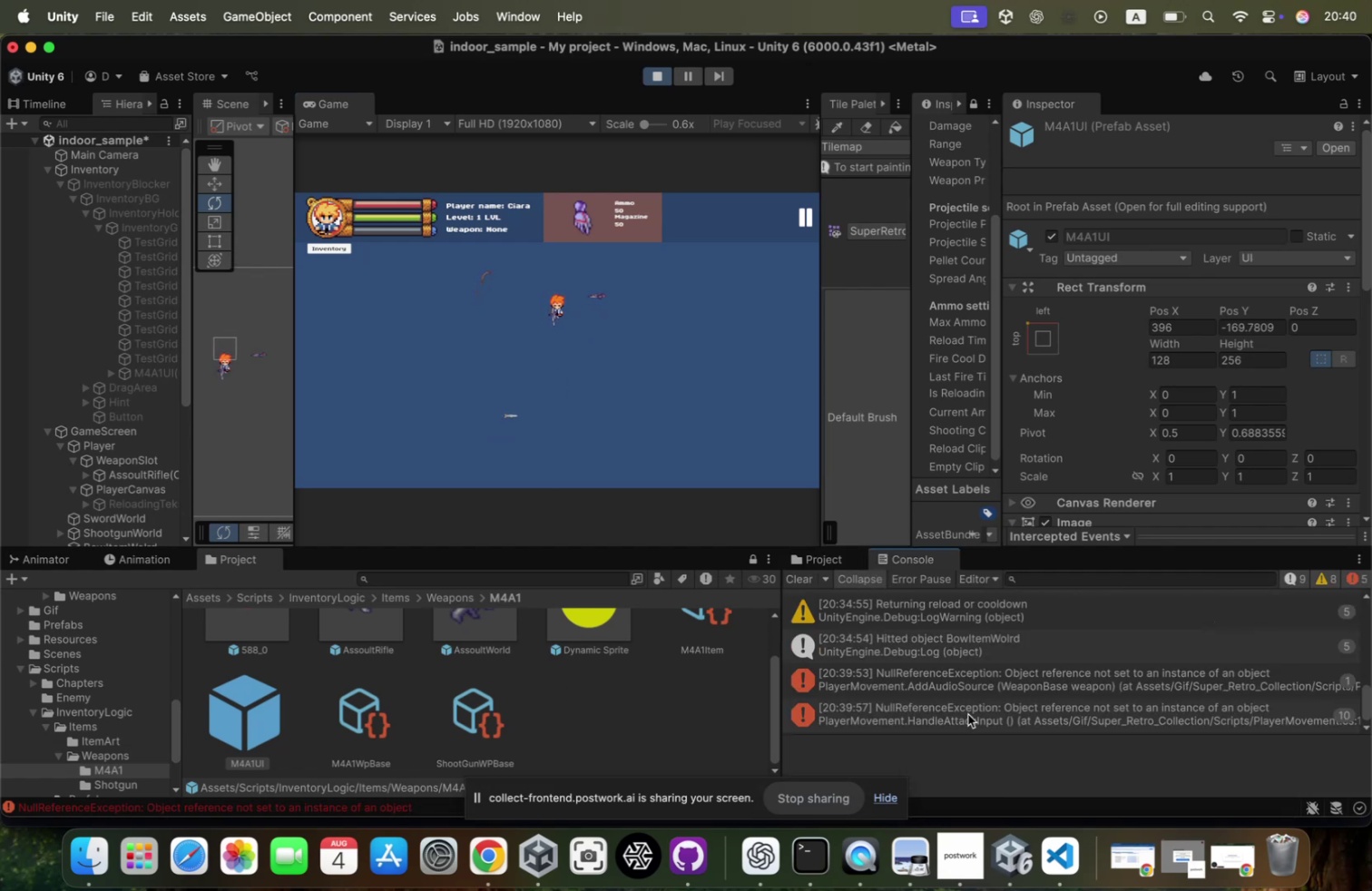 
left_click([968, 713])
 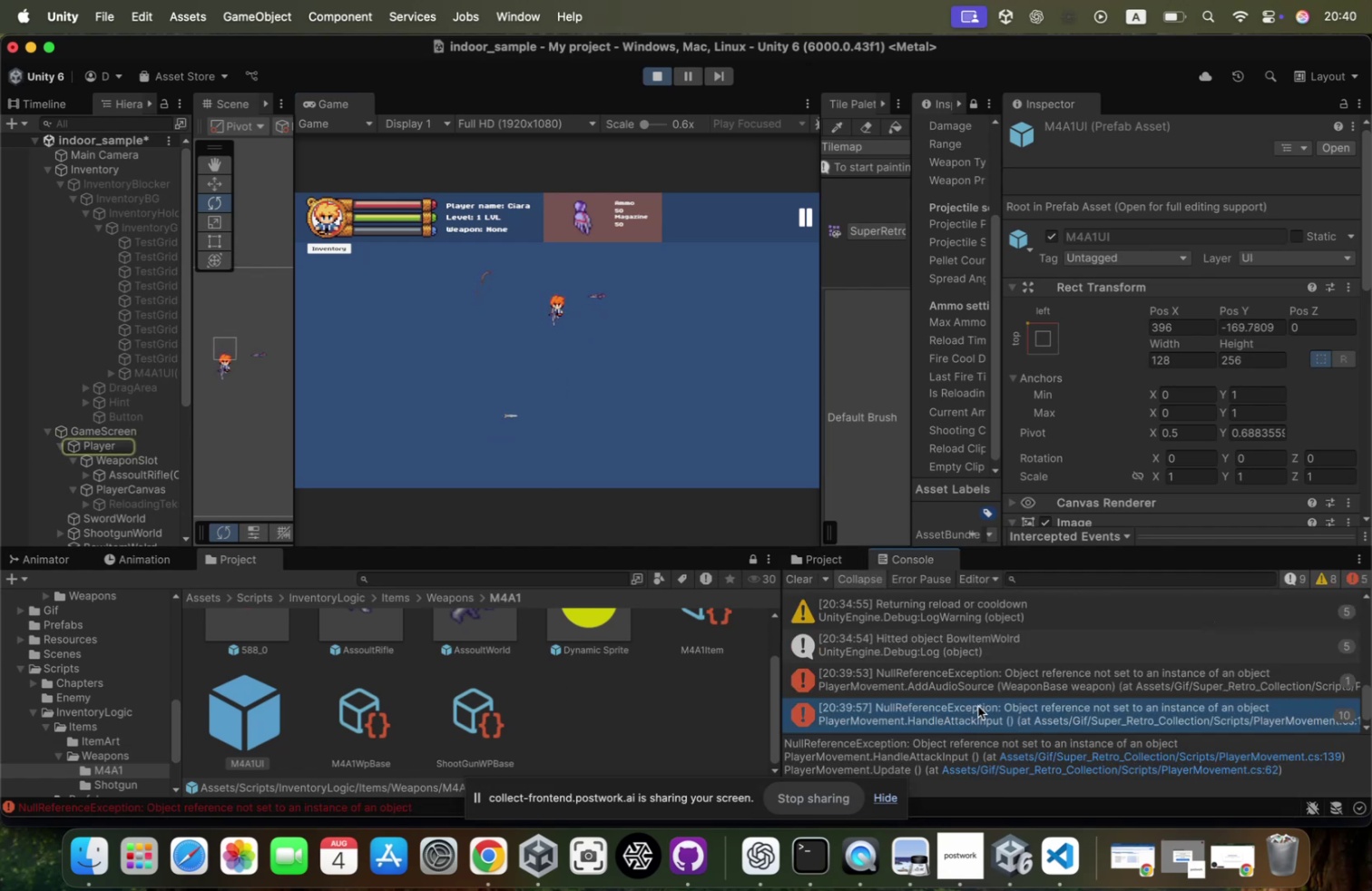 
double_click([978, 705])
 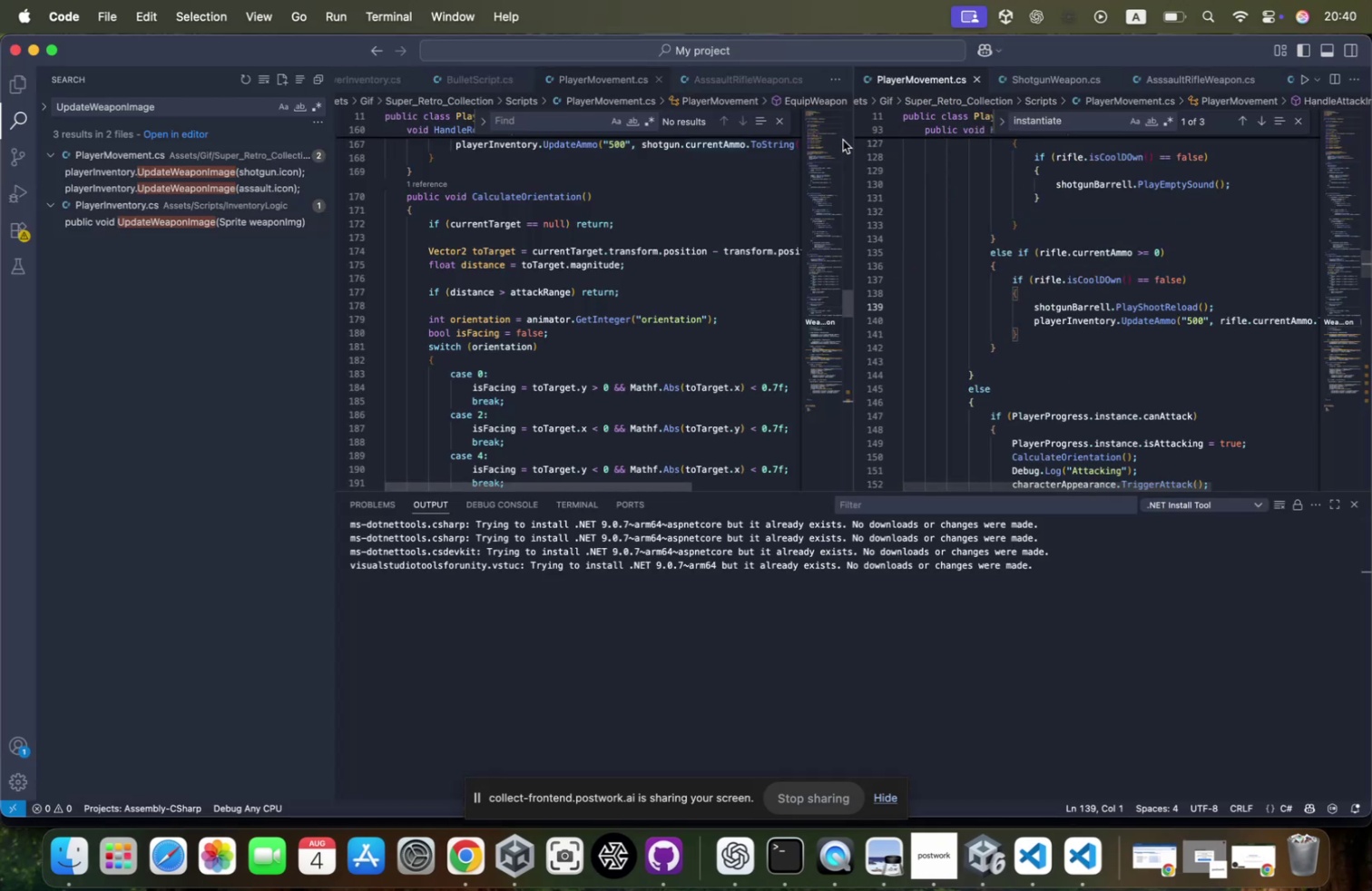 
scroll: coordinate [1094, 302], scroll_direction: up, amount: 2.0
 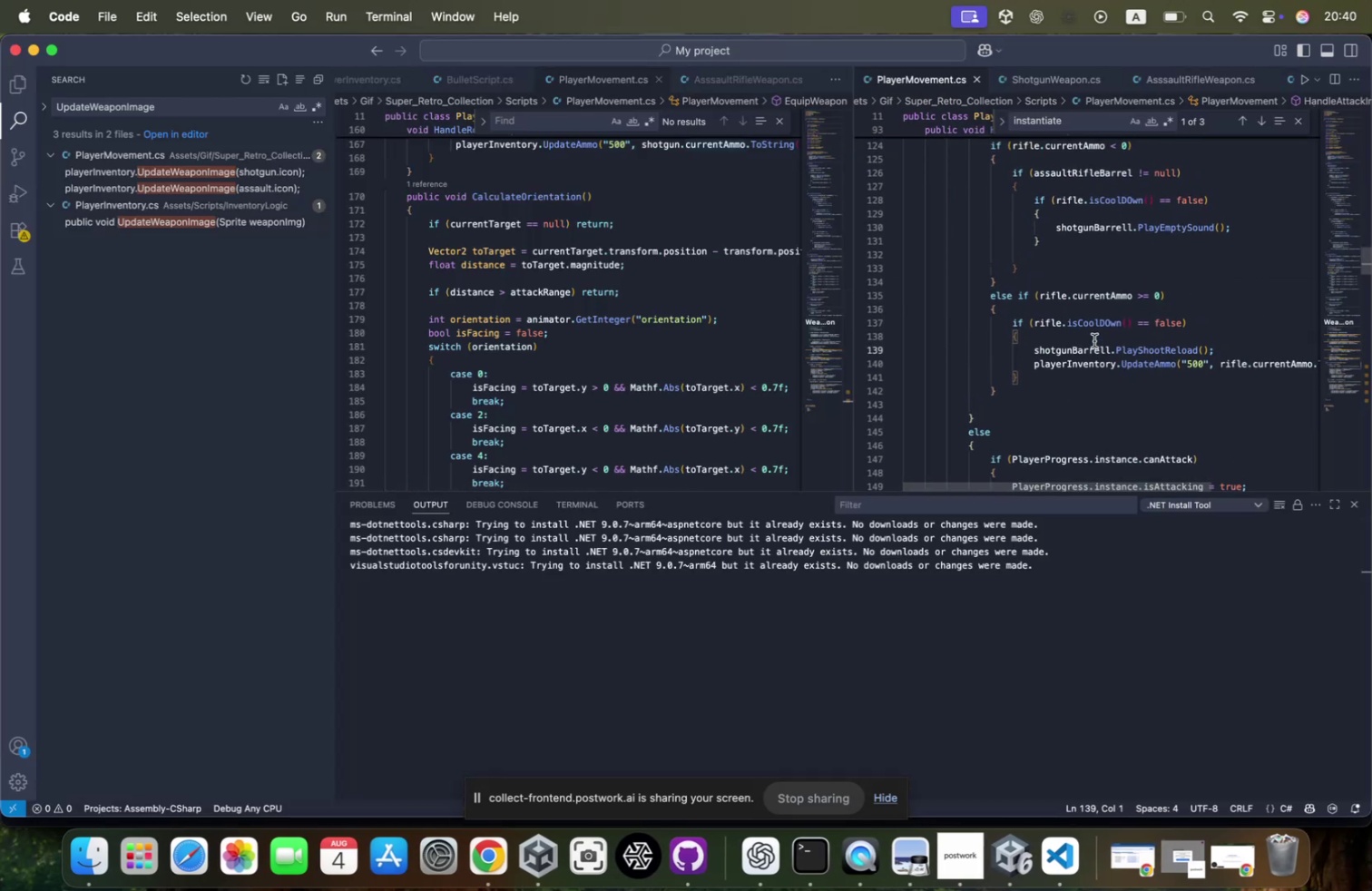 
left_click([1079, 335])
 